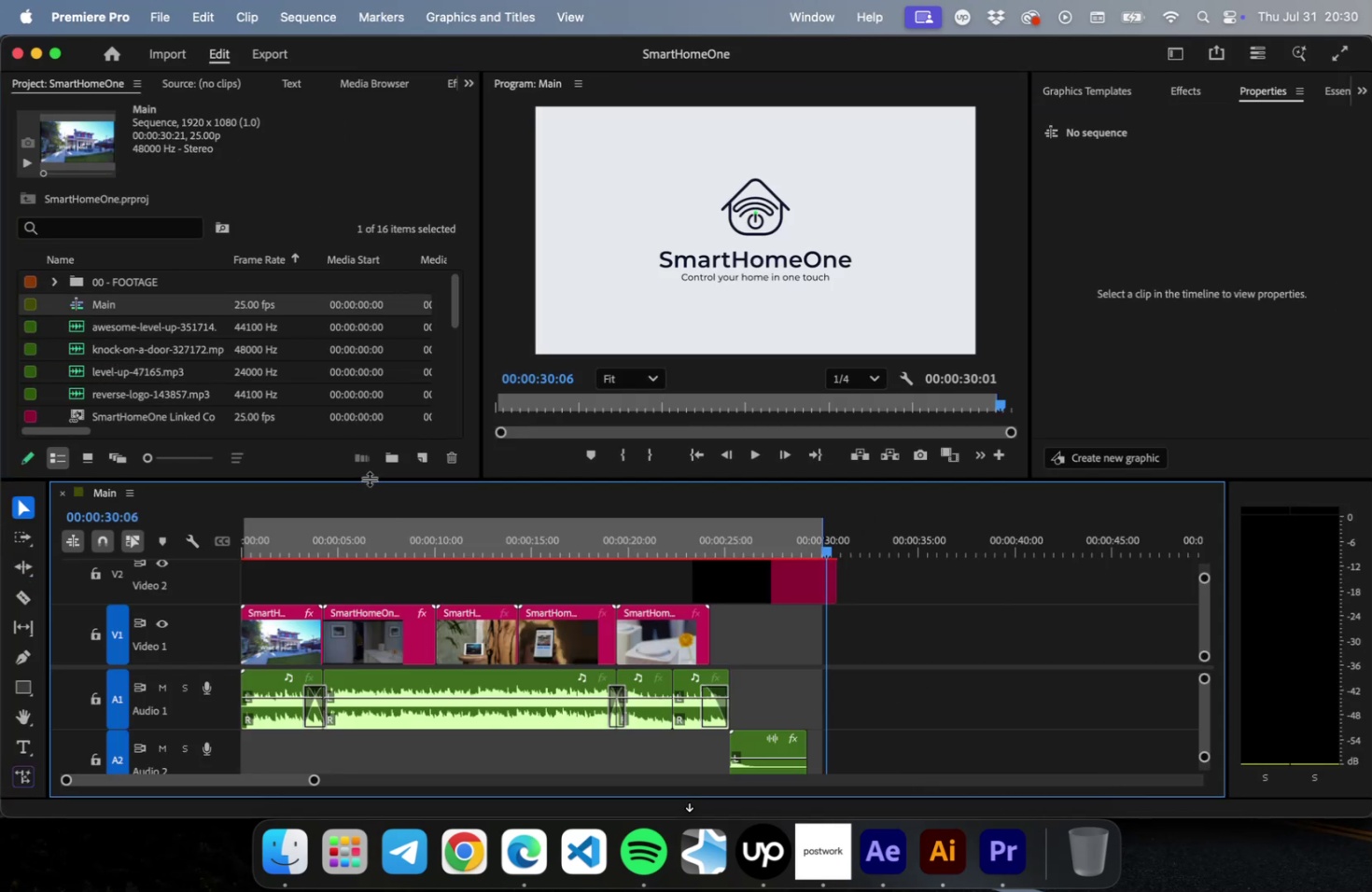 
wait(5.36)
 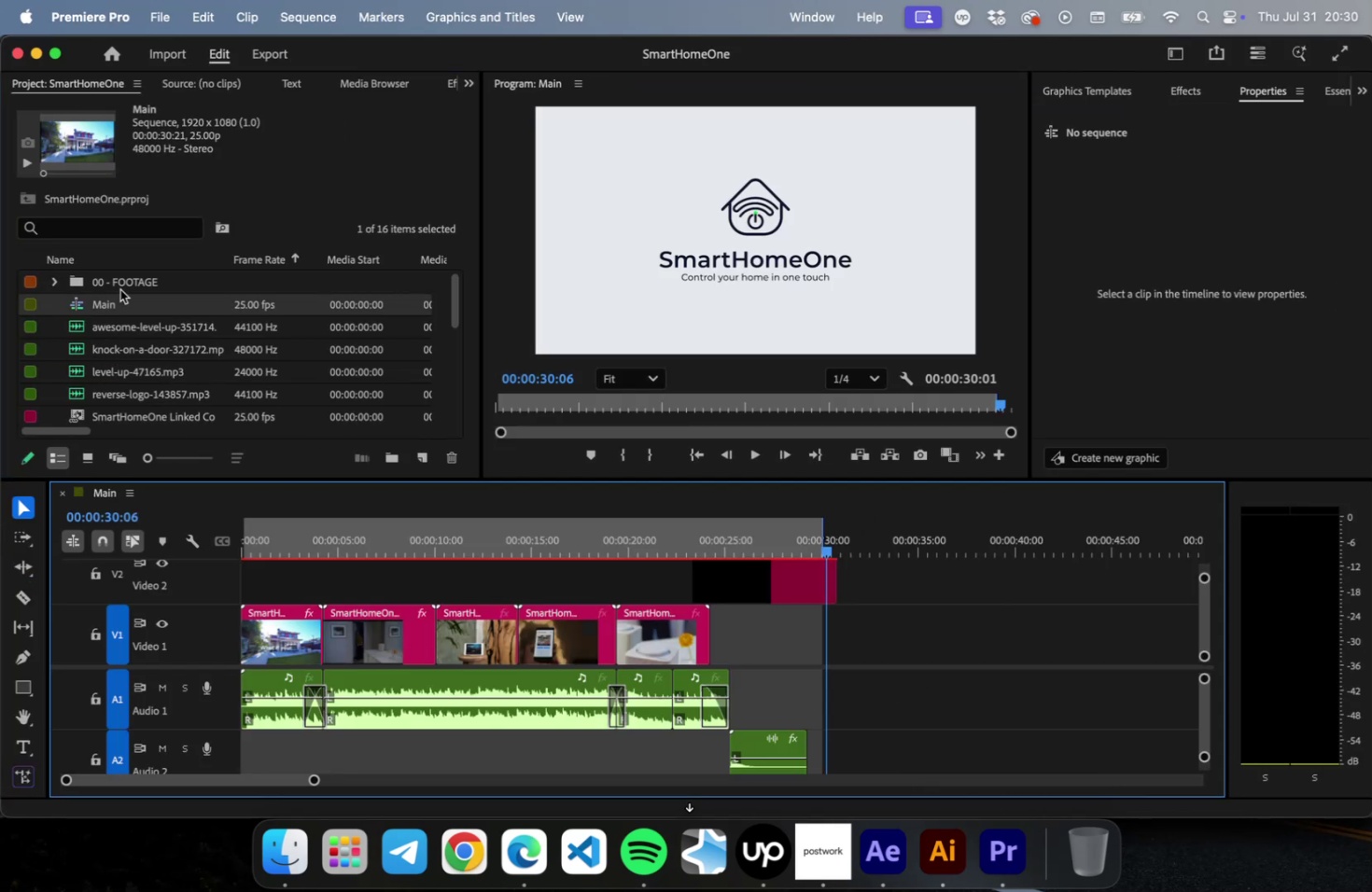 
left_click([369, 478])
 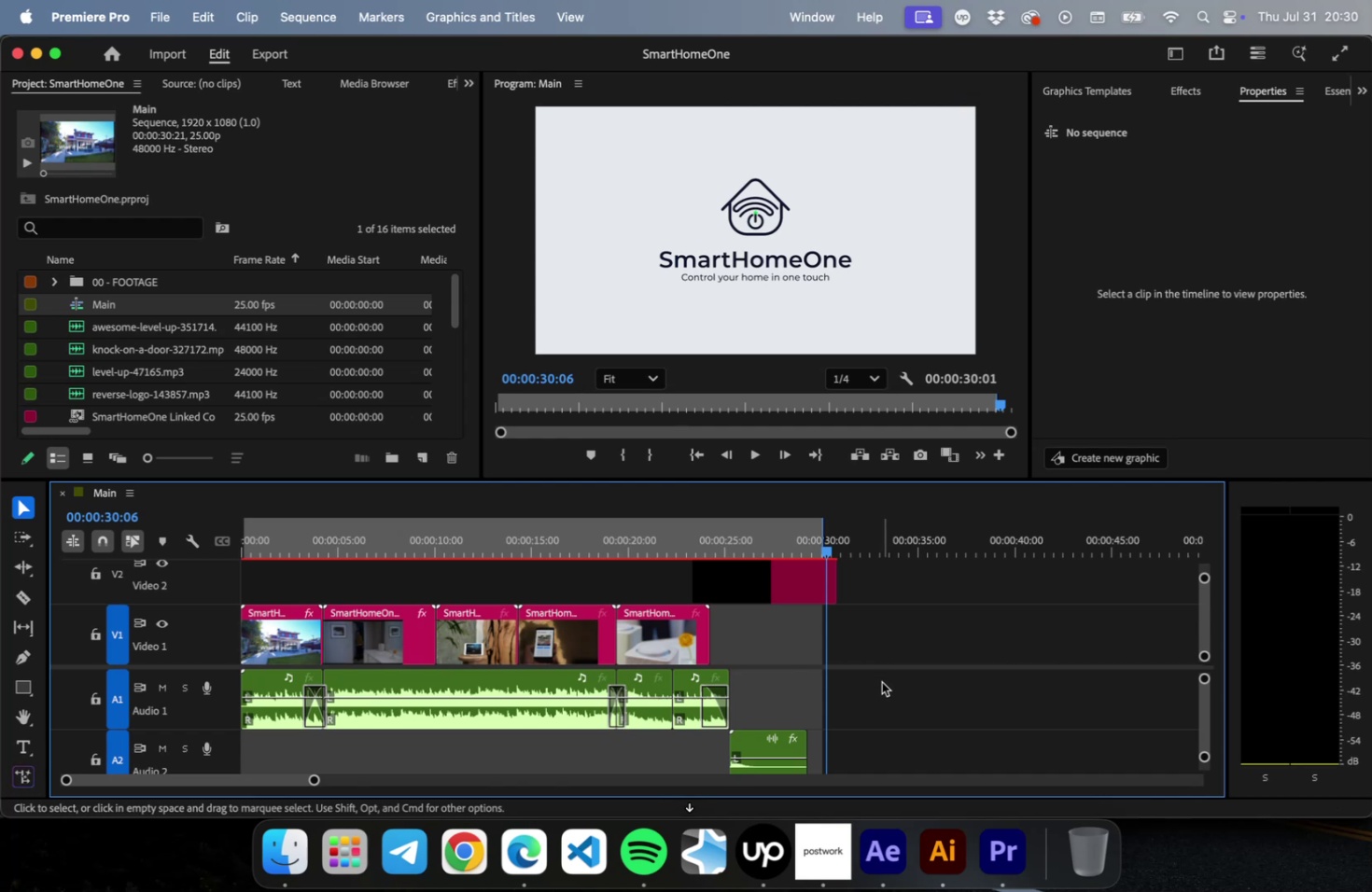 
scroll: coordinate [860, 693], scroll_direction: down, amount: 10.0
 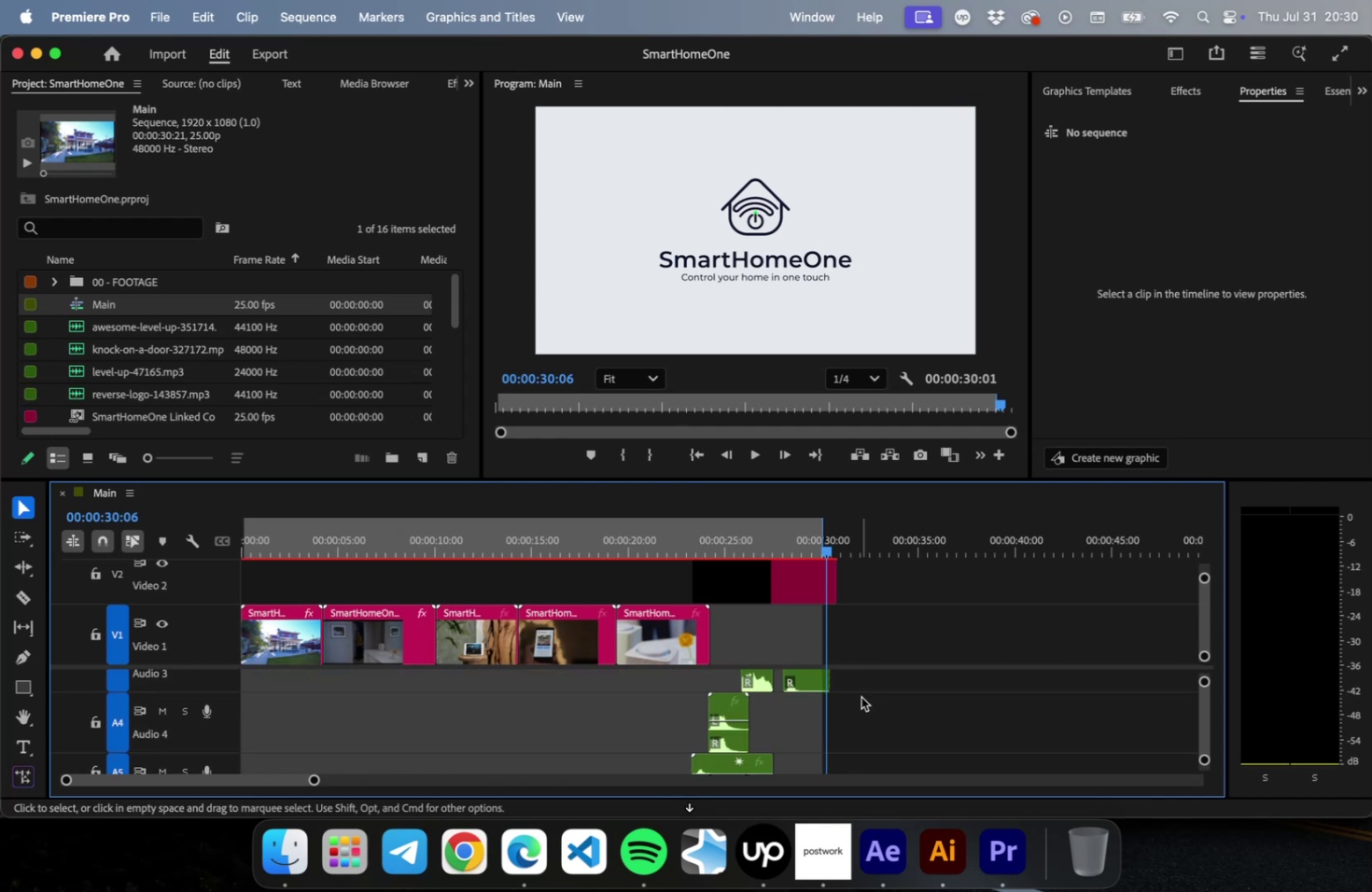 
scroll: coordinate [861, 691], scroll_direction: up, amount: 22.0
 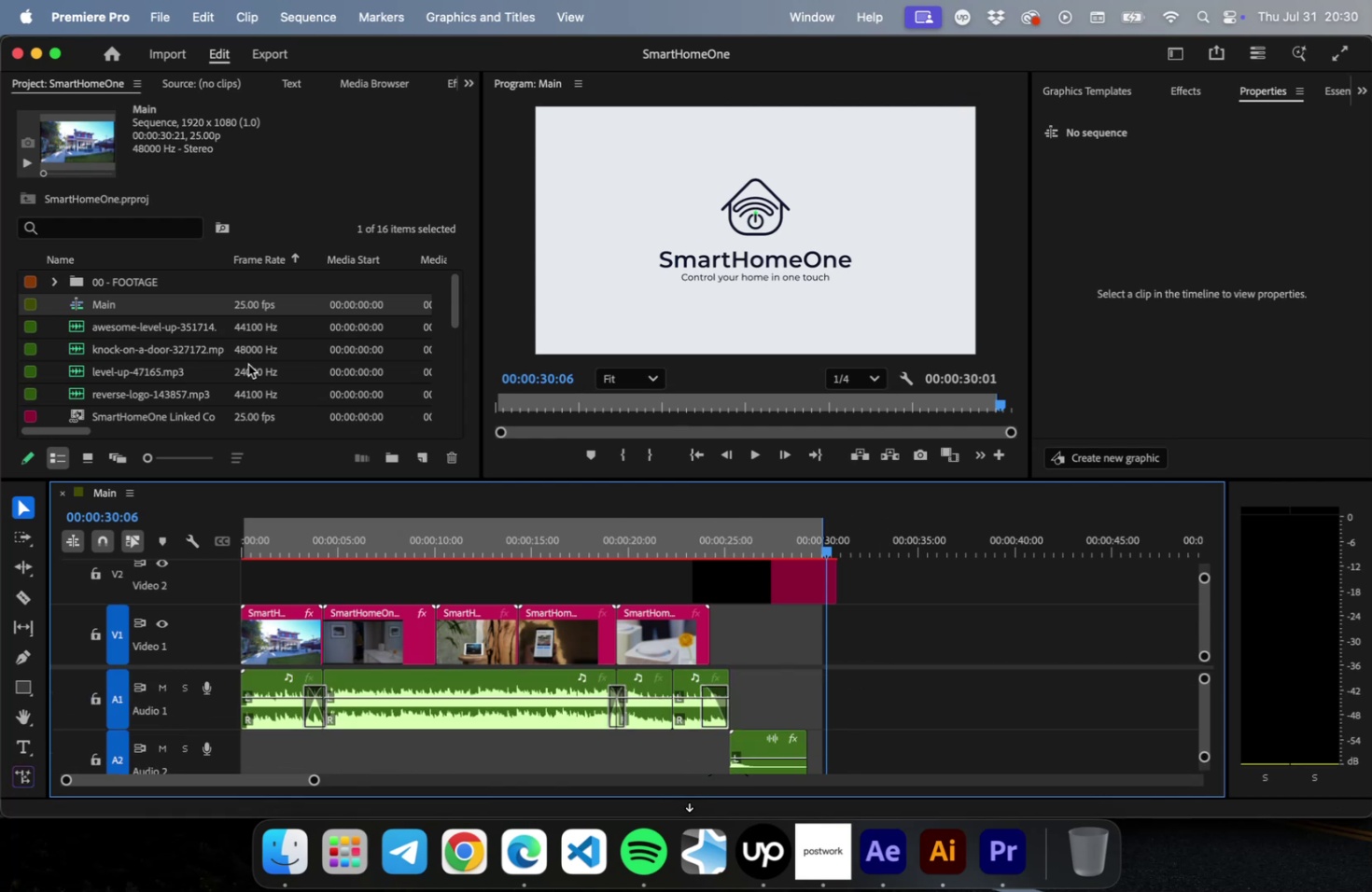 
wait(5.09)
 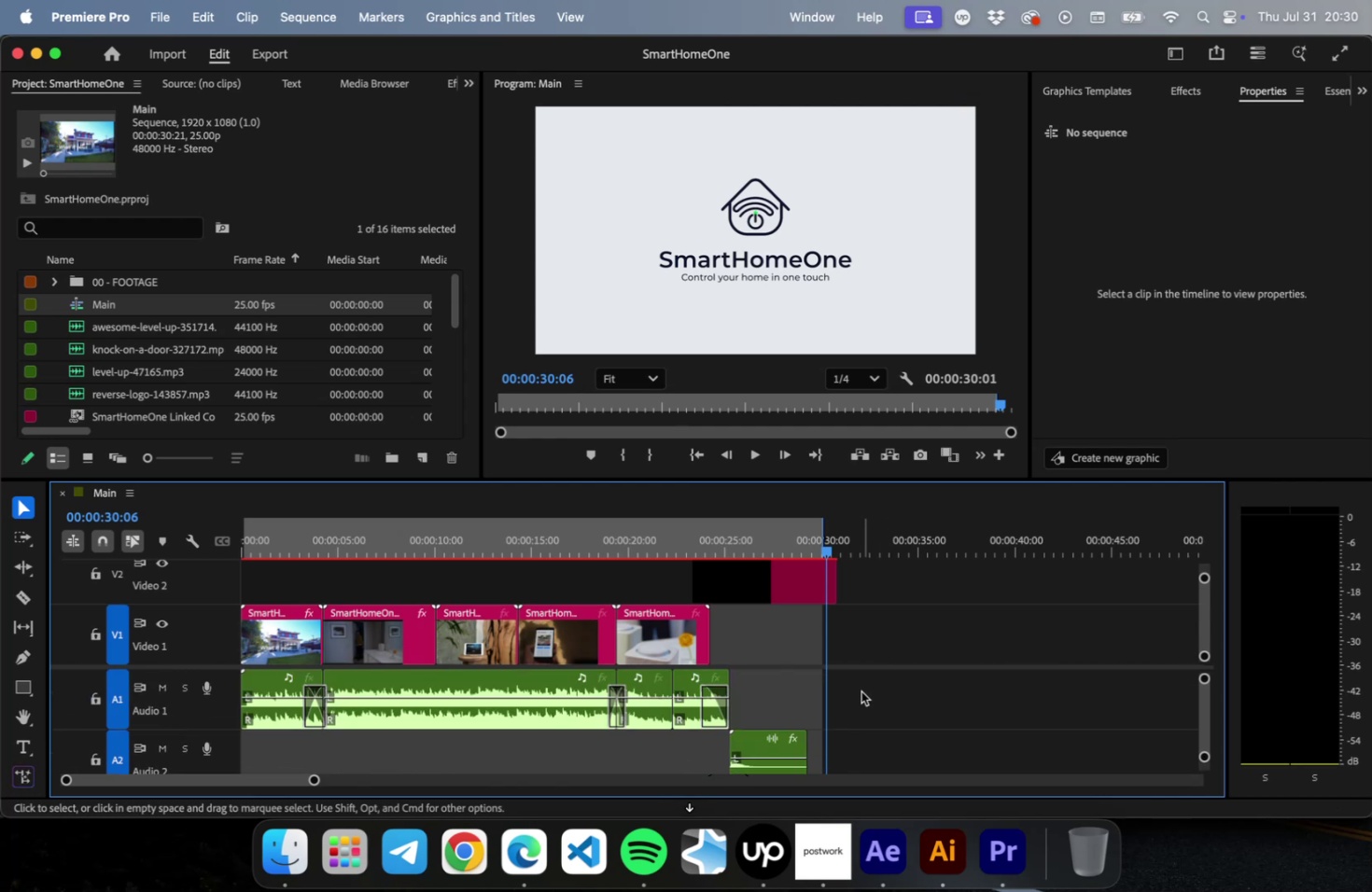 
left_click([99, 327])
 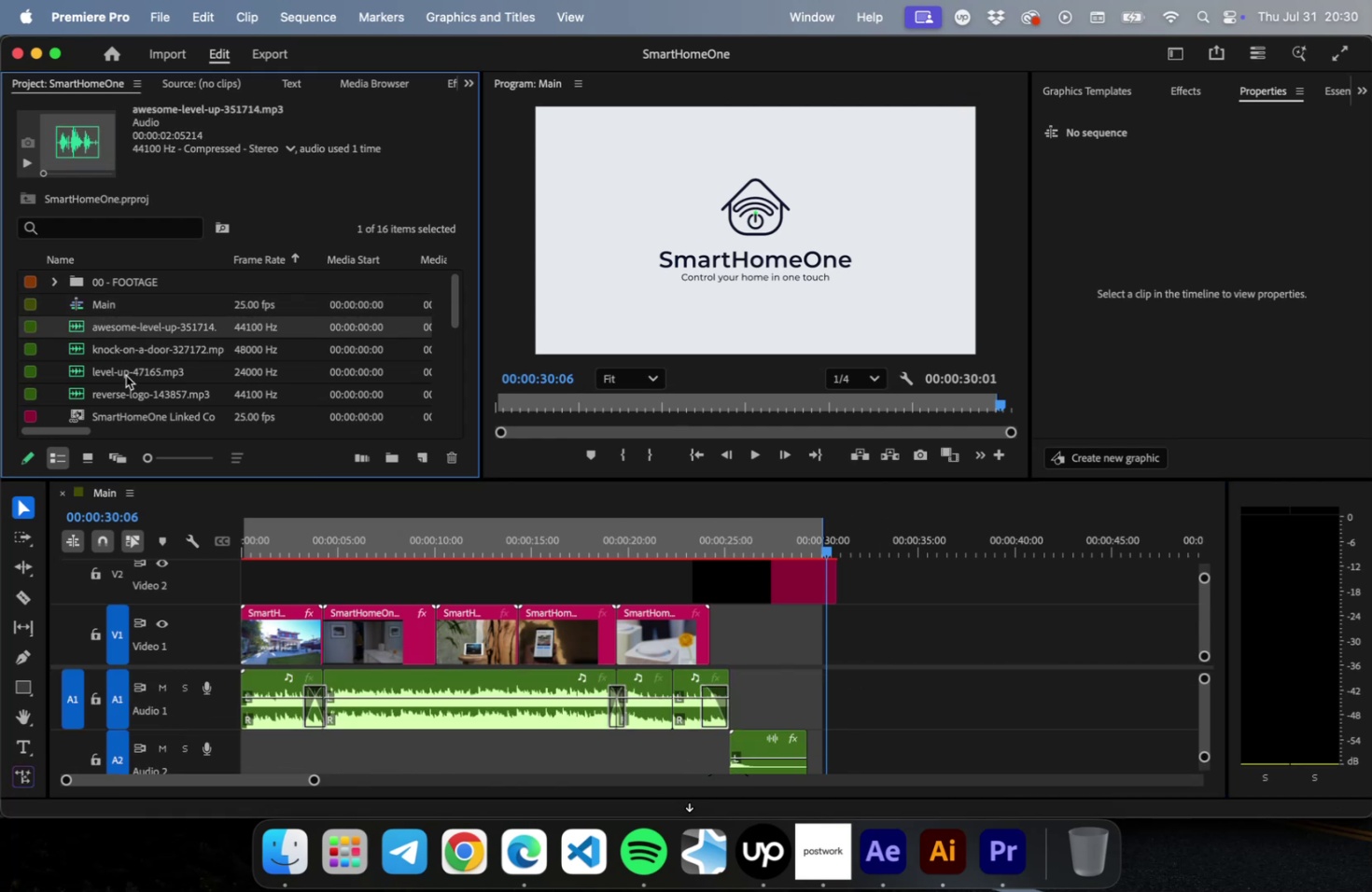 
hold_key(key=ShiftLeft, duration=0.43)
left_click([125, 386])
 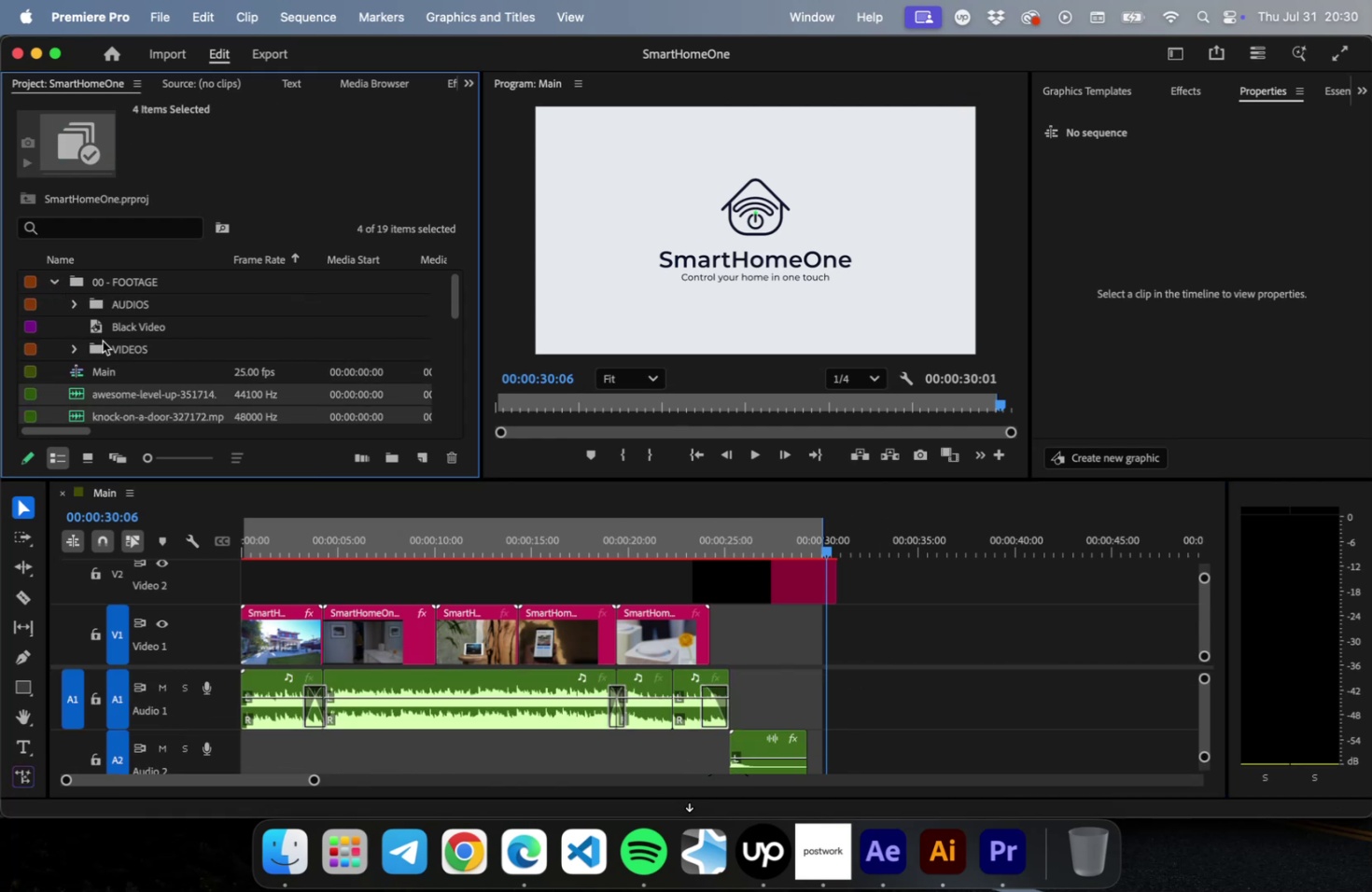 
left_click([75, 302])
 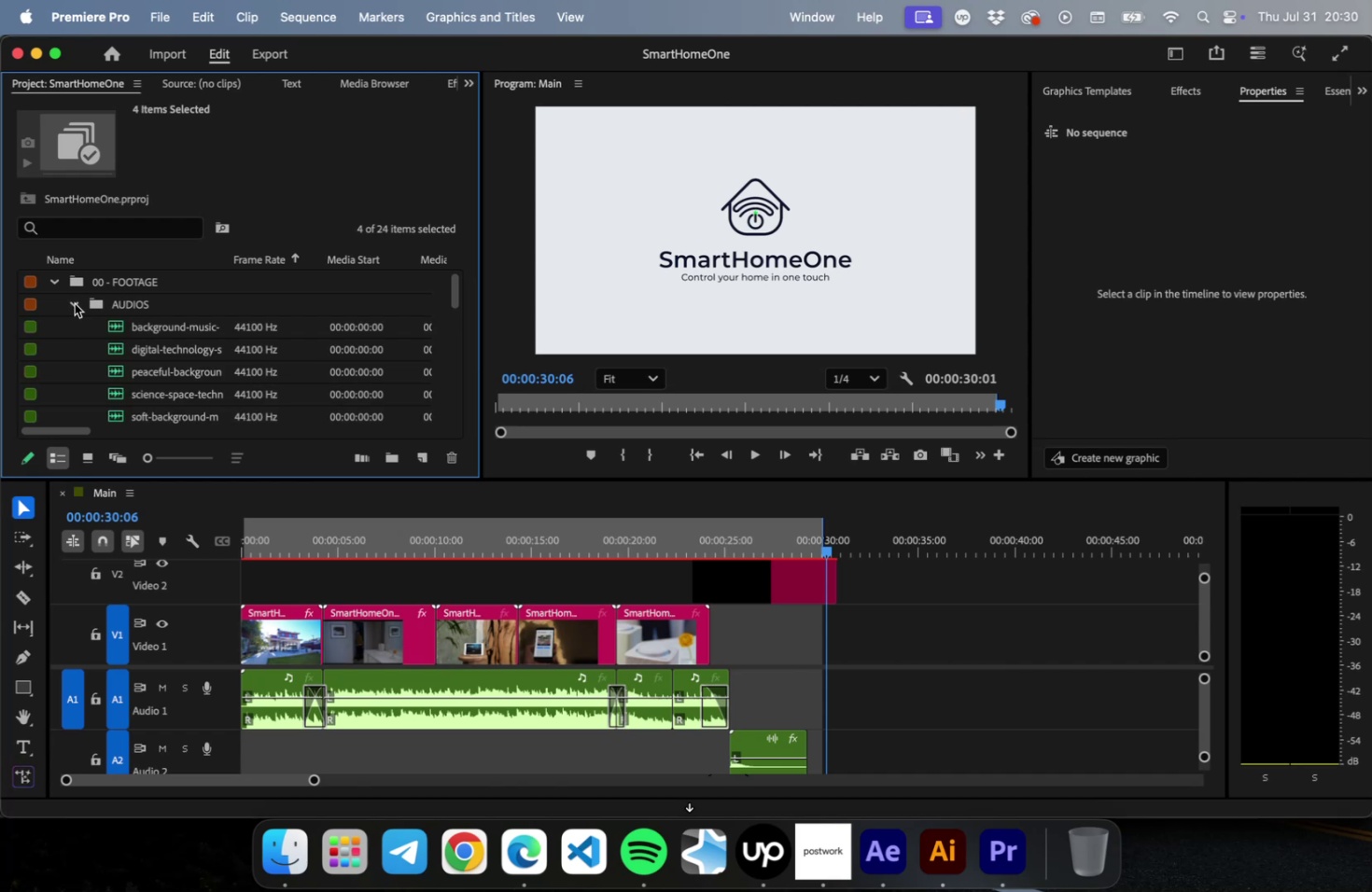 
left_click([75, 303])
 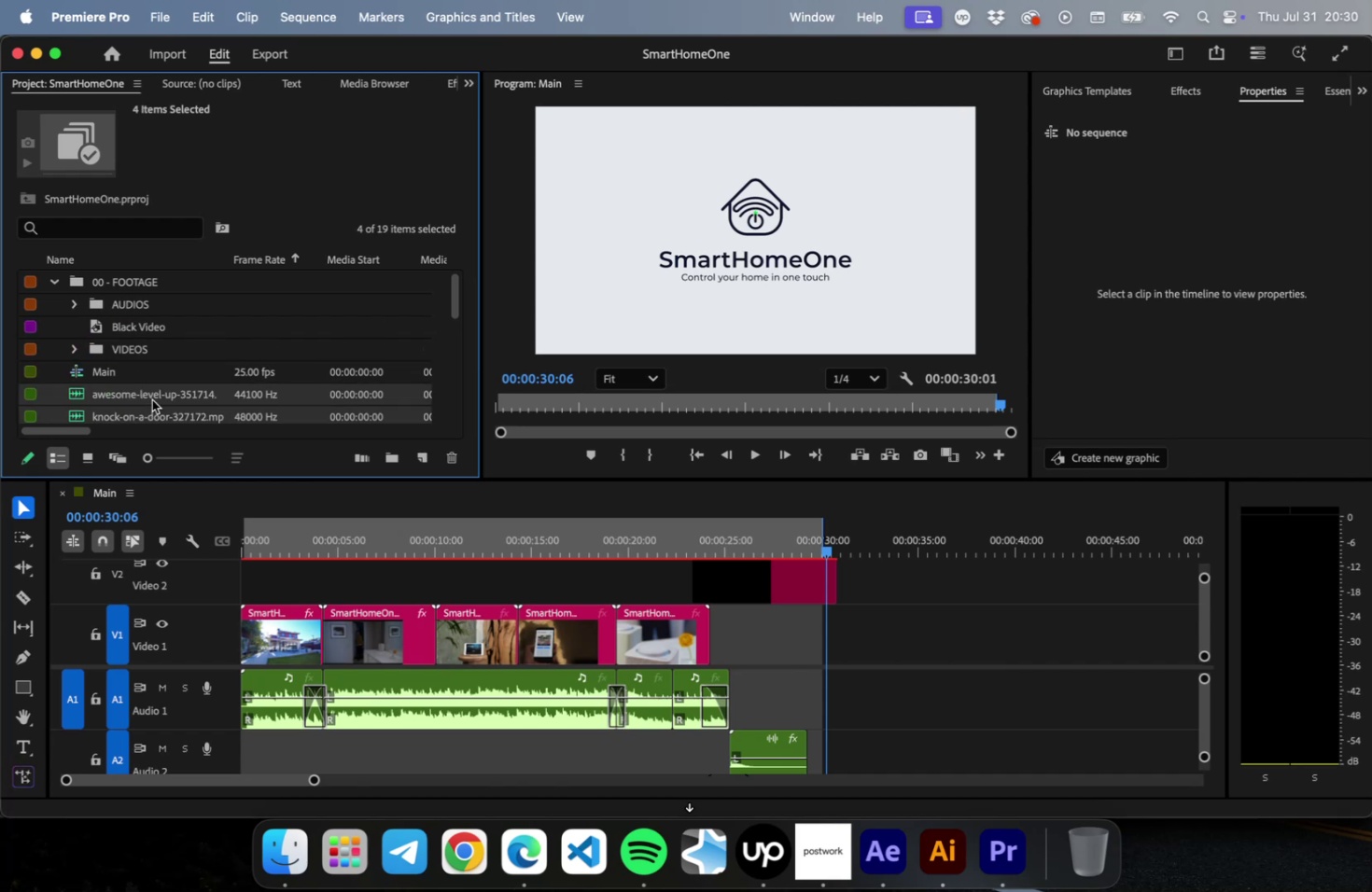 
left_click_drag(start_coordinate=[152, 398], to_coordinate=[133, 306])
 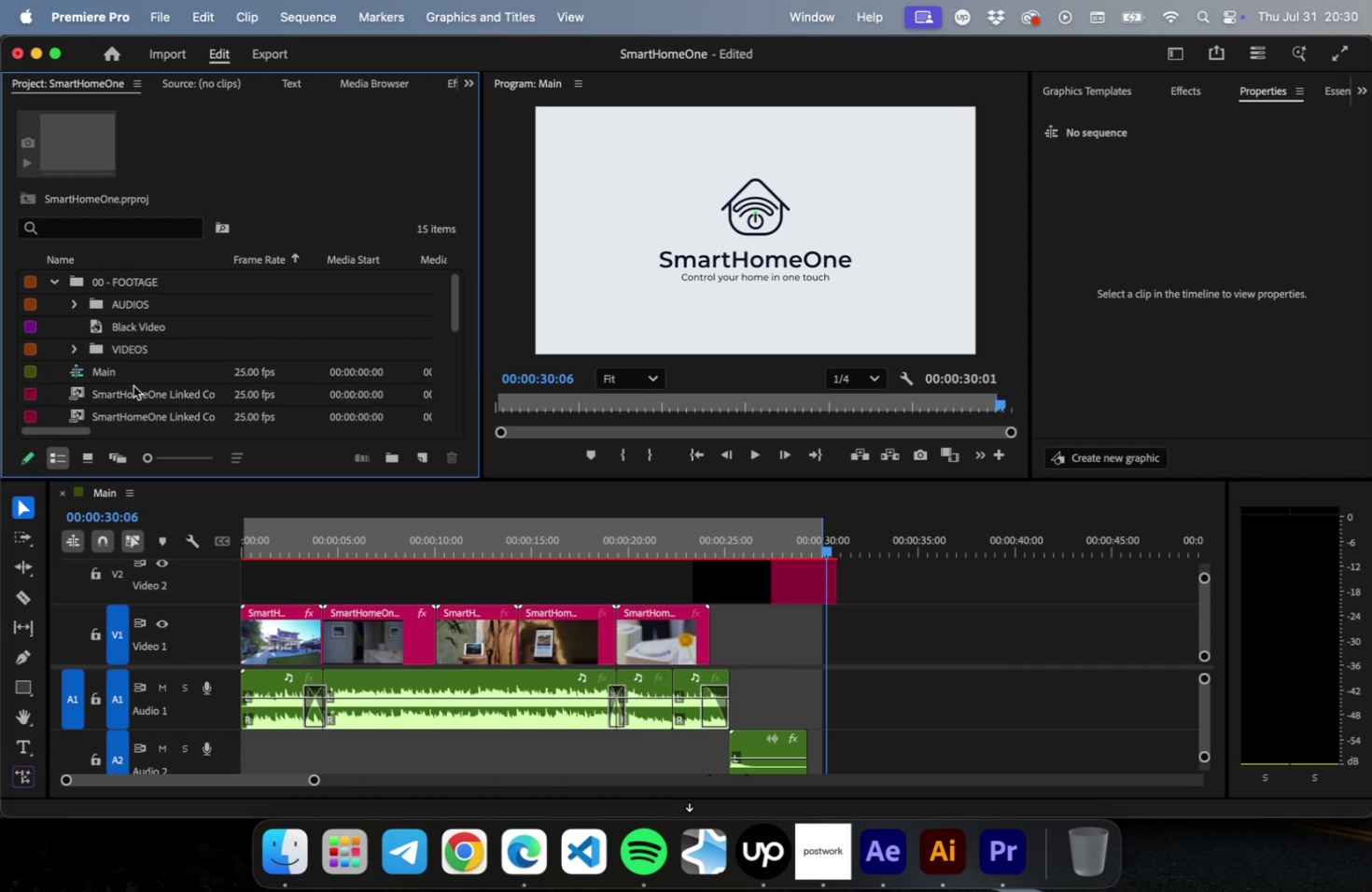 
left_click([133, 386])
 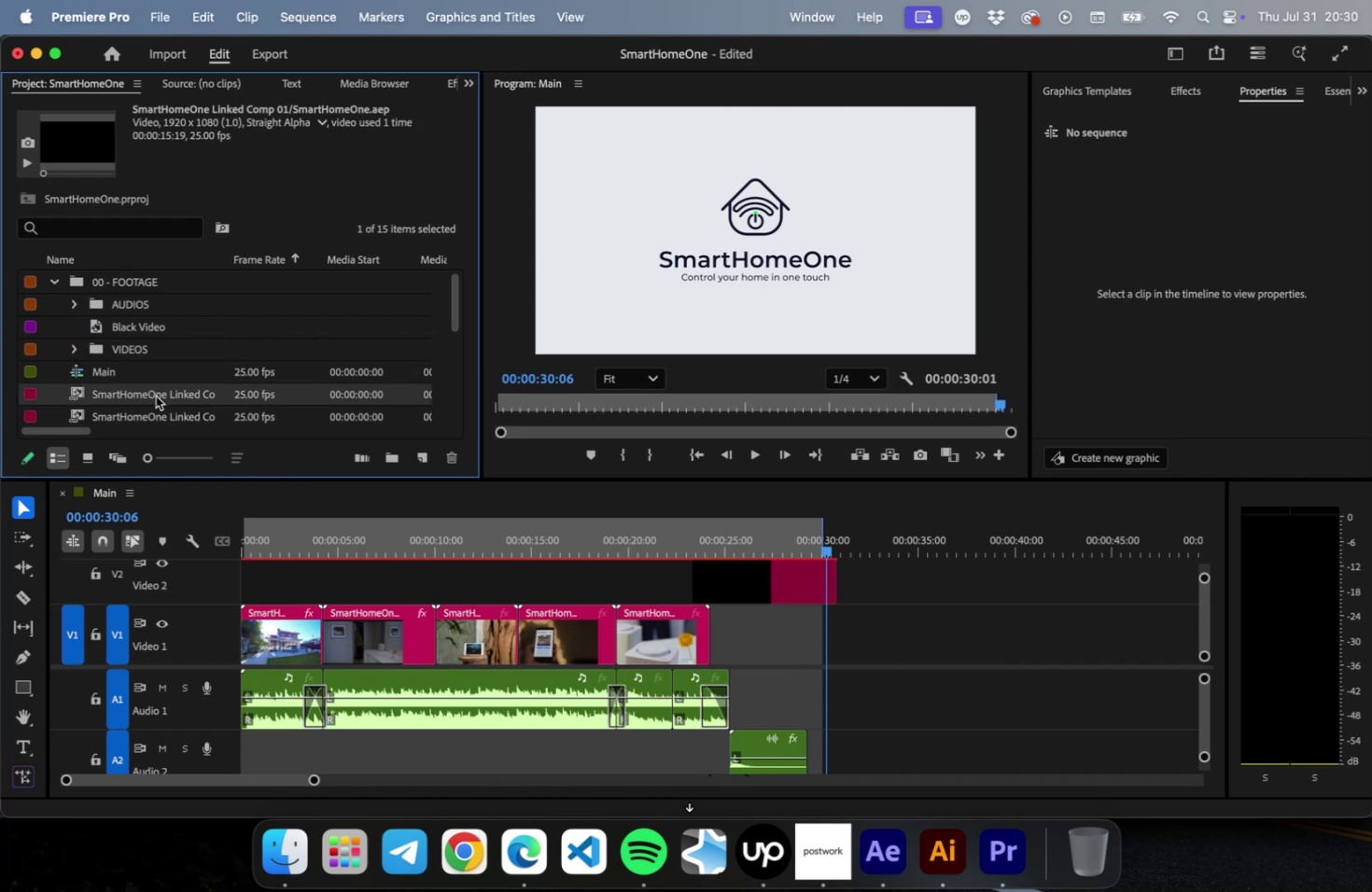 
scroll: coordinate [163, 401], scroll_direction: down, amount: 5.0
 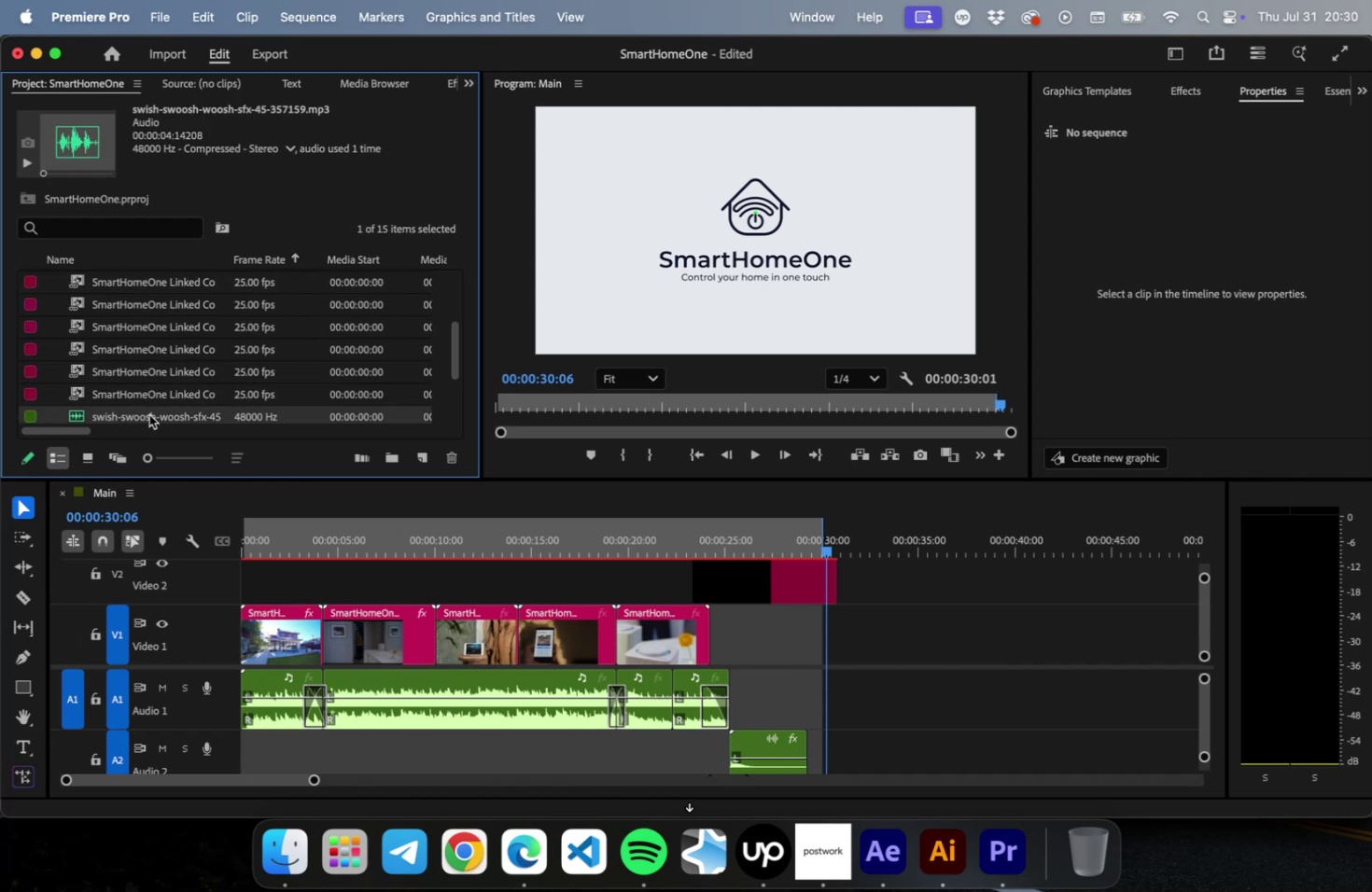 
left_click_drag(start_coordinate=[149, 415], to_coordinate=[163, 330])
 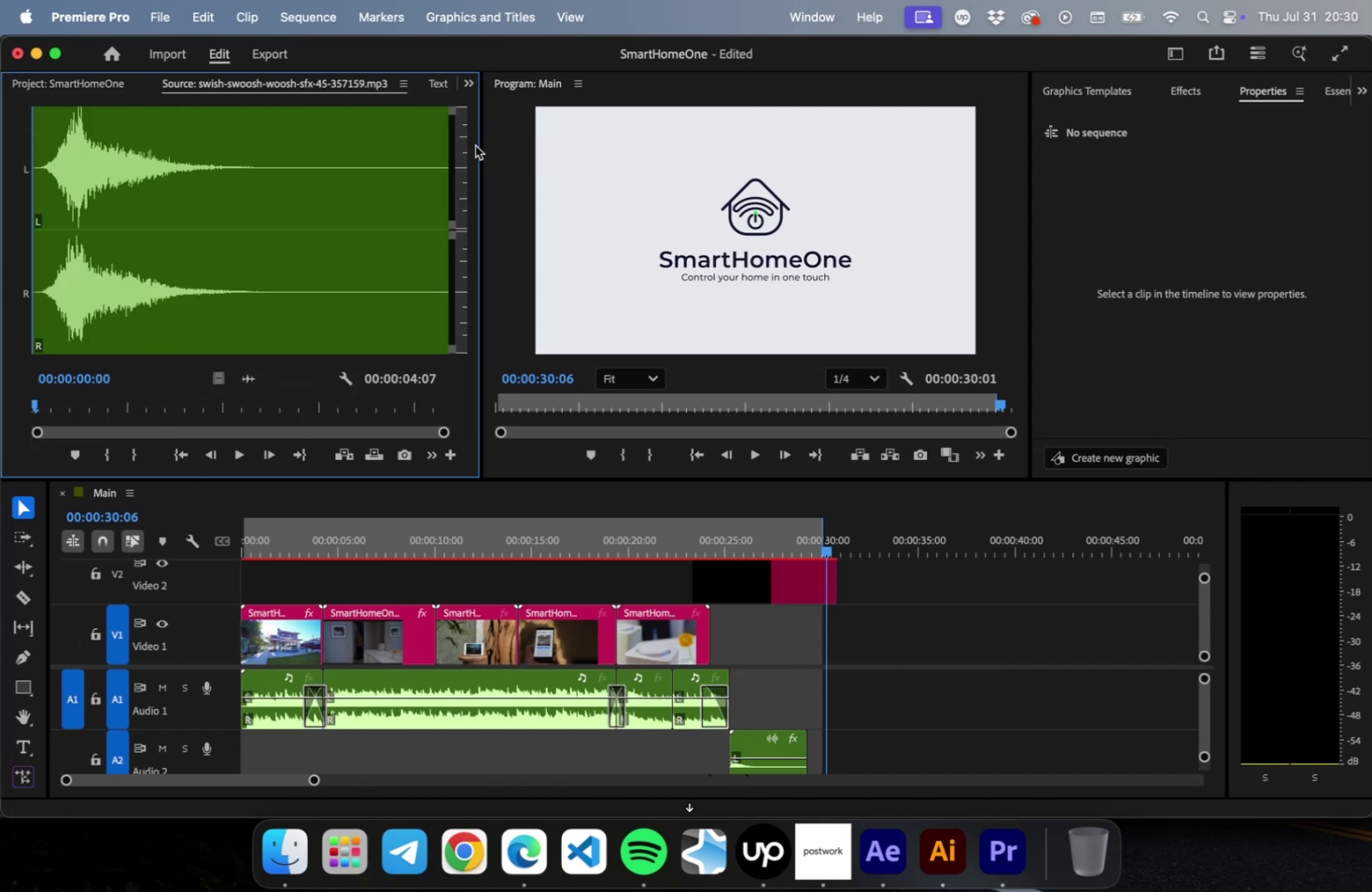 
left_click_drag(start_coordinate=[479, 146], to_coordinate=[795, 145])
 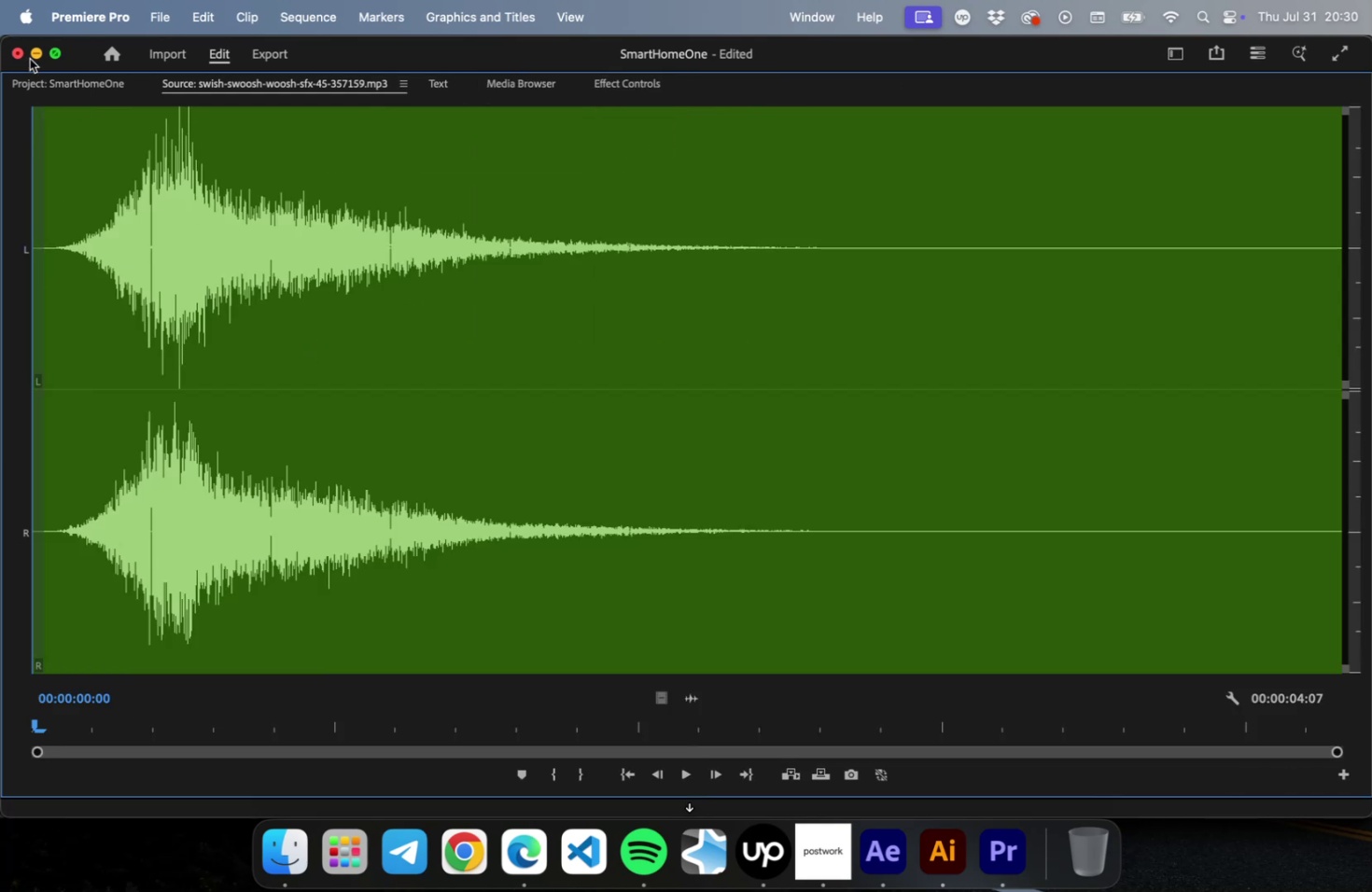 
left_click([53, 80])
 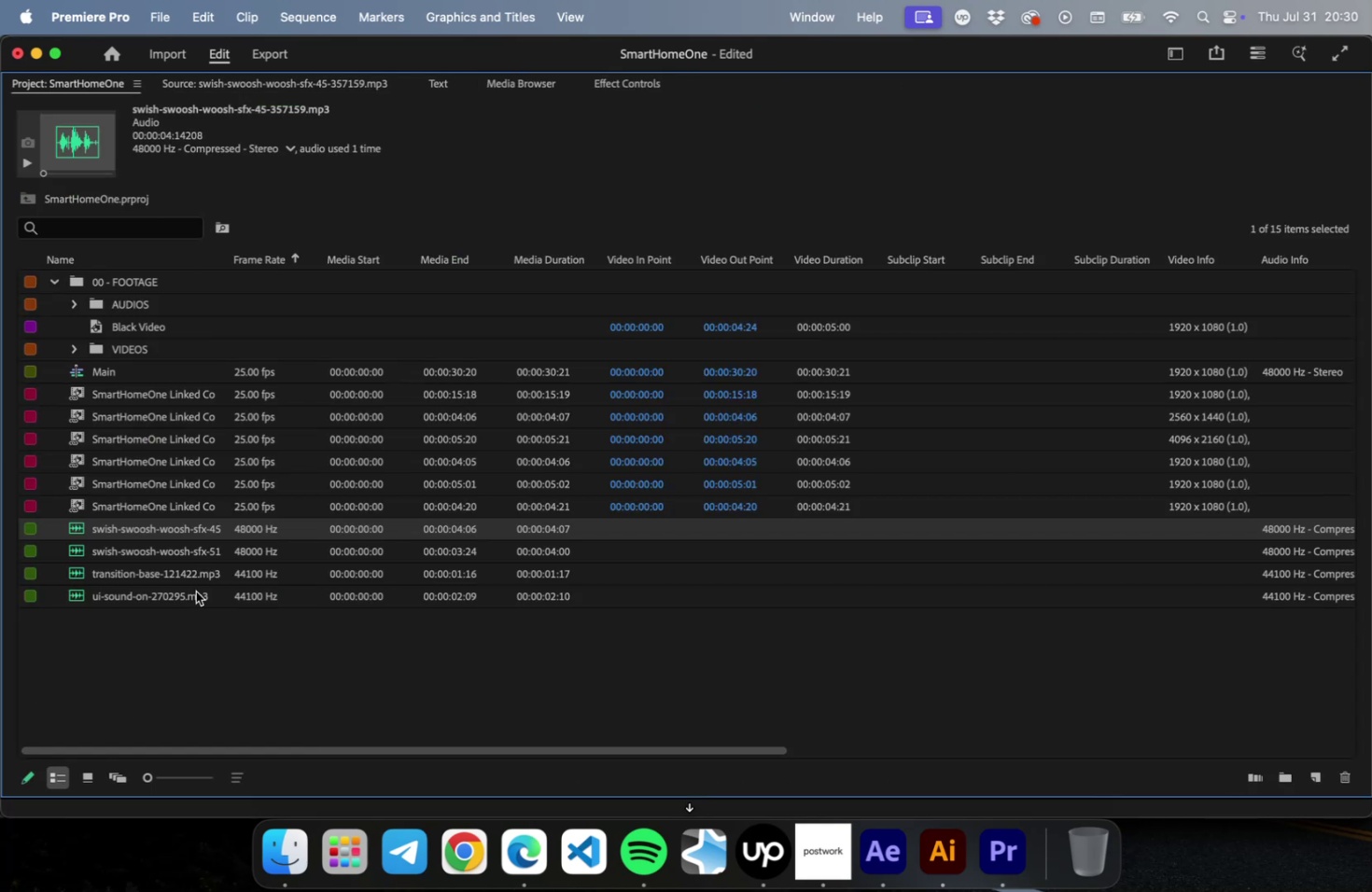 
left_click_drag(start_coordinate=[218, 638], to_coordinate=[159, 532])
 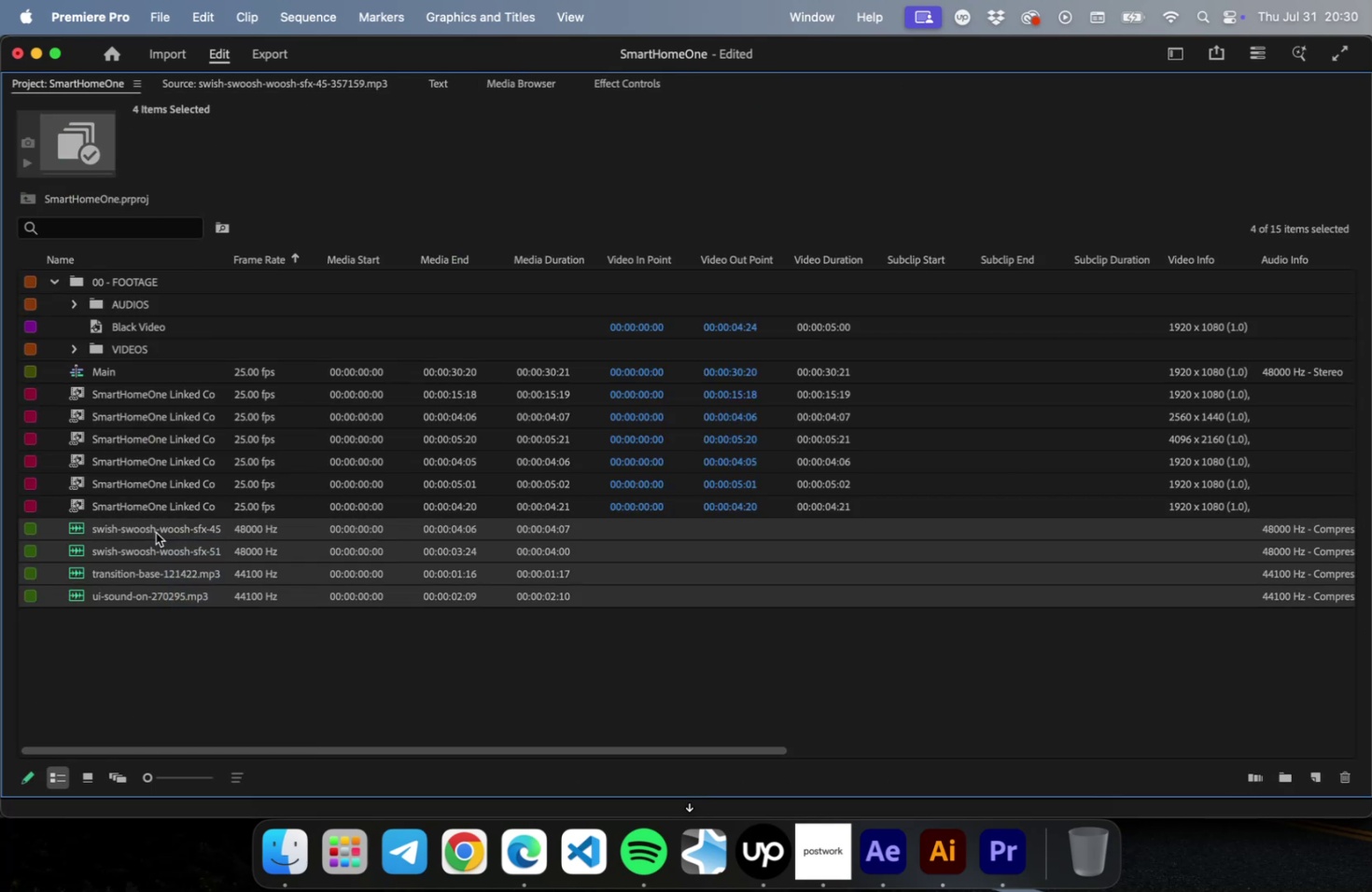 
left_click_drag(start_coordinate=[156, 532], to_coordinate=[142, 300])
 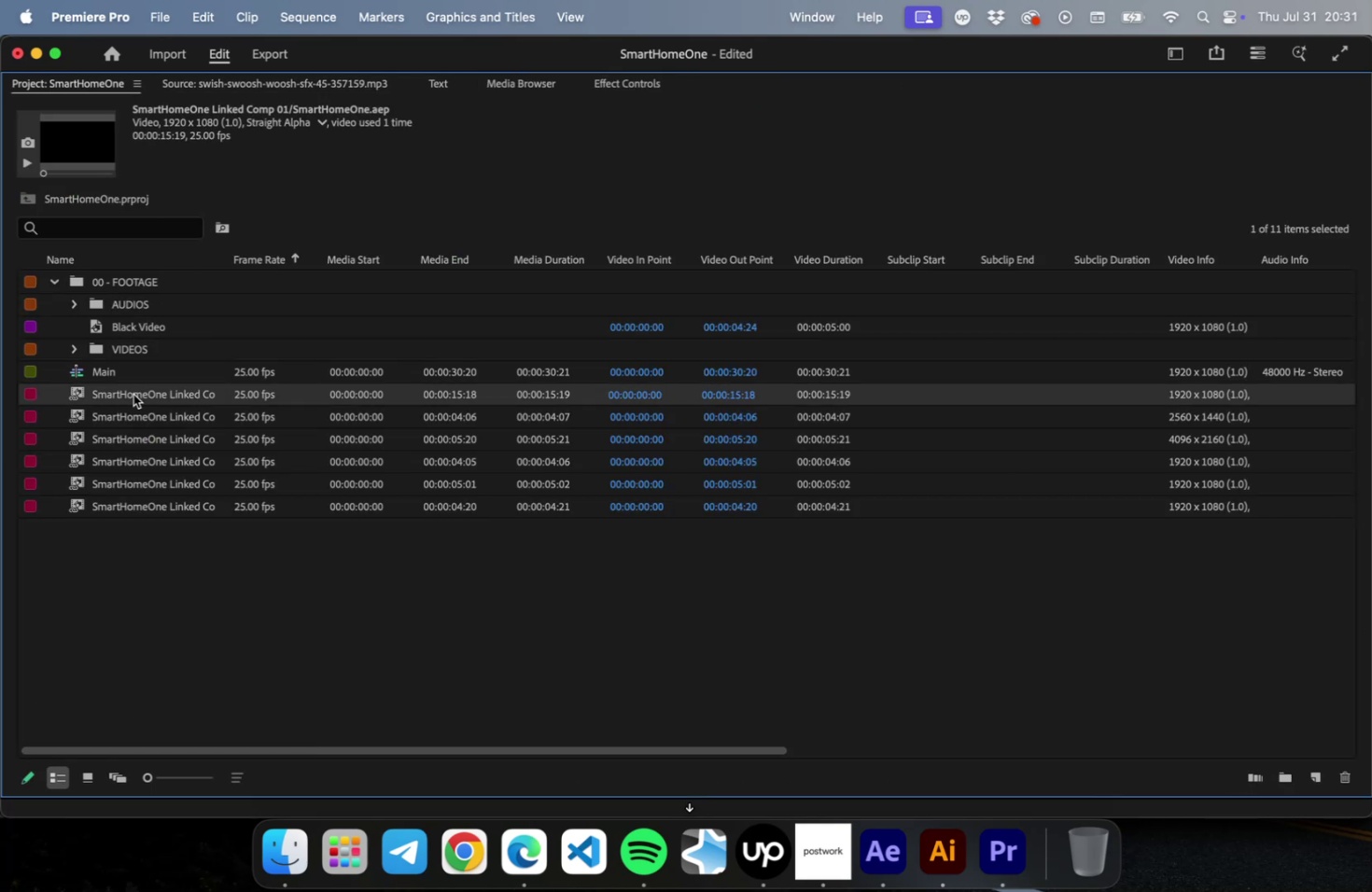 
hold_key(key=ShiftLeft, duration=0.52)
left_click([186, 506])
 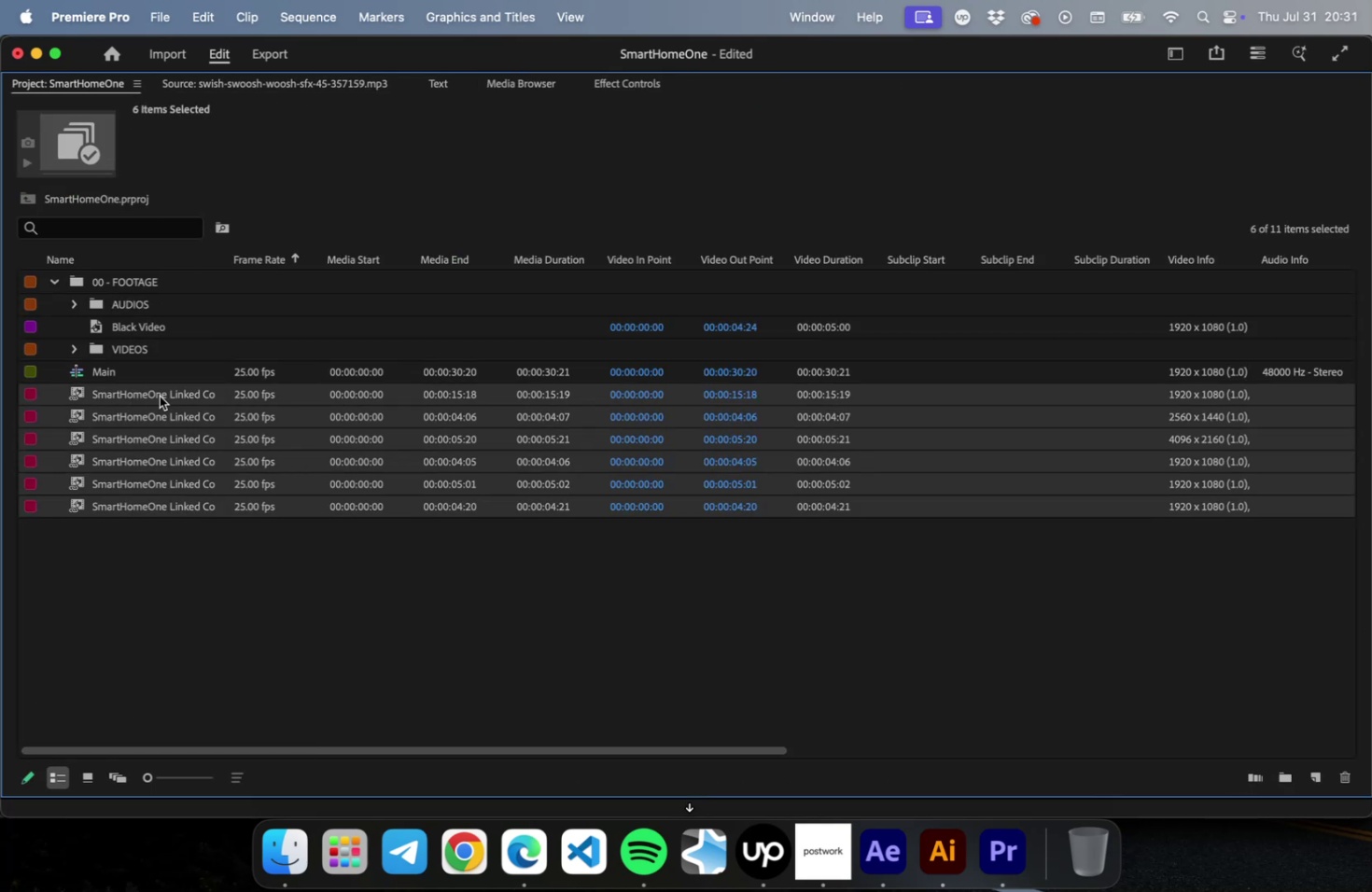 
left_click_drag(start_coordinate=[160, 396], to_coordinate=[163, 348])
 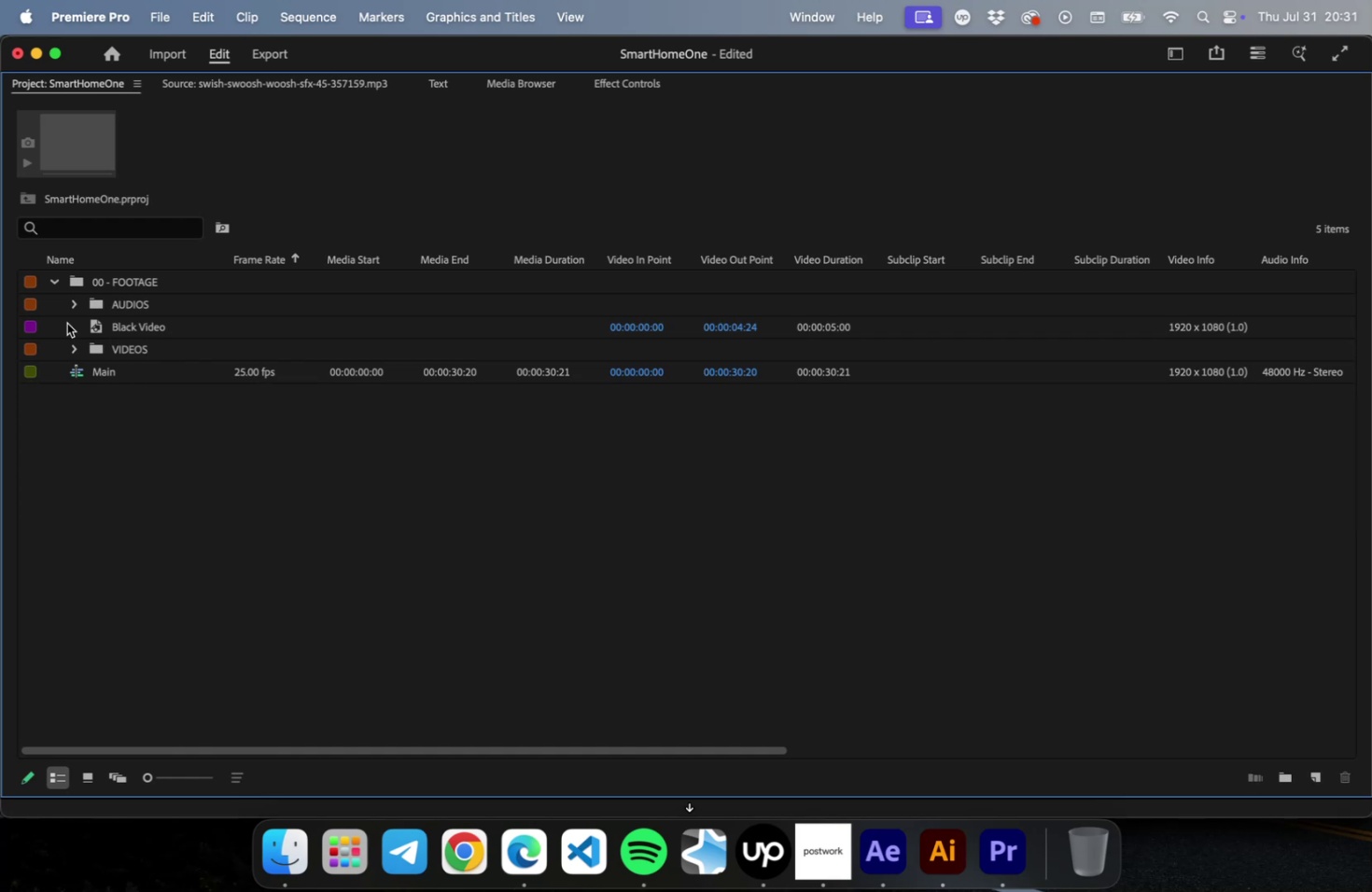 
mouse_move([64, 308])
 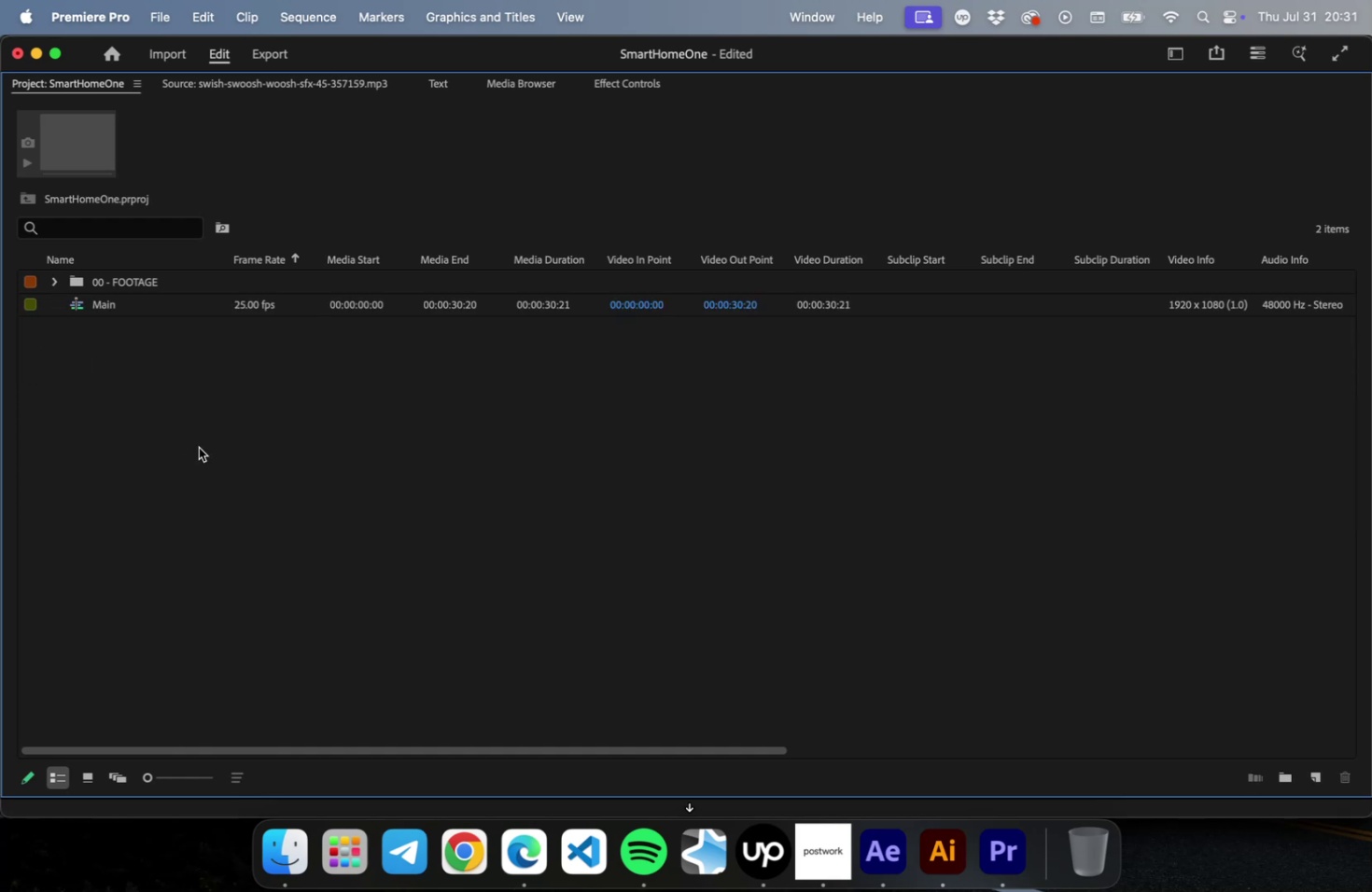 
double_click([199, 447])
 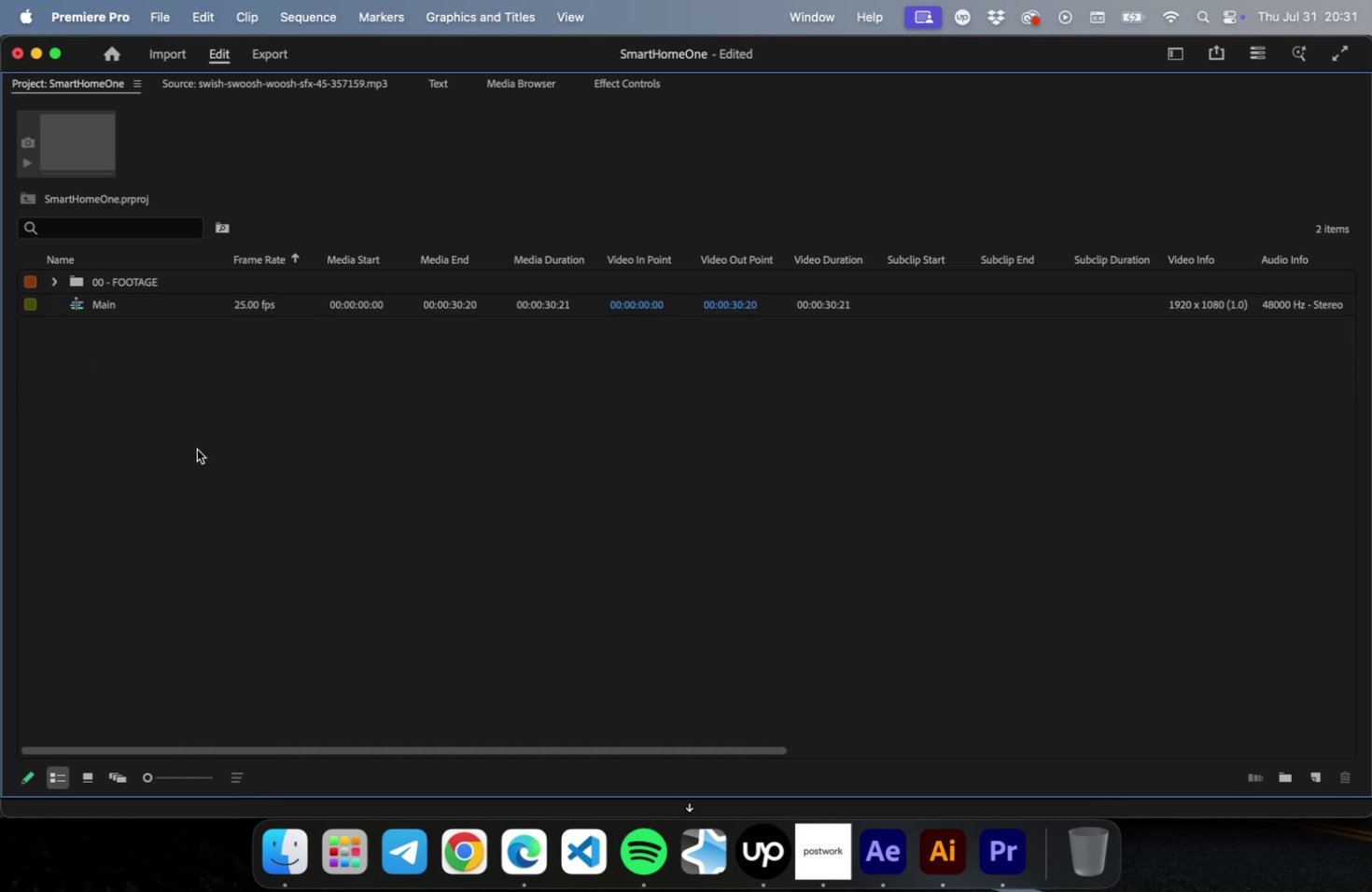 
key(Meta+S)
 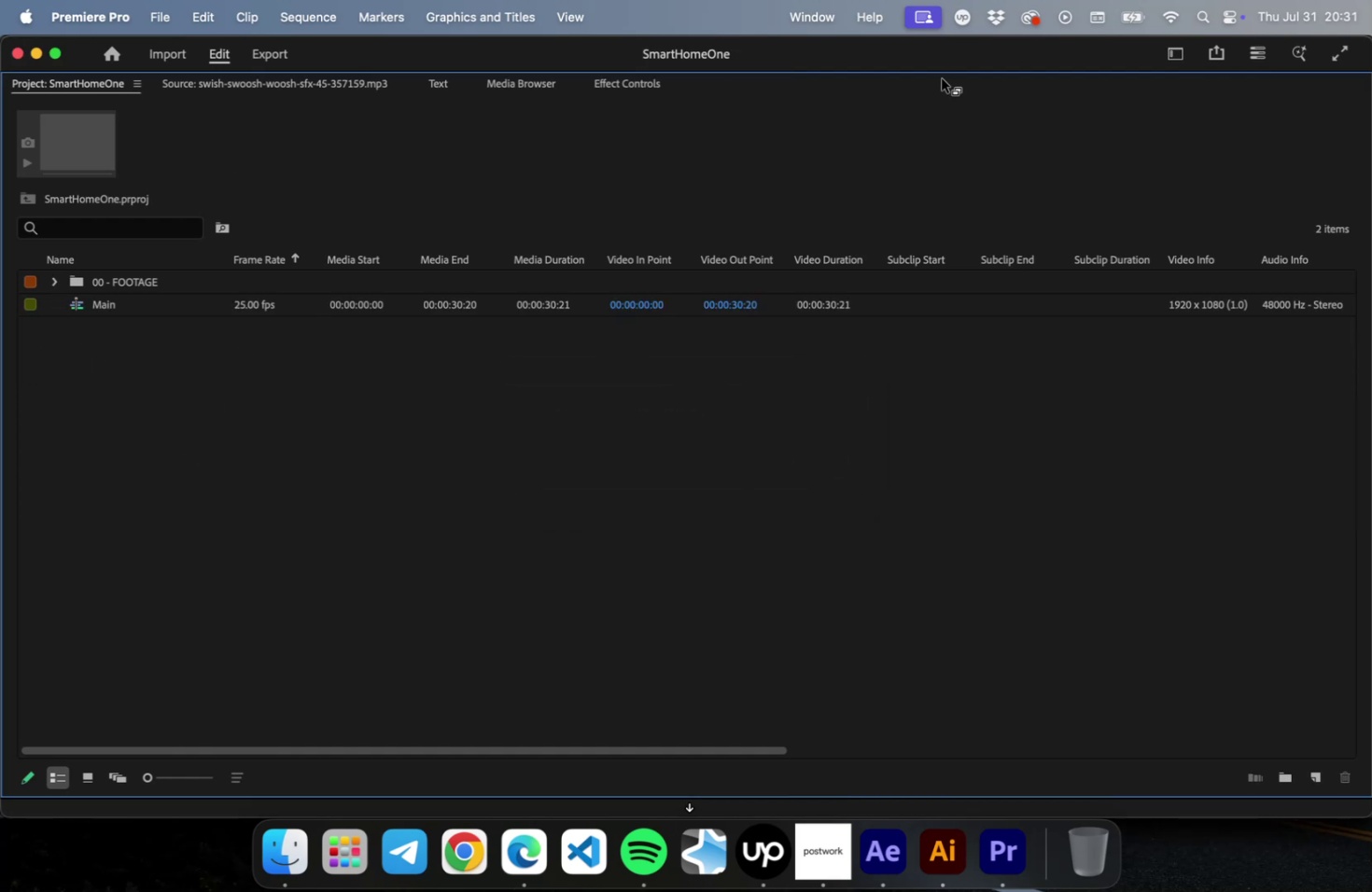 
double_click([941, 78])
 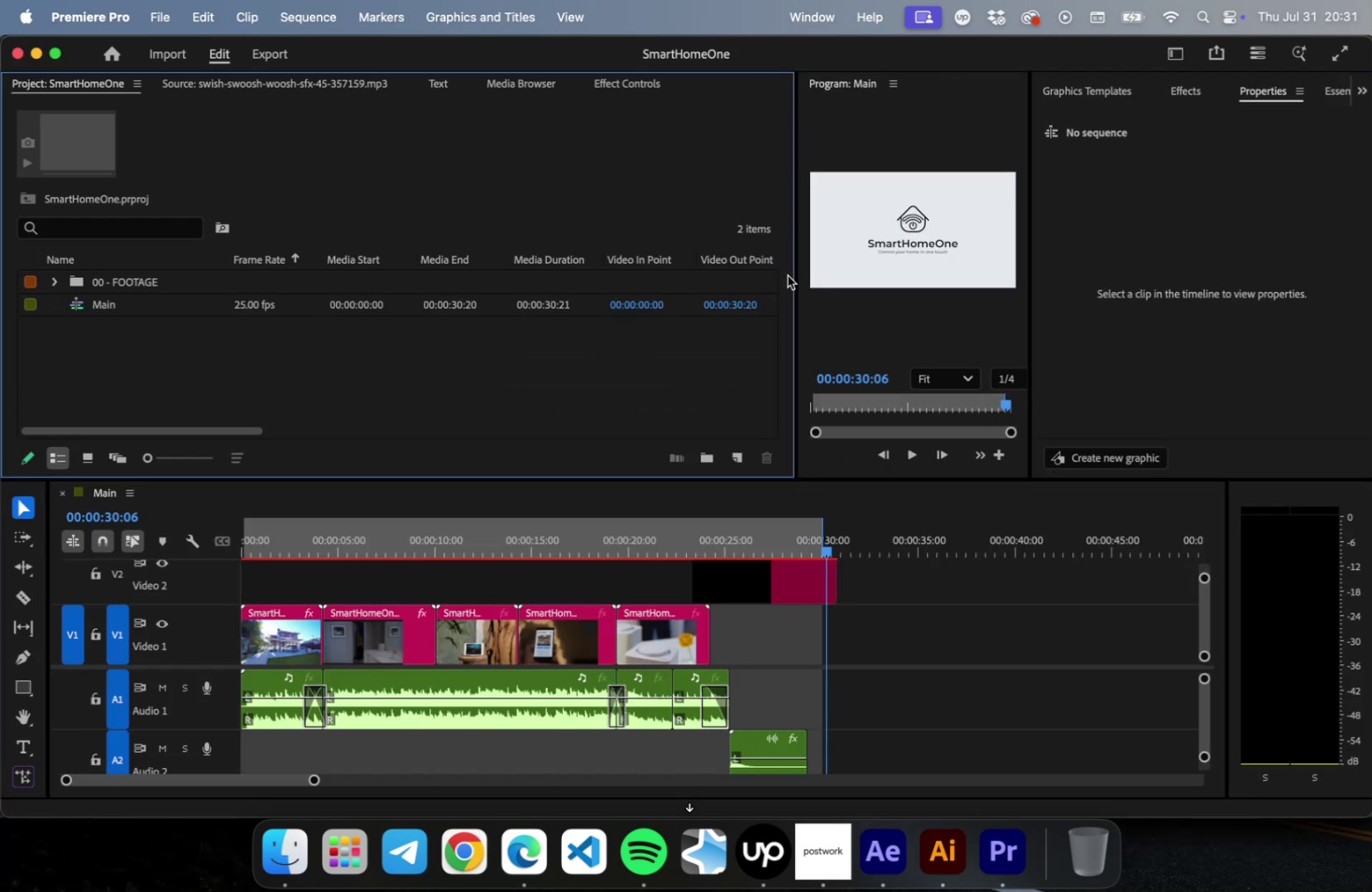 
left_click_drag(start_coordinate=[795, 277], to_coordinate=[508, 299])
 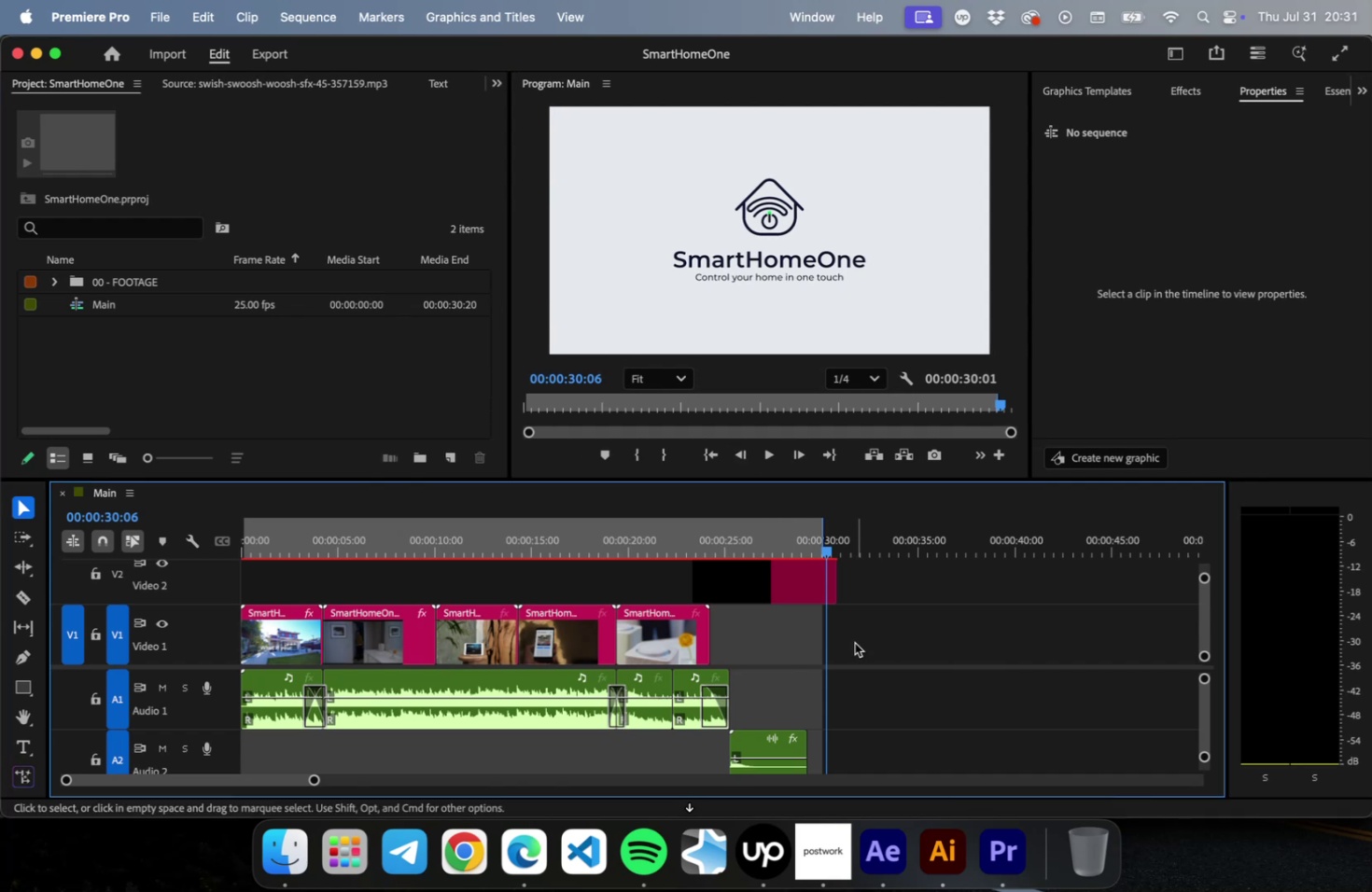 
key(Home)
 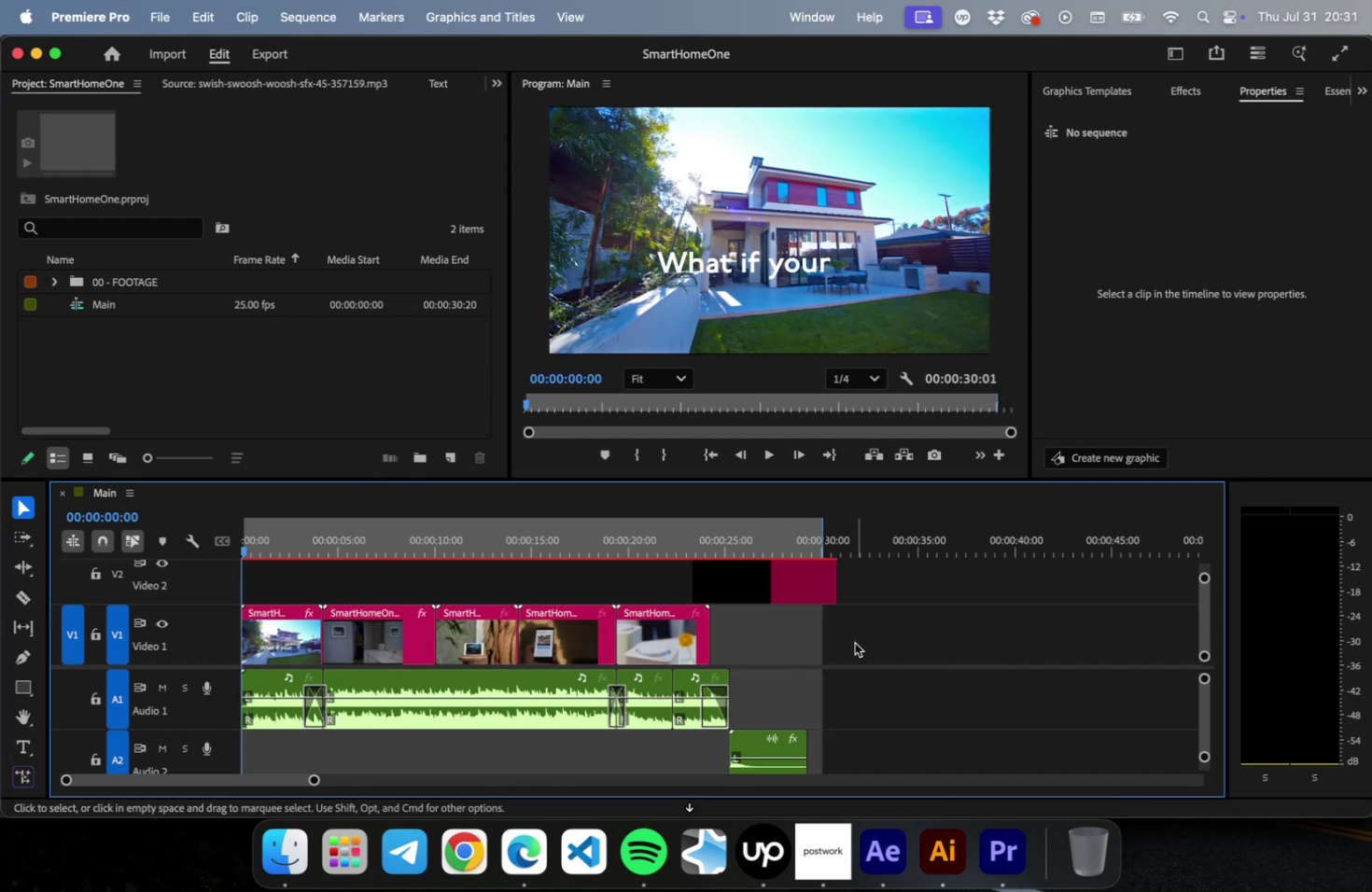 
key(Space)
 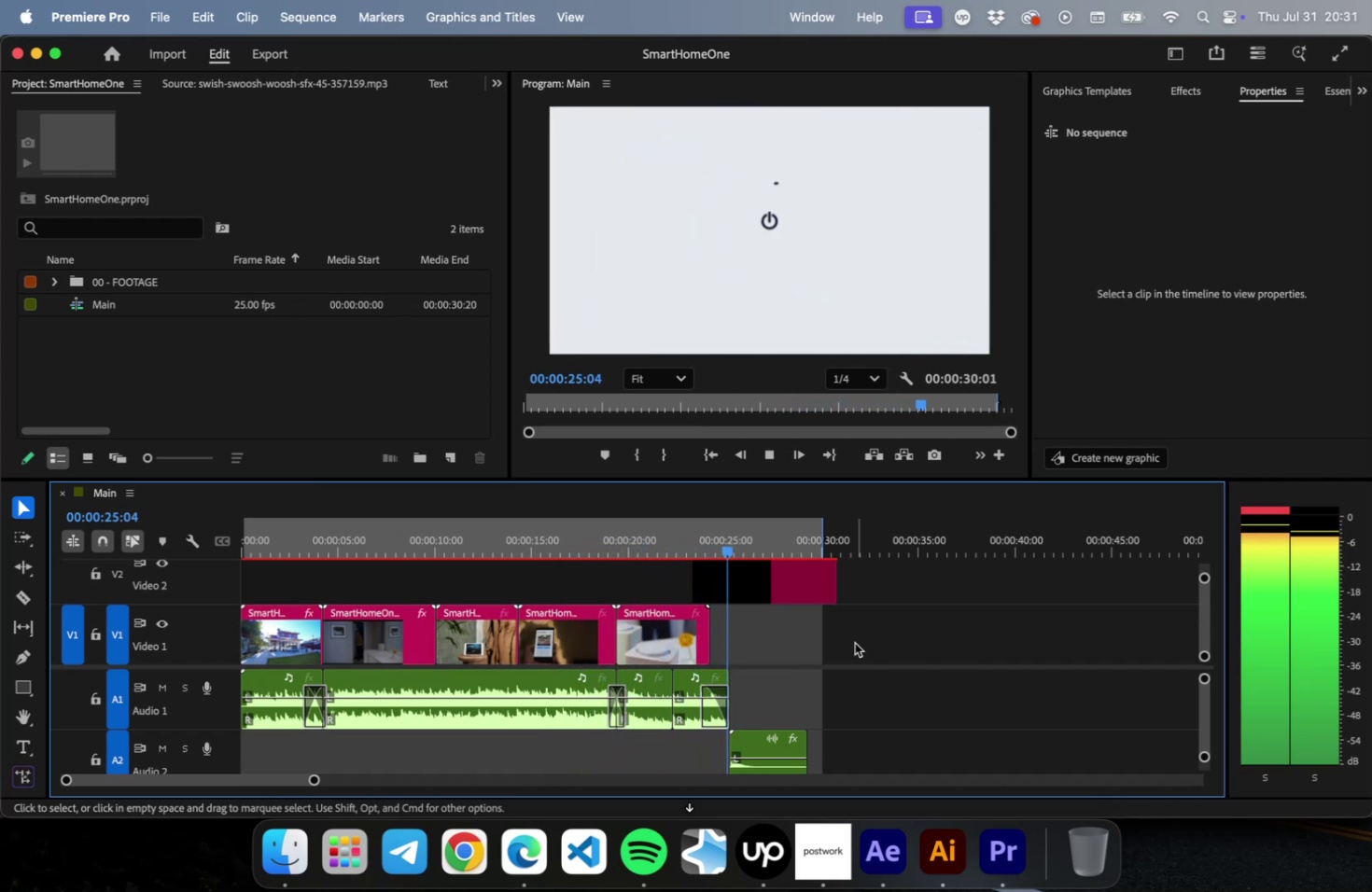 
wait(30.53)
 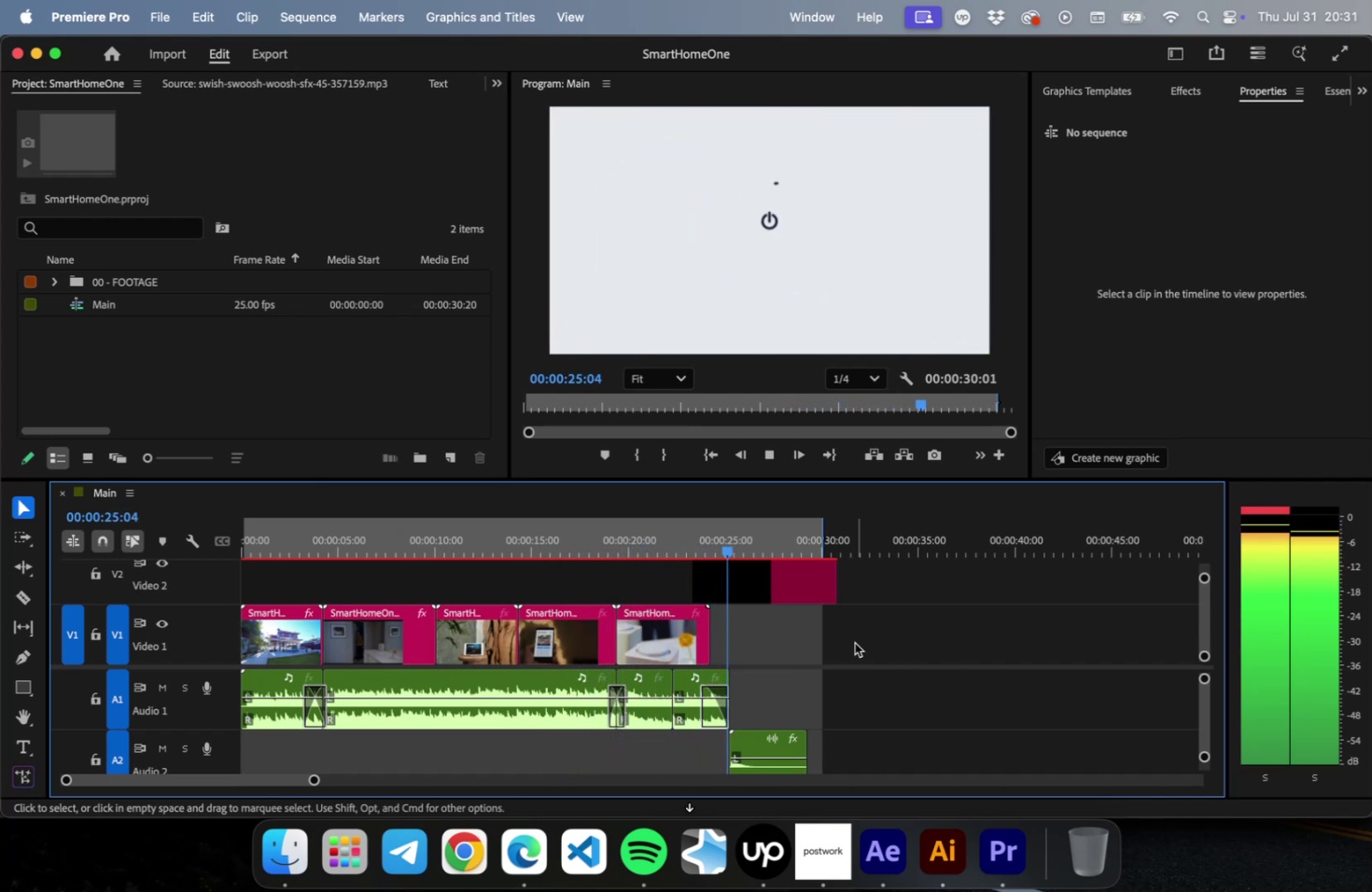 
key(Space)
 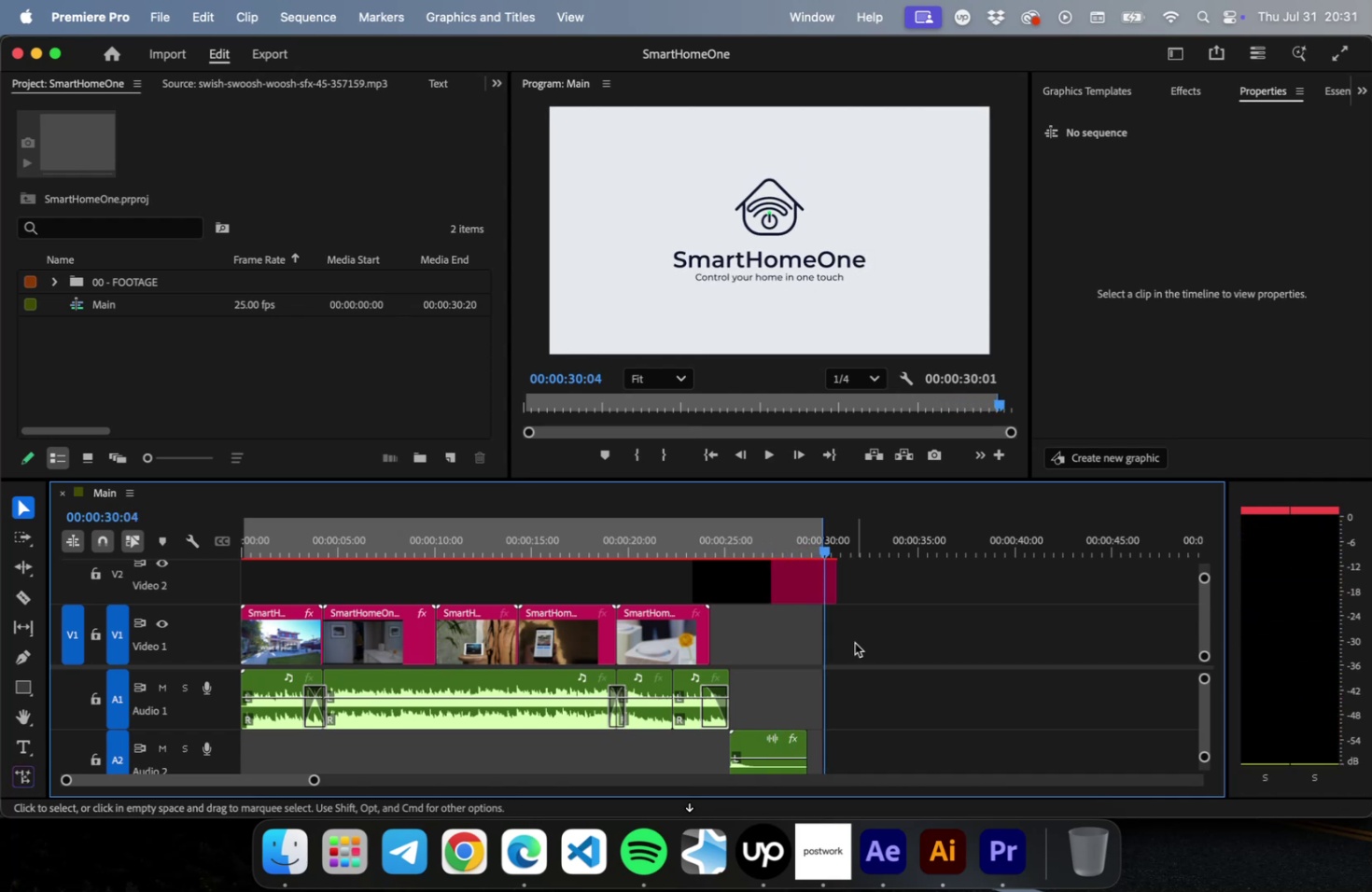 
key(Home)
 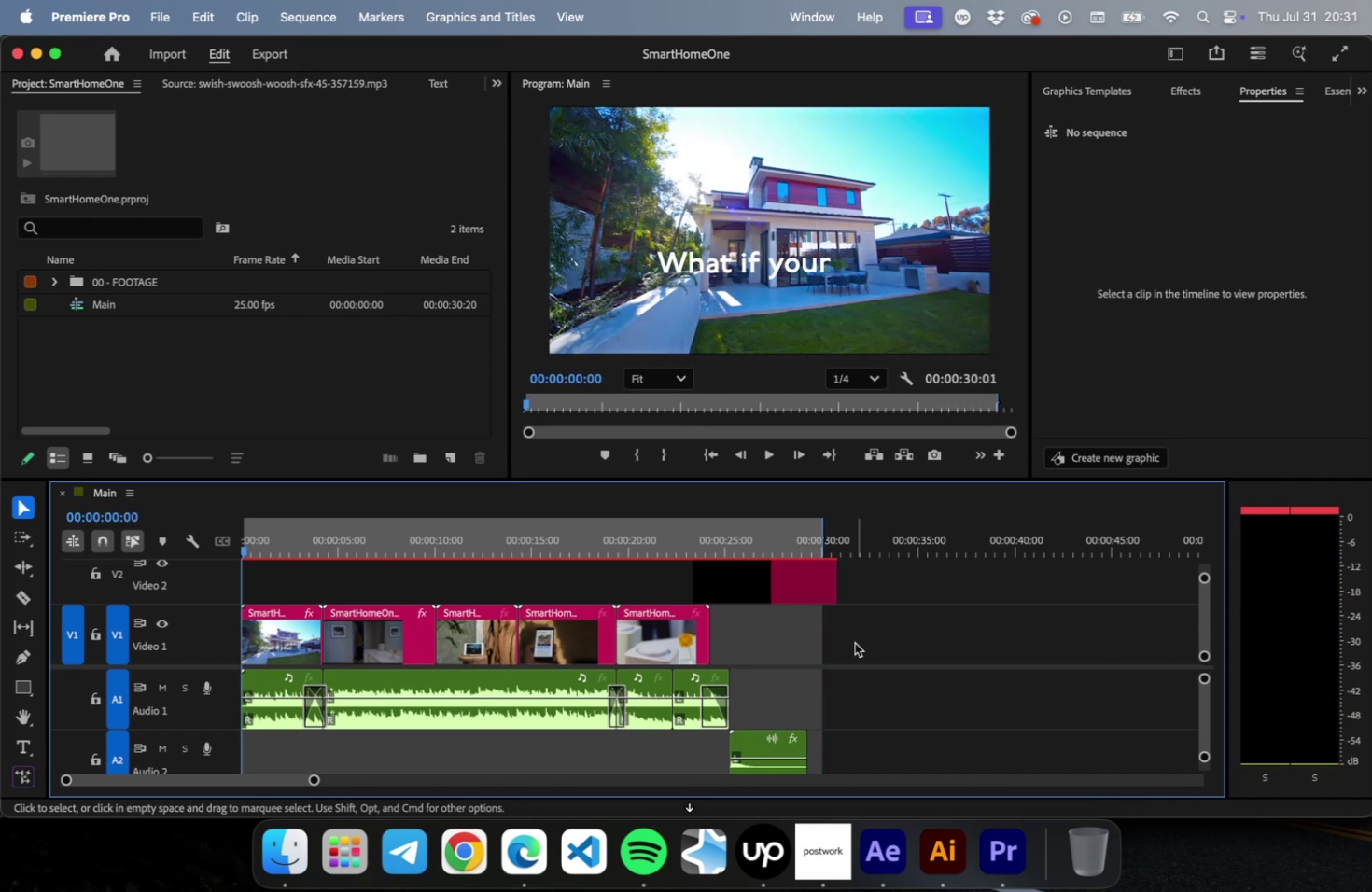 
key(Space)
 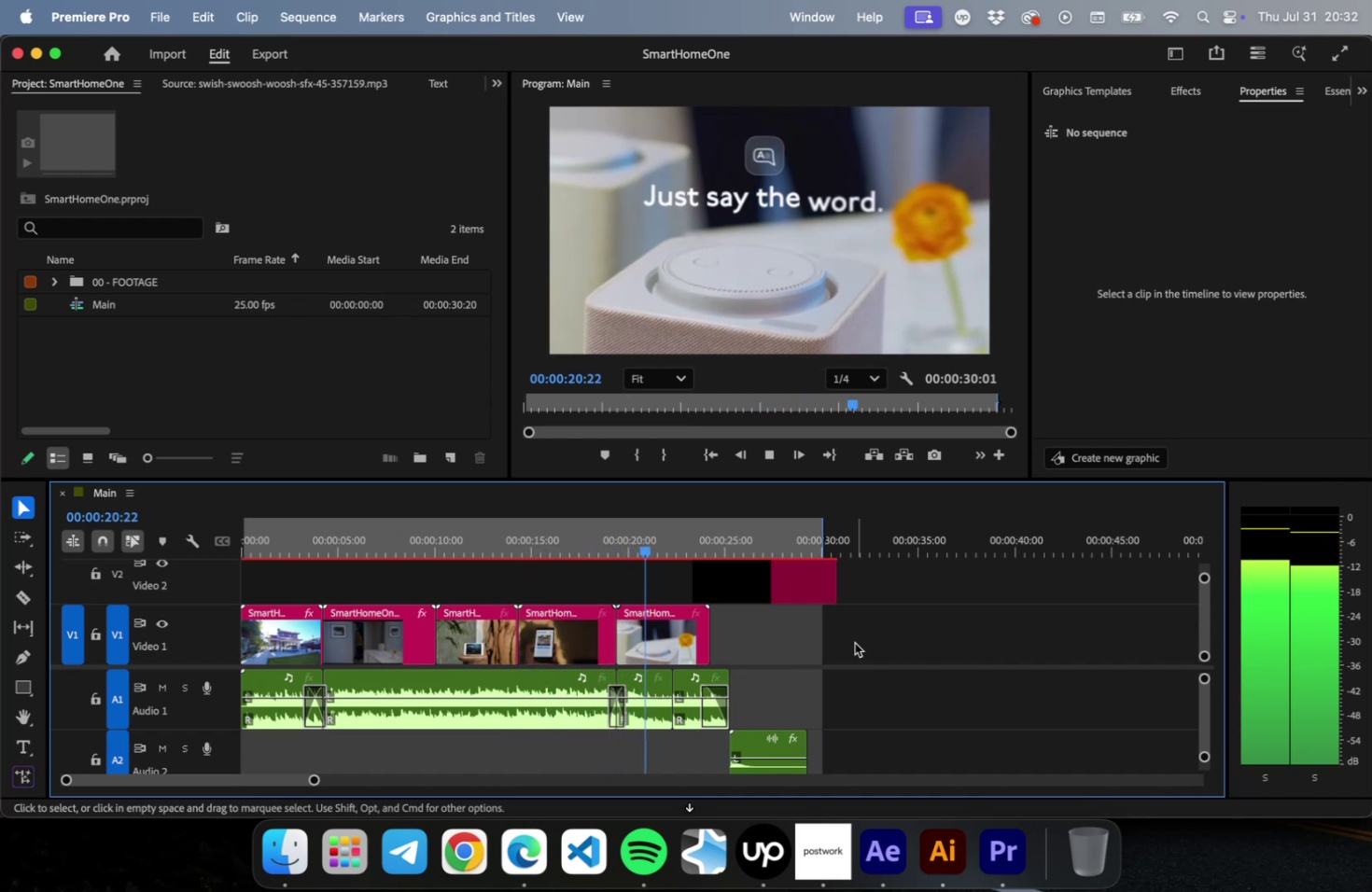 
wait(25.92)
 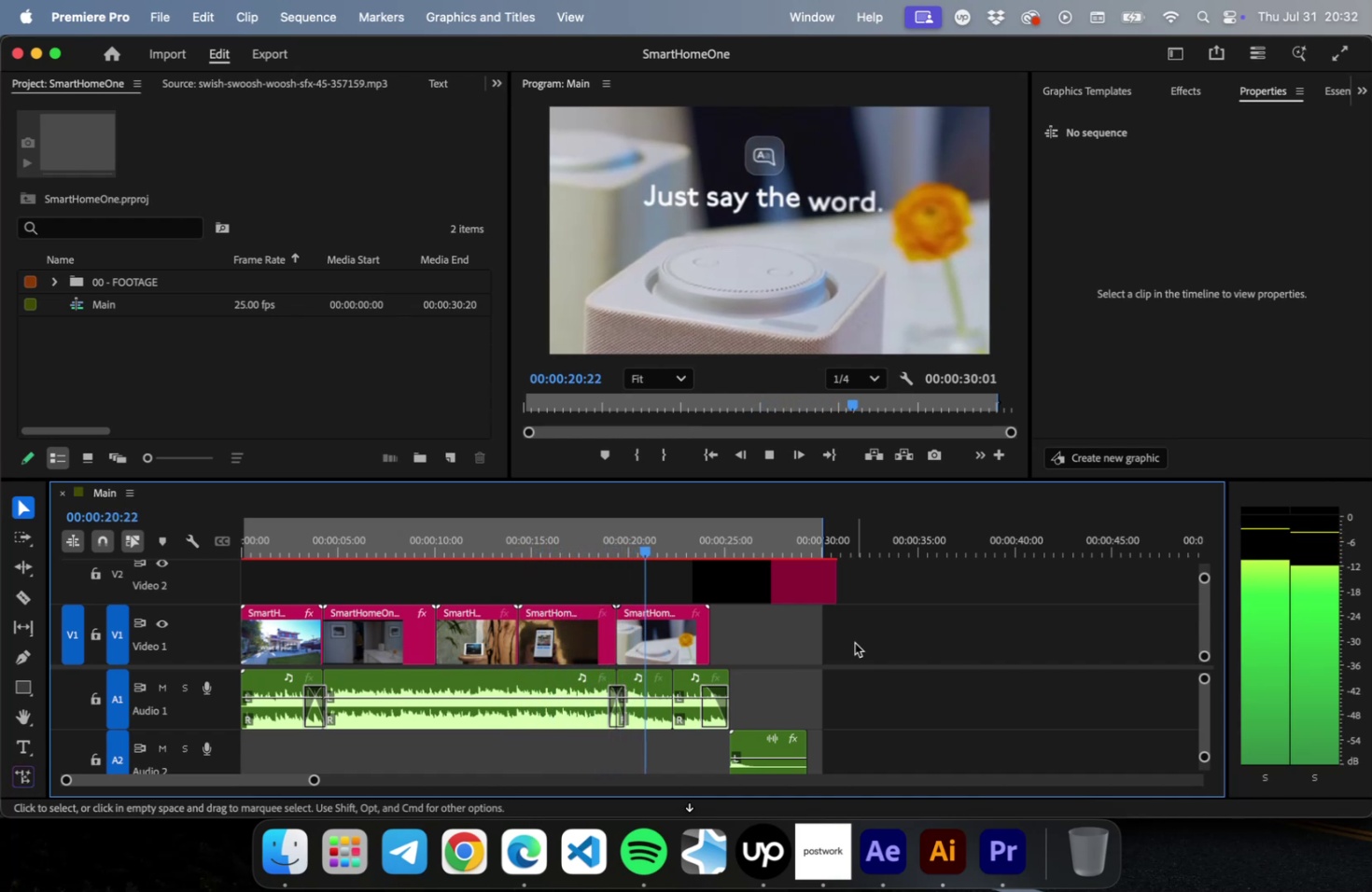 
key(Space)
 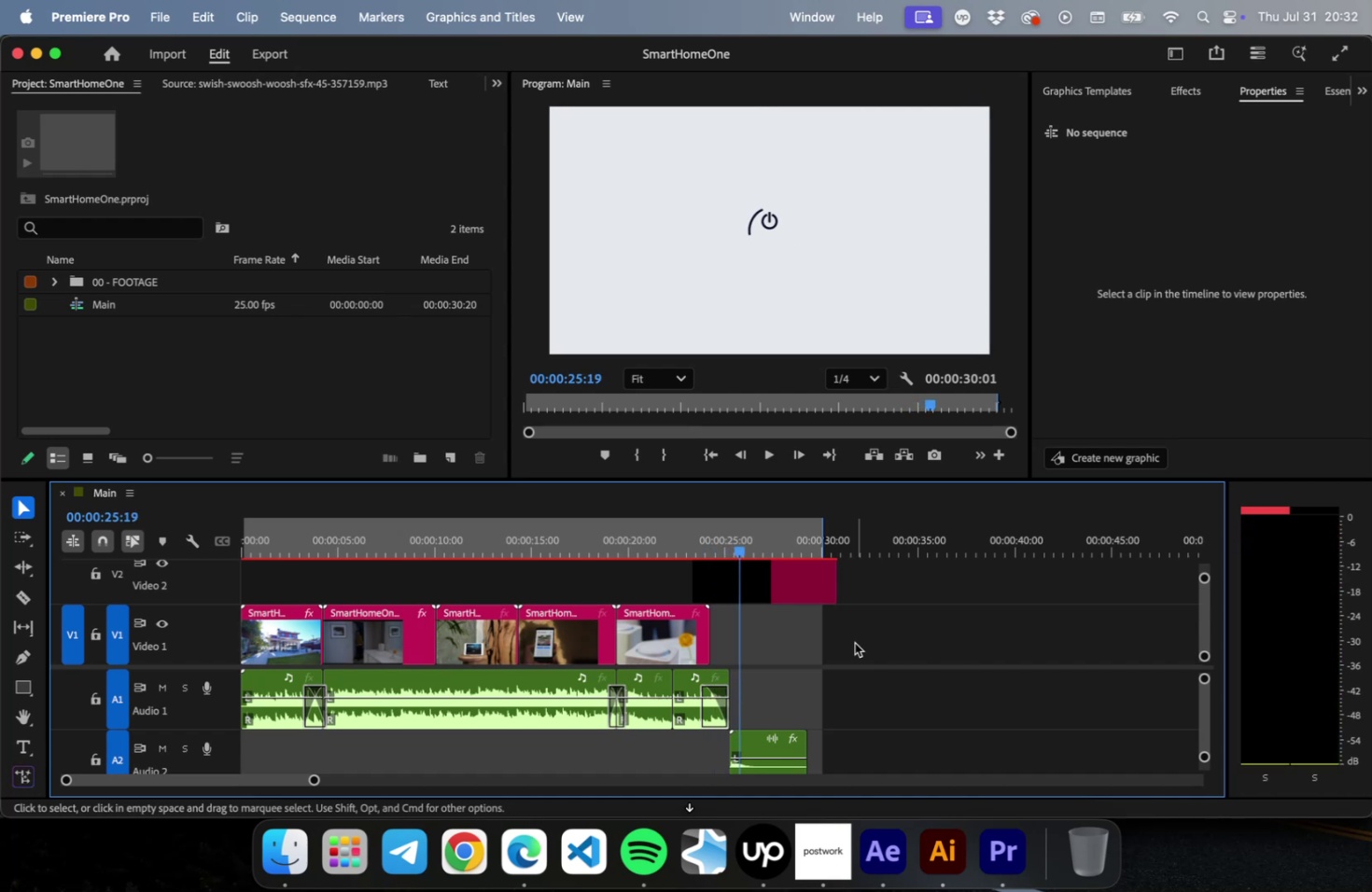 
key(Home)
 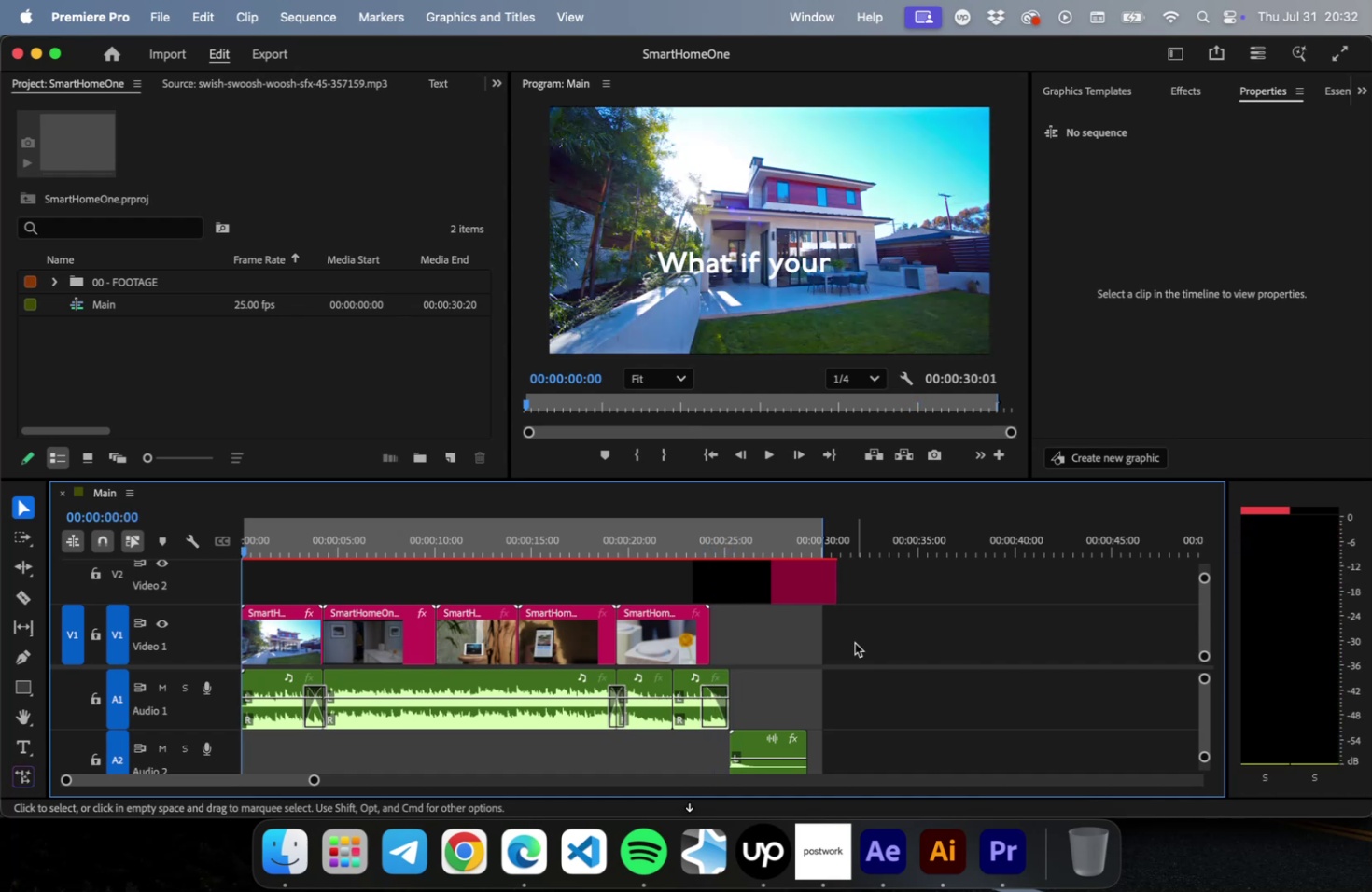 
key(Space)
 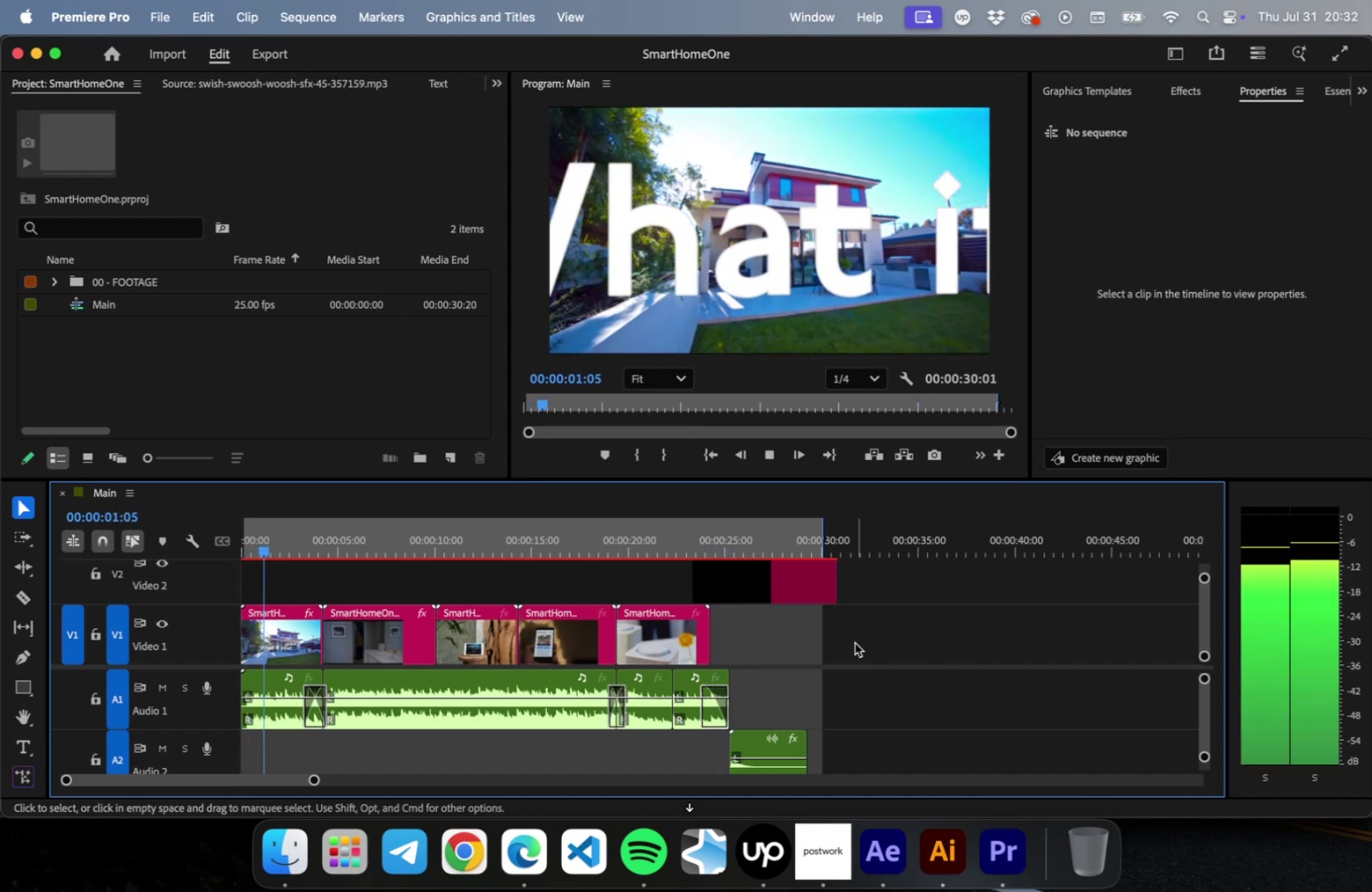 
key(Space)
 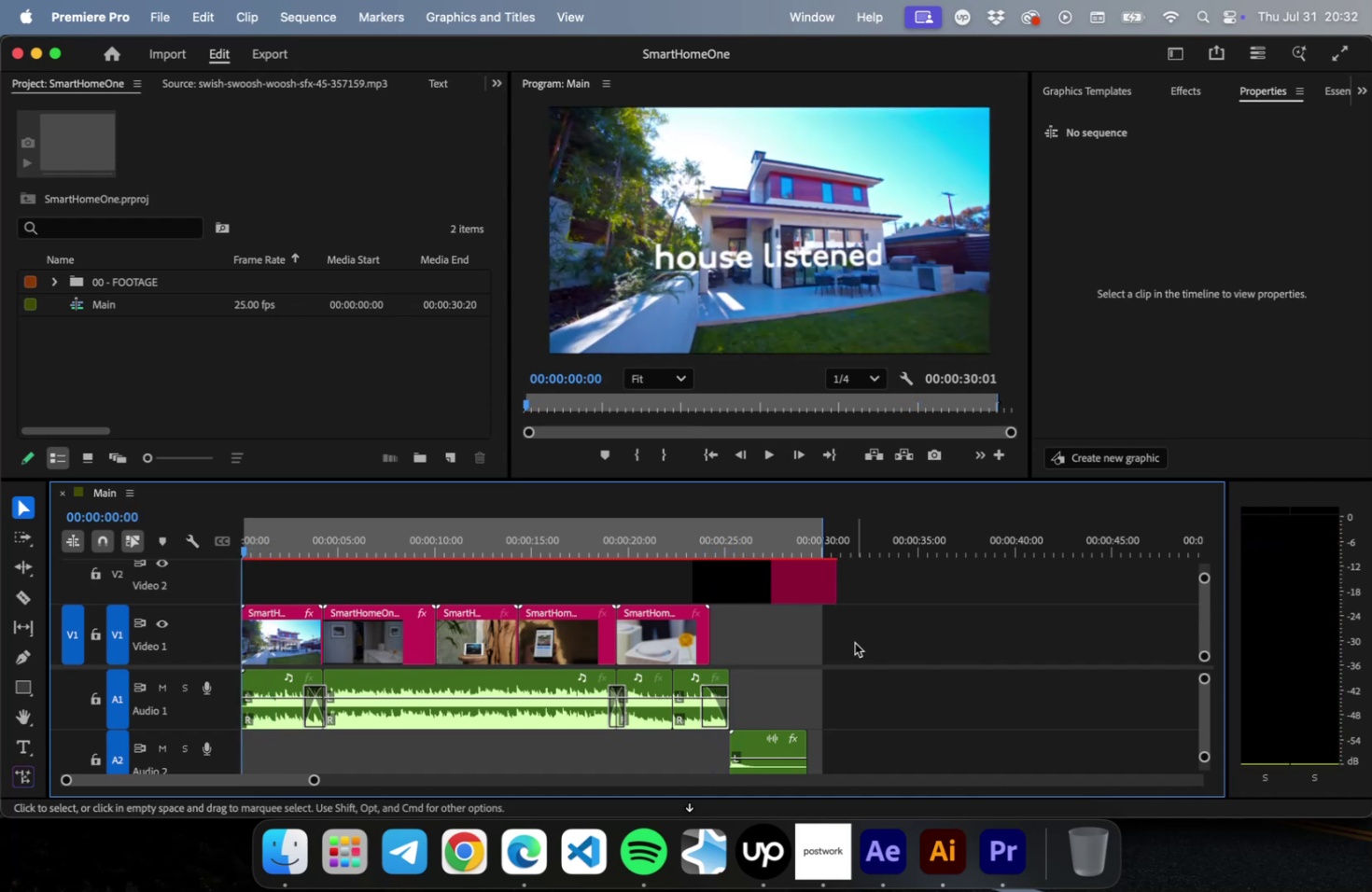 
key(Home)
 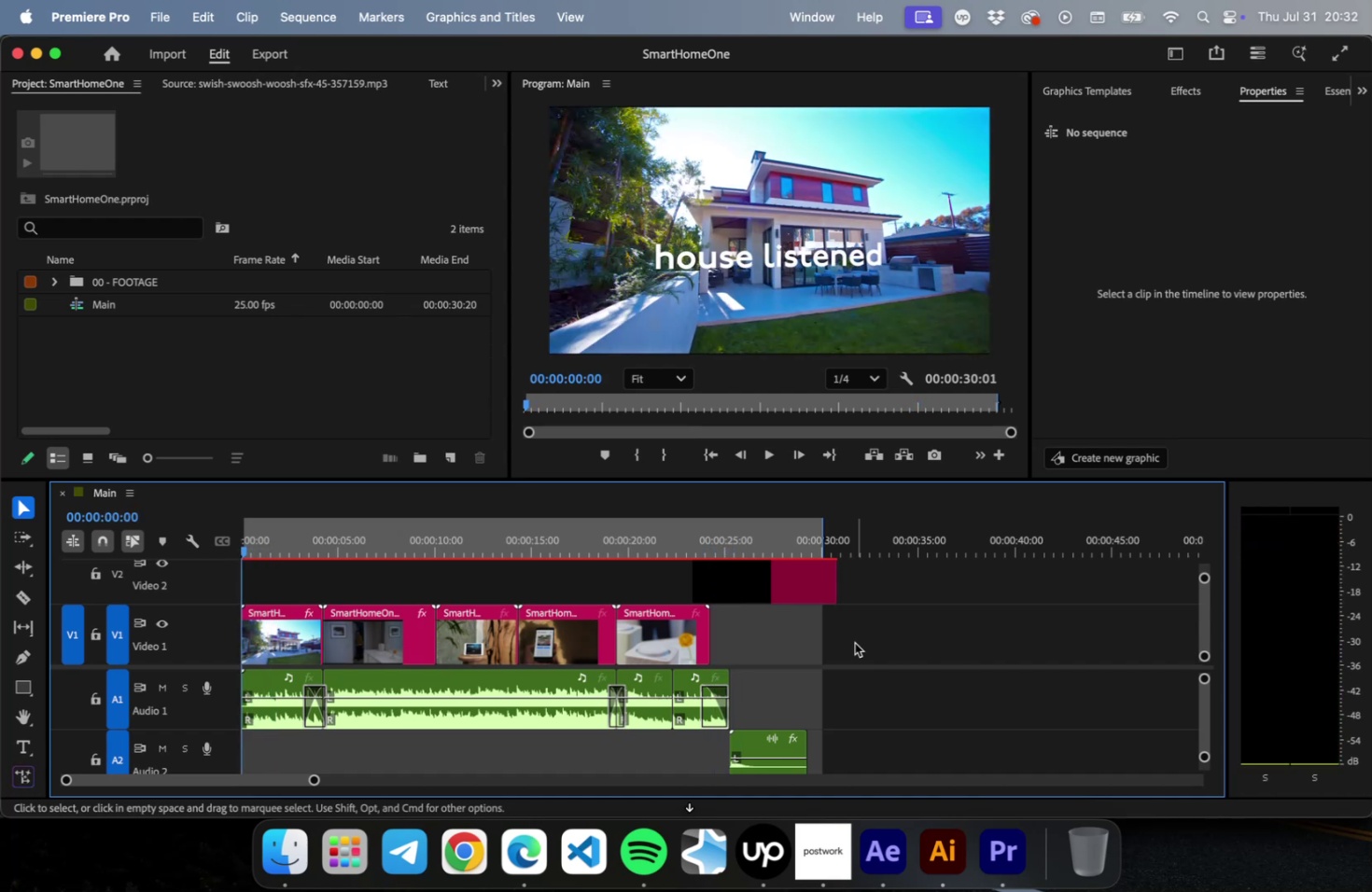 
key(Space)
 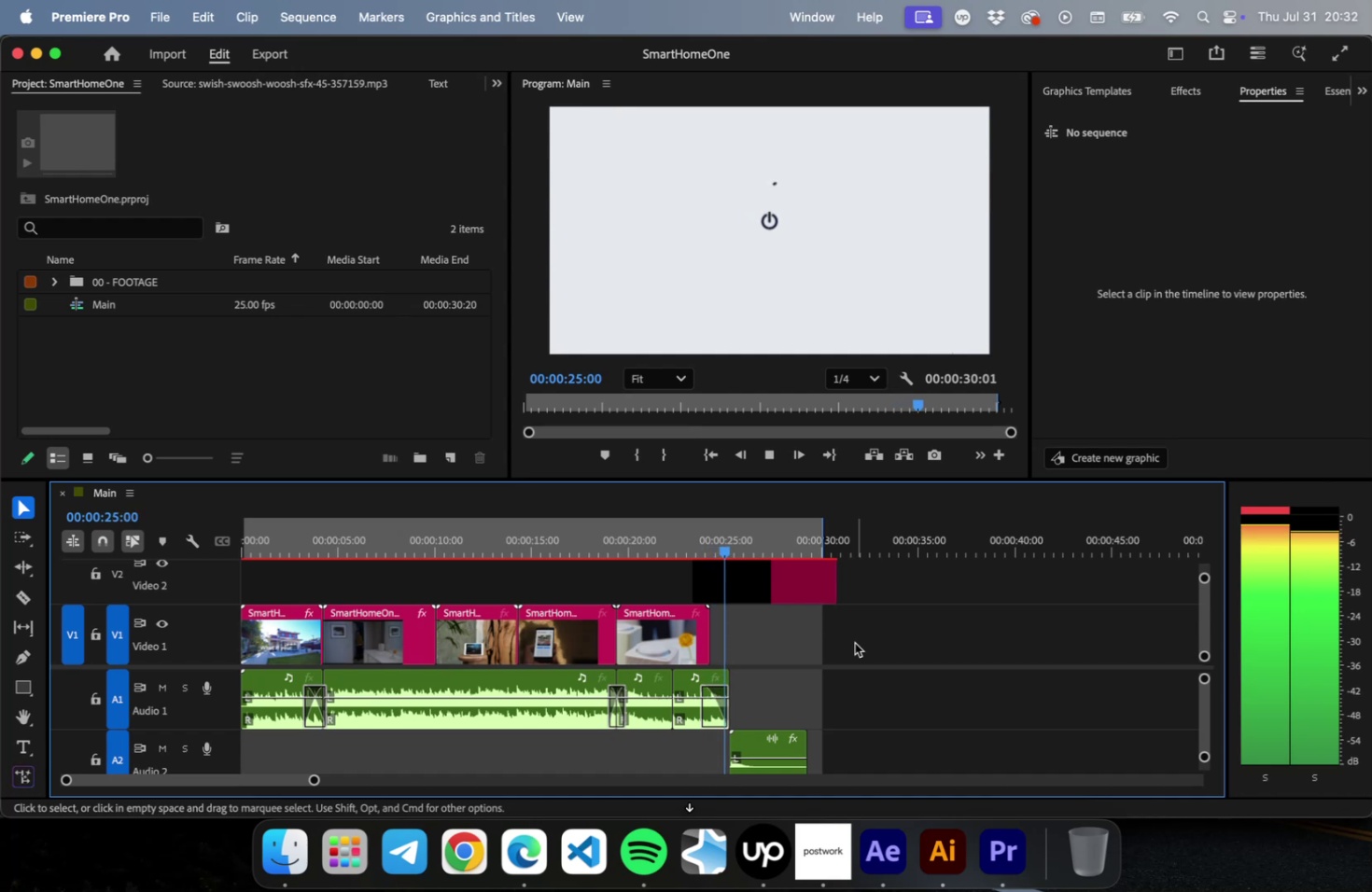 
wait(30.01)
 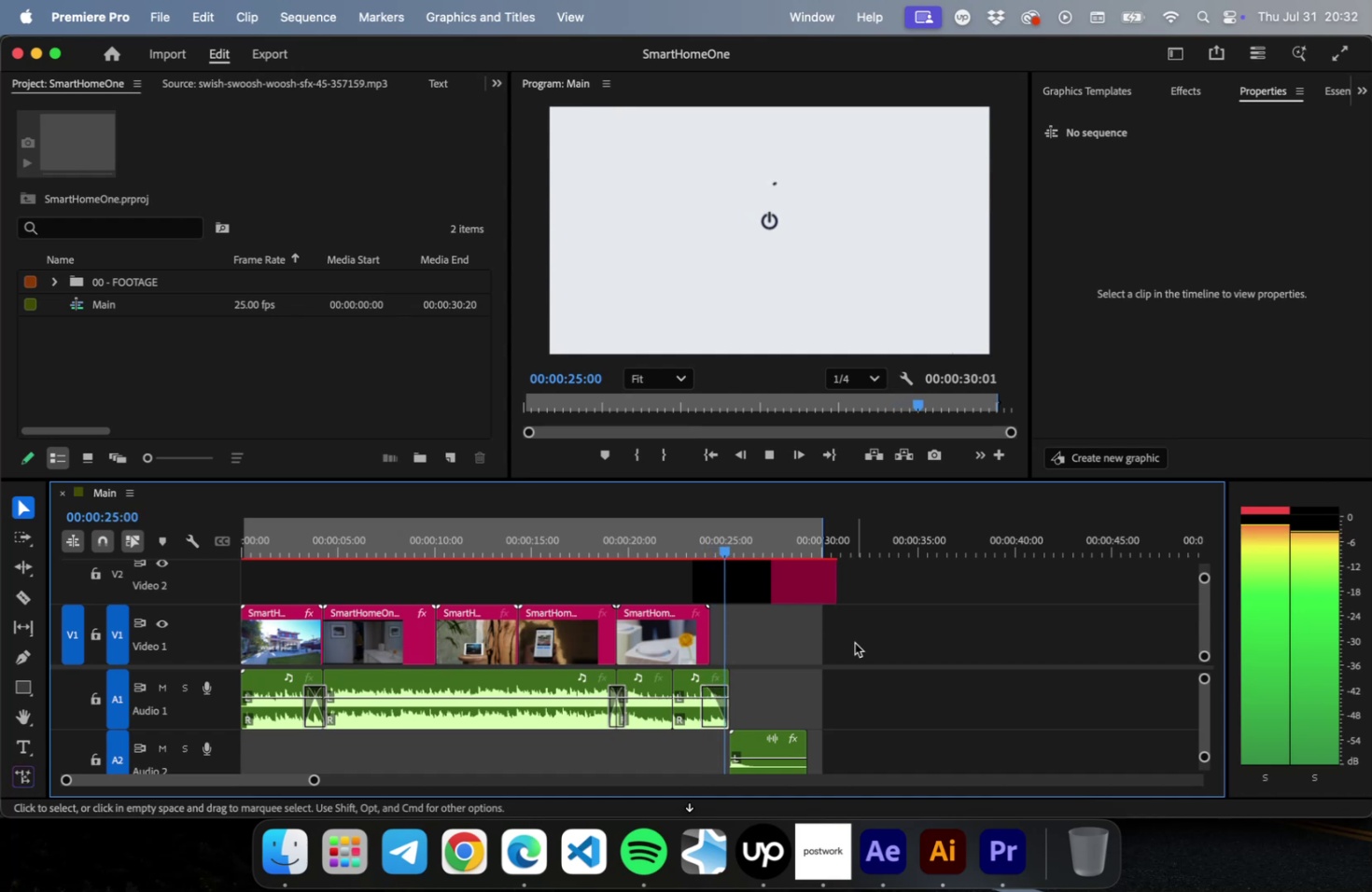 
key(Space)
 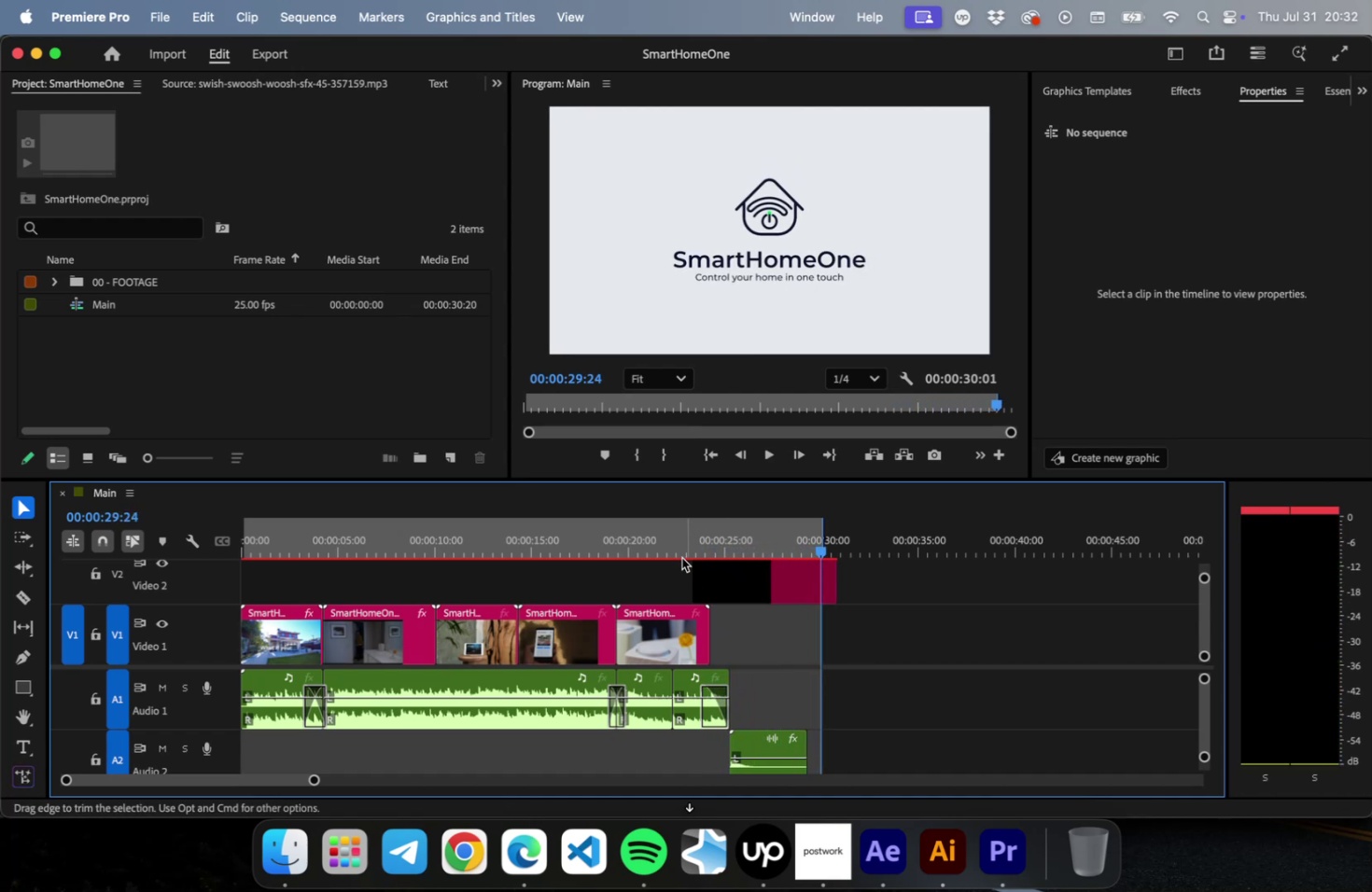 
left_click([660, 543])
 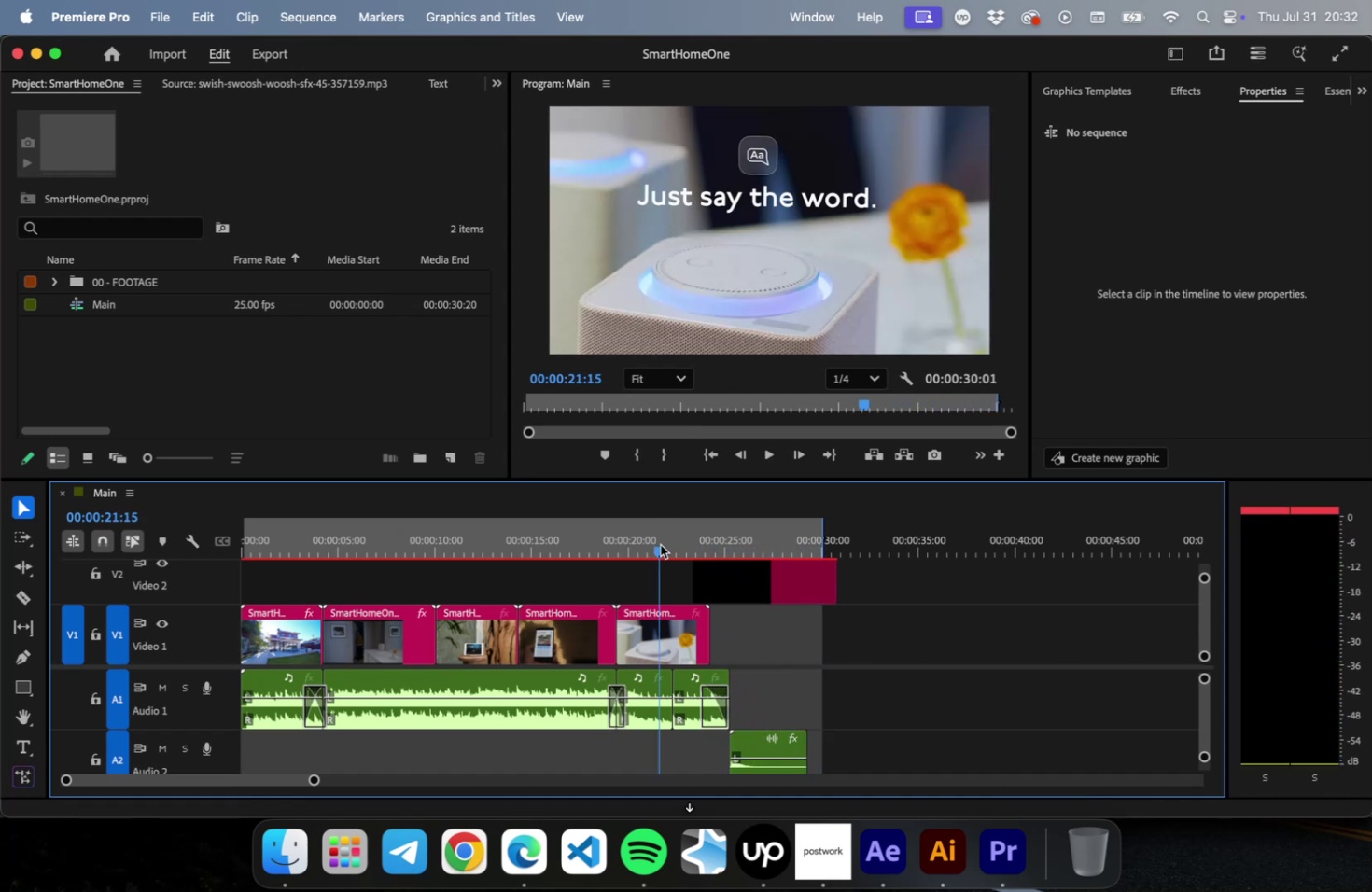 
key(Space)
 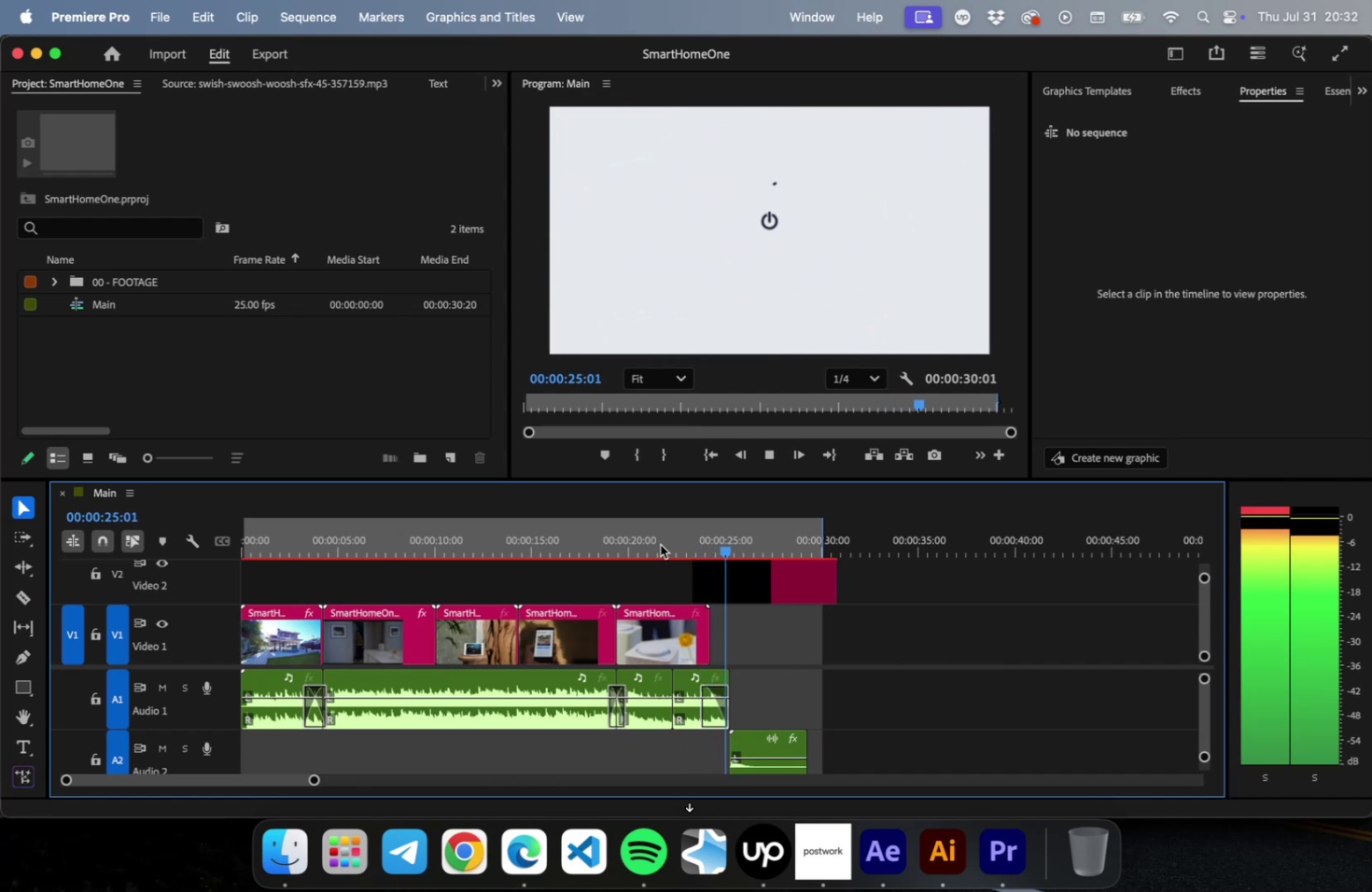 
wait(8.43)
 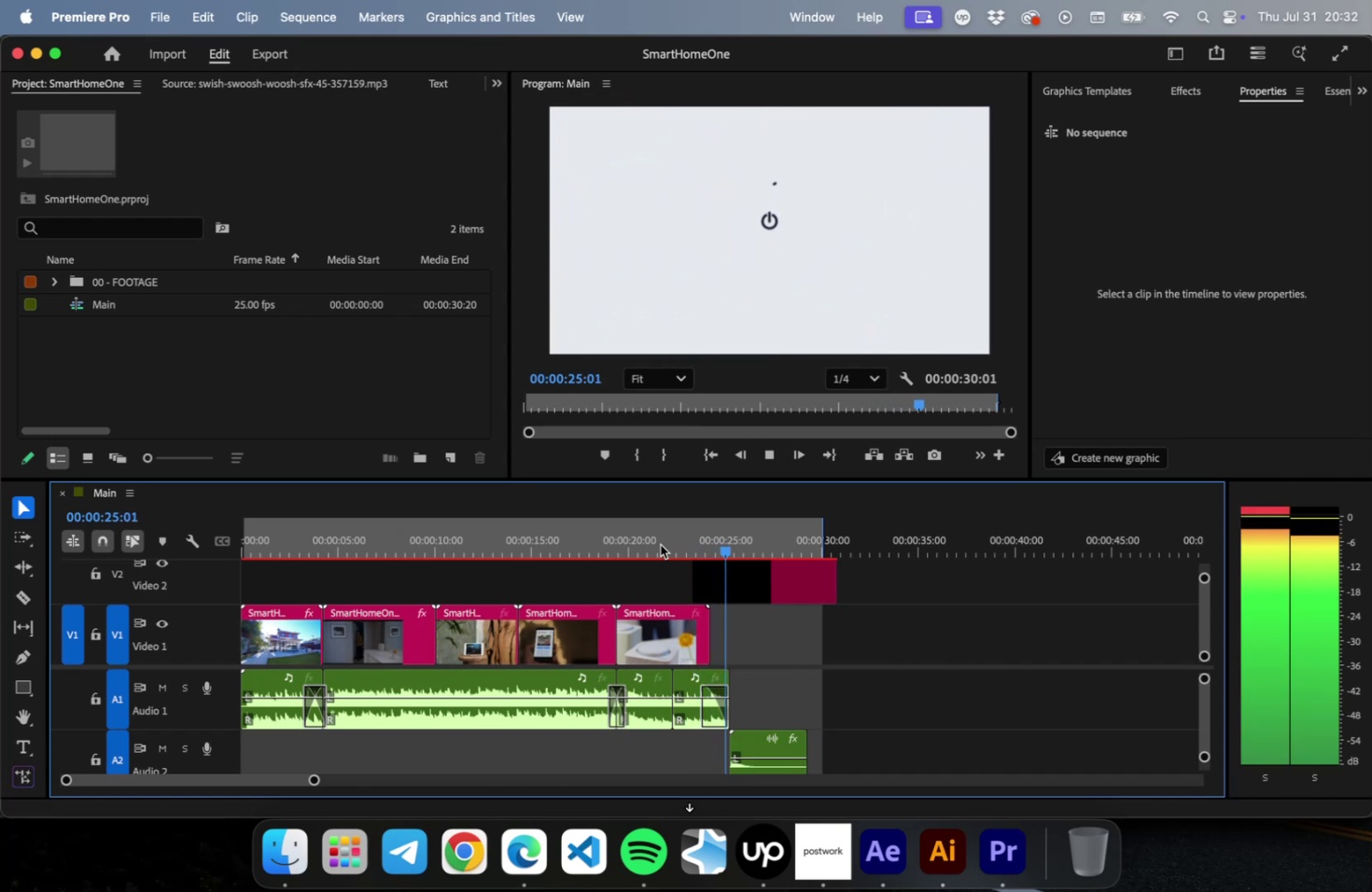 
key(Space)
 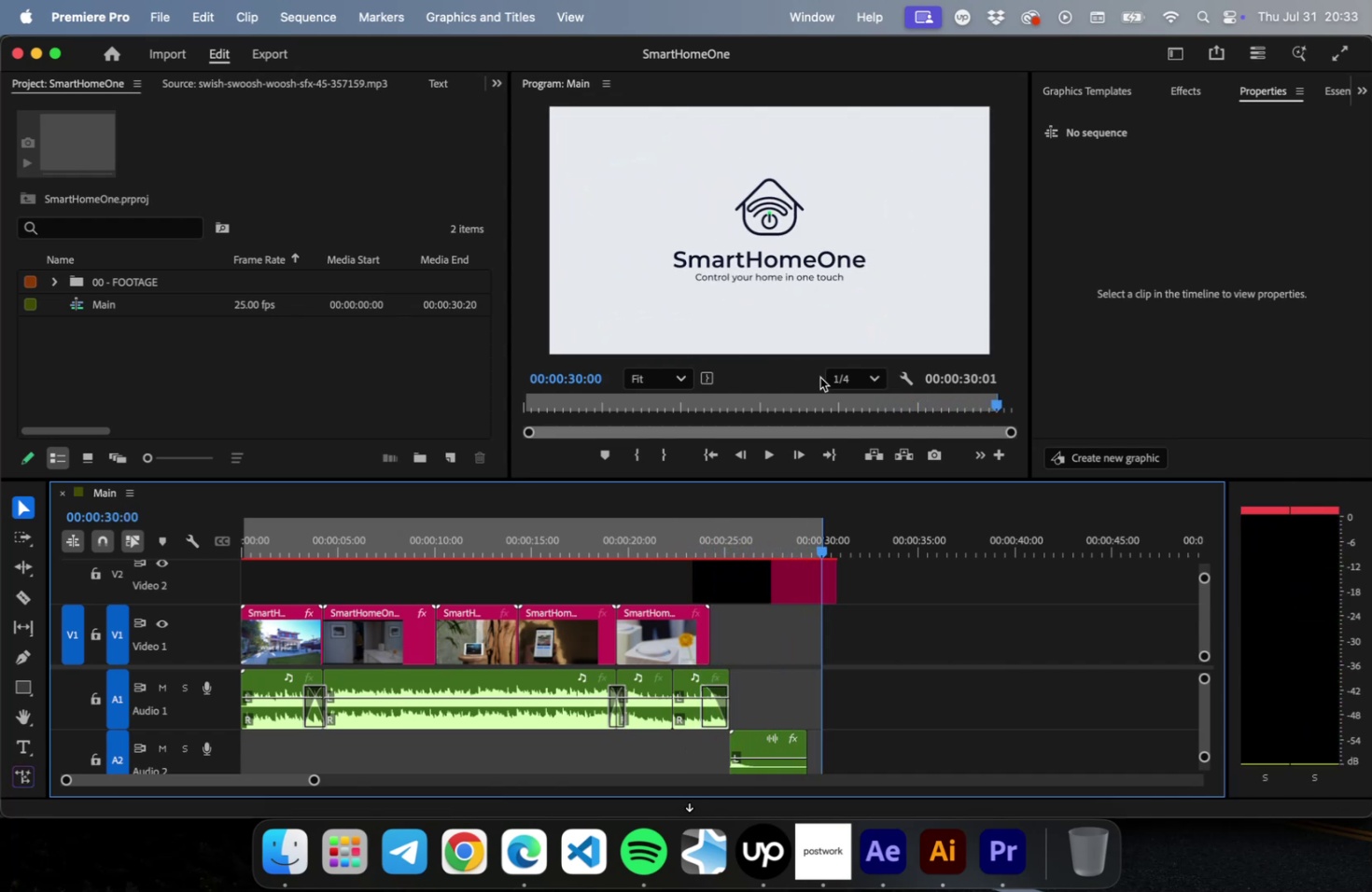 
scroll: coordinate [770, 163], scroll_direction: up, amount: 29.0
 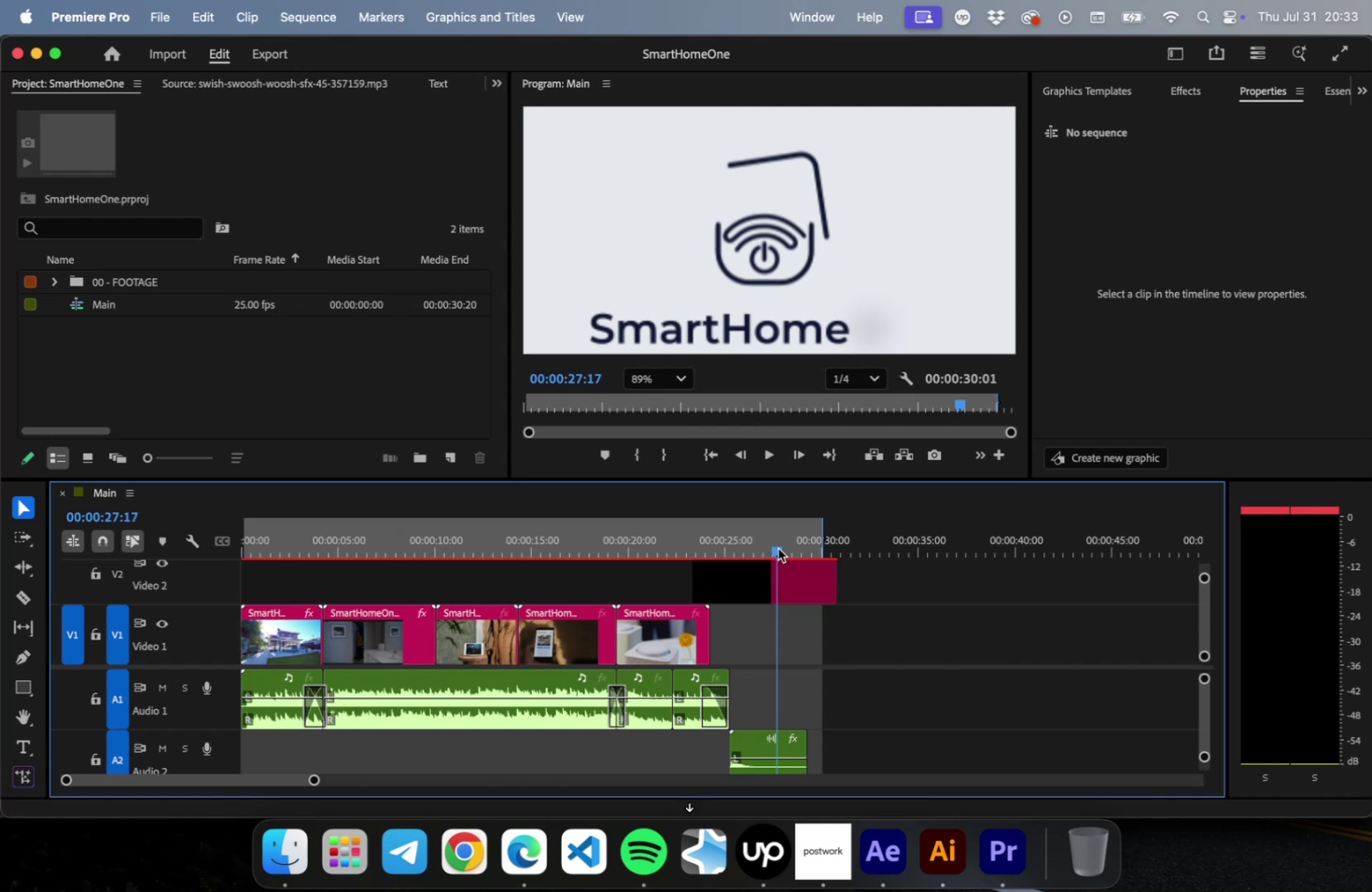 
key(Space)
 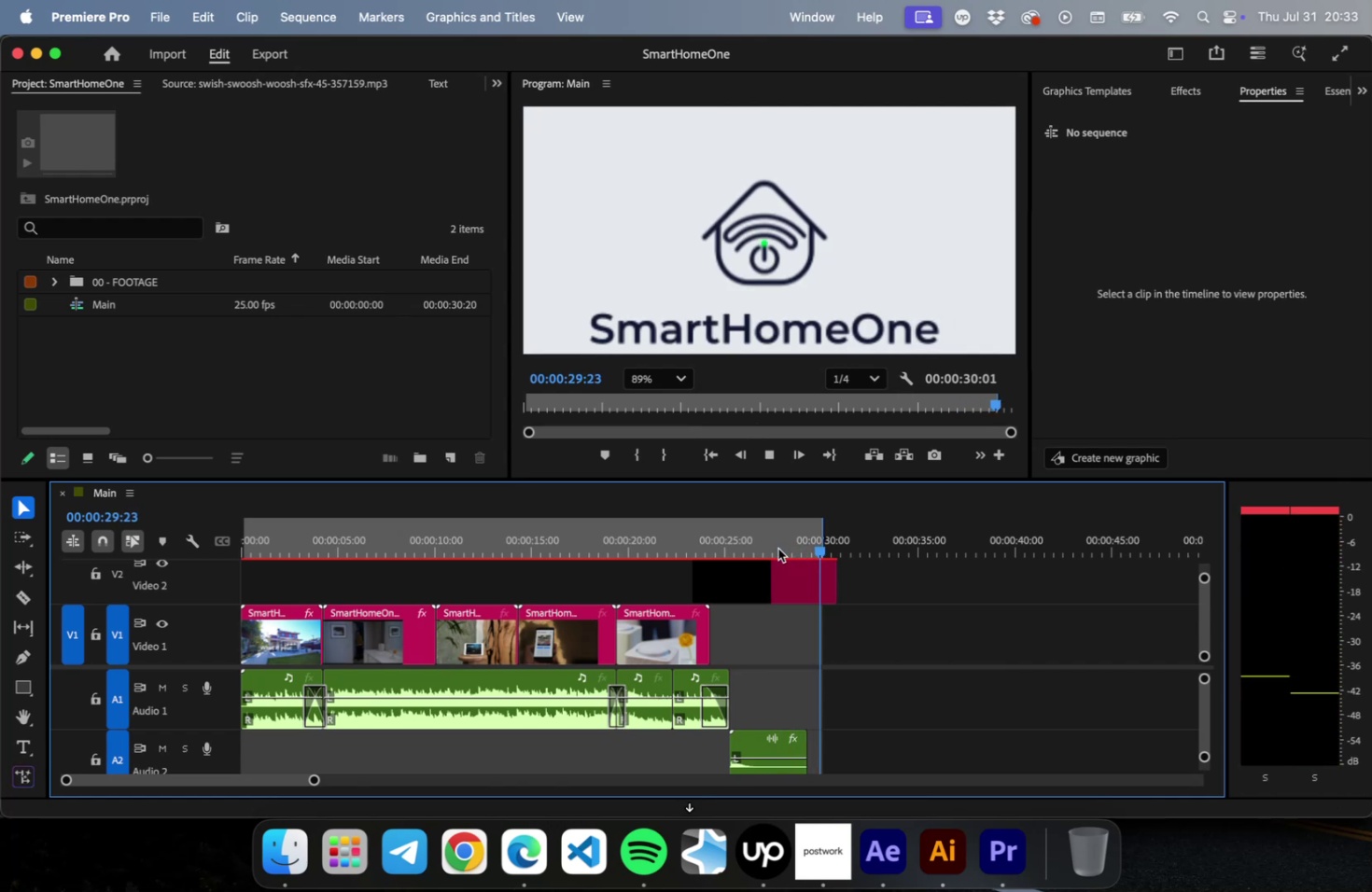 
key(Space)
 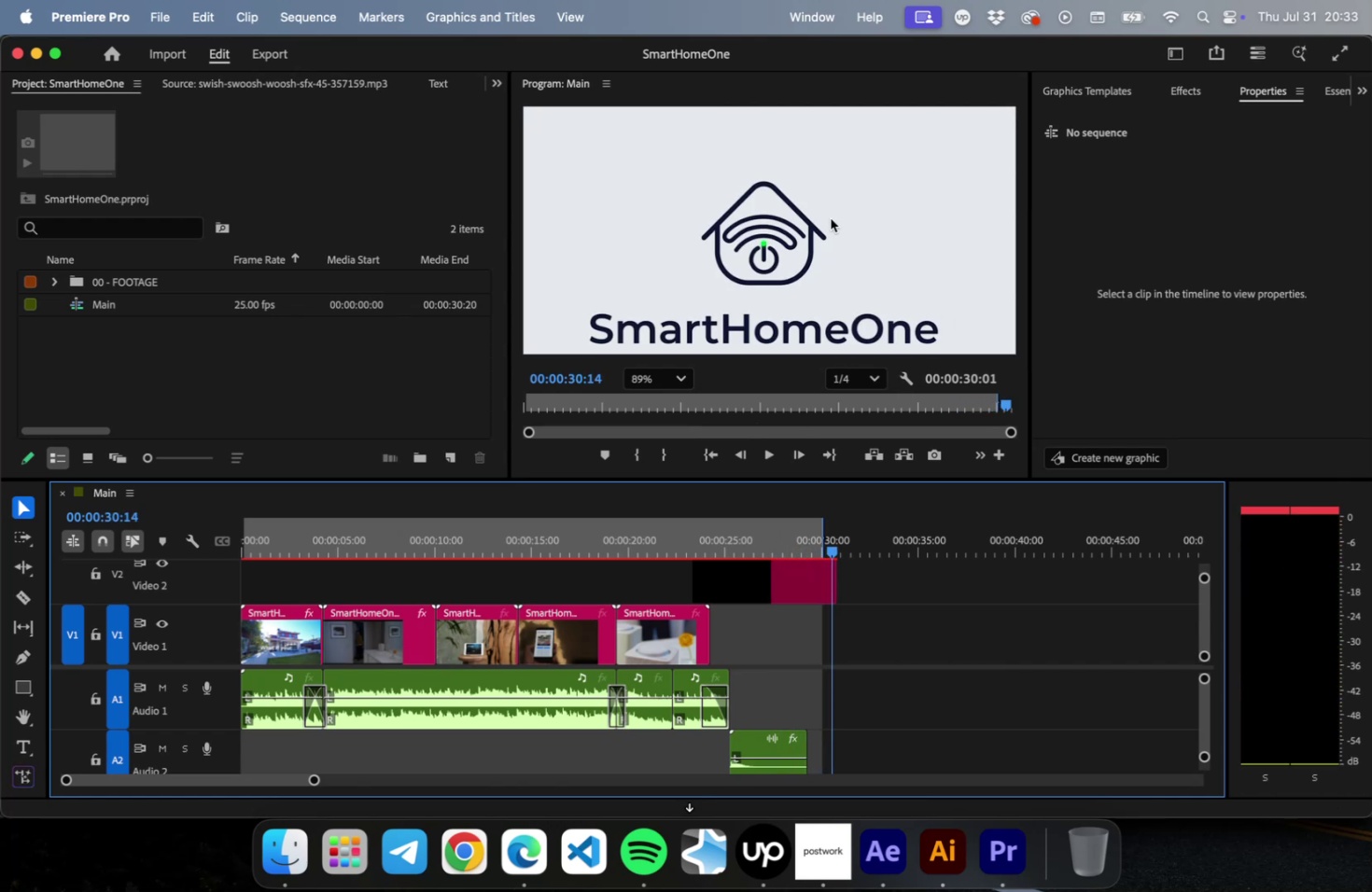 
scroll: coordinate [809, 248], scroll_direction: down, amount: 19.0
 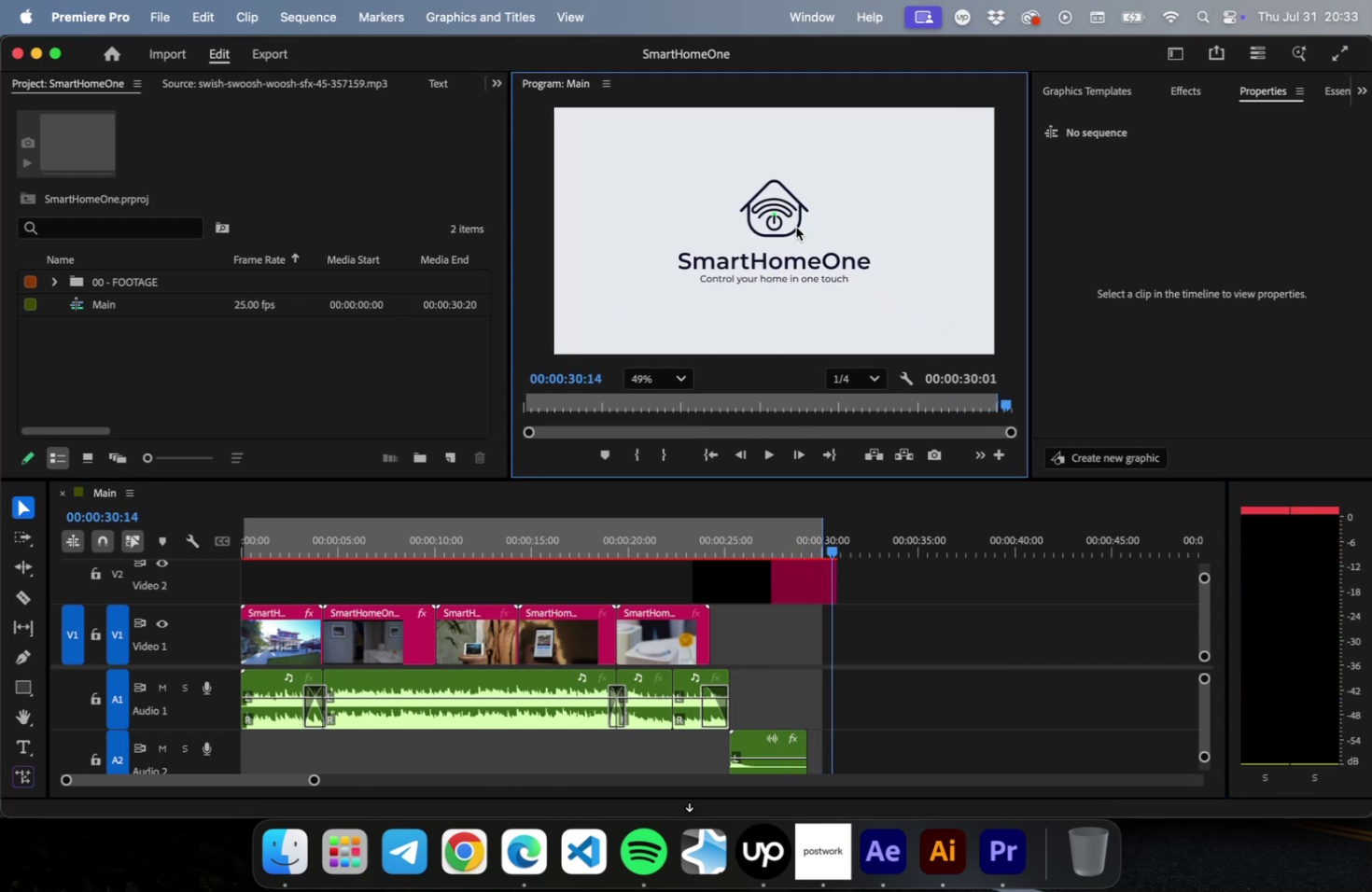 
left_click([922, 598])
 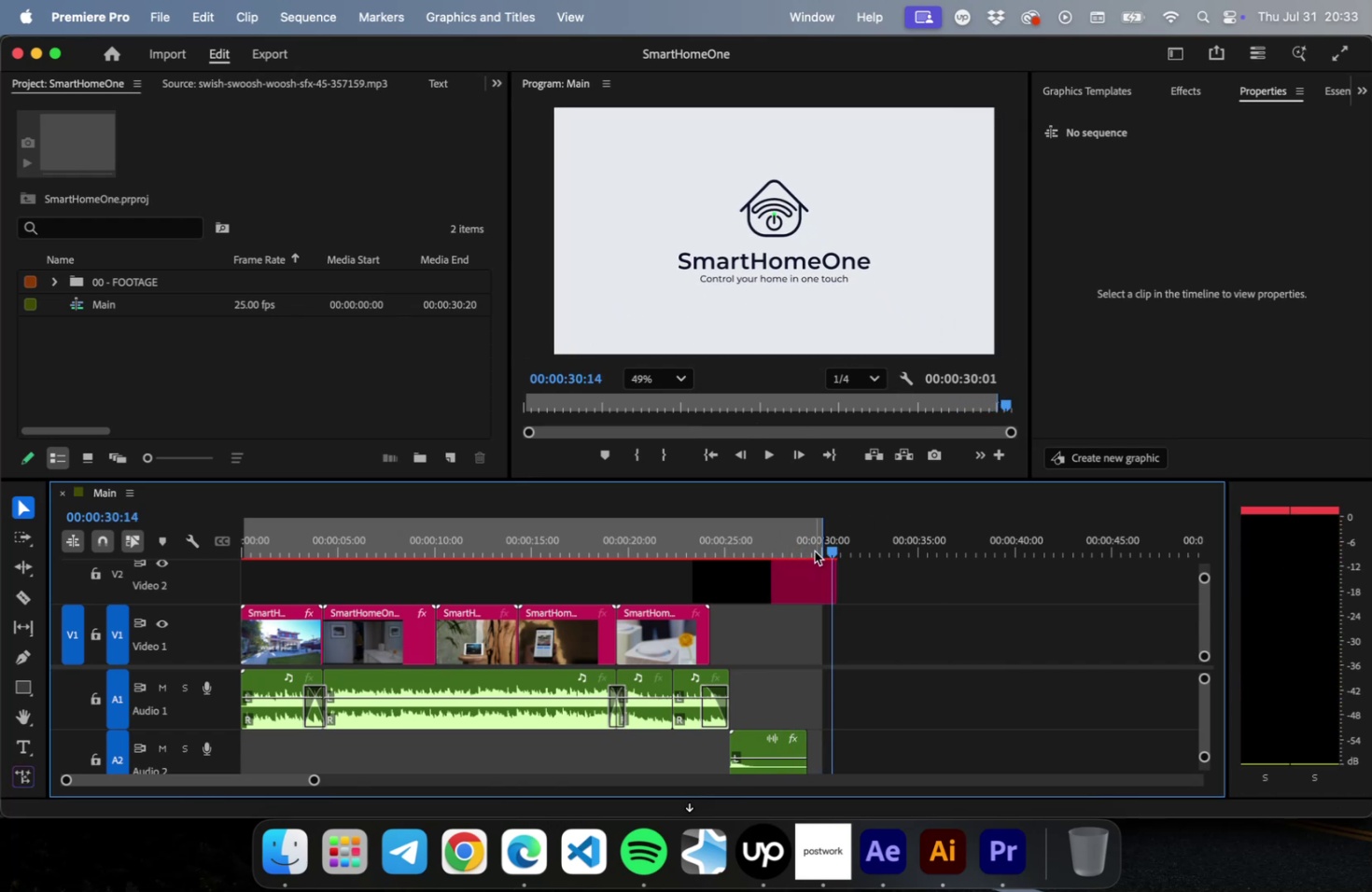 
left_click_drag(start_coordinate=[813, 551], to_coordinate=[123, 543])
 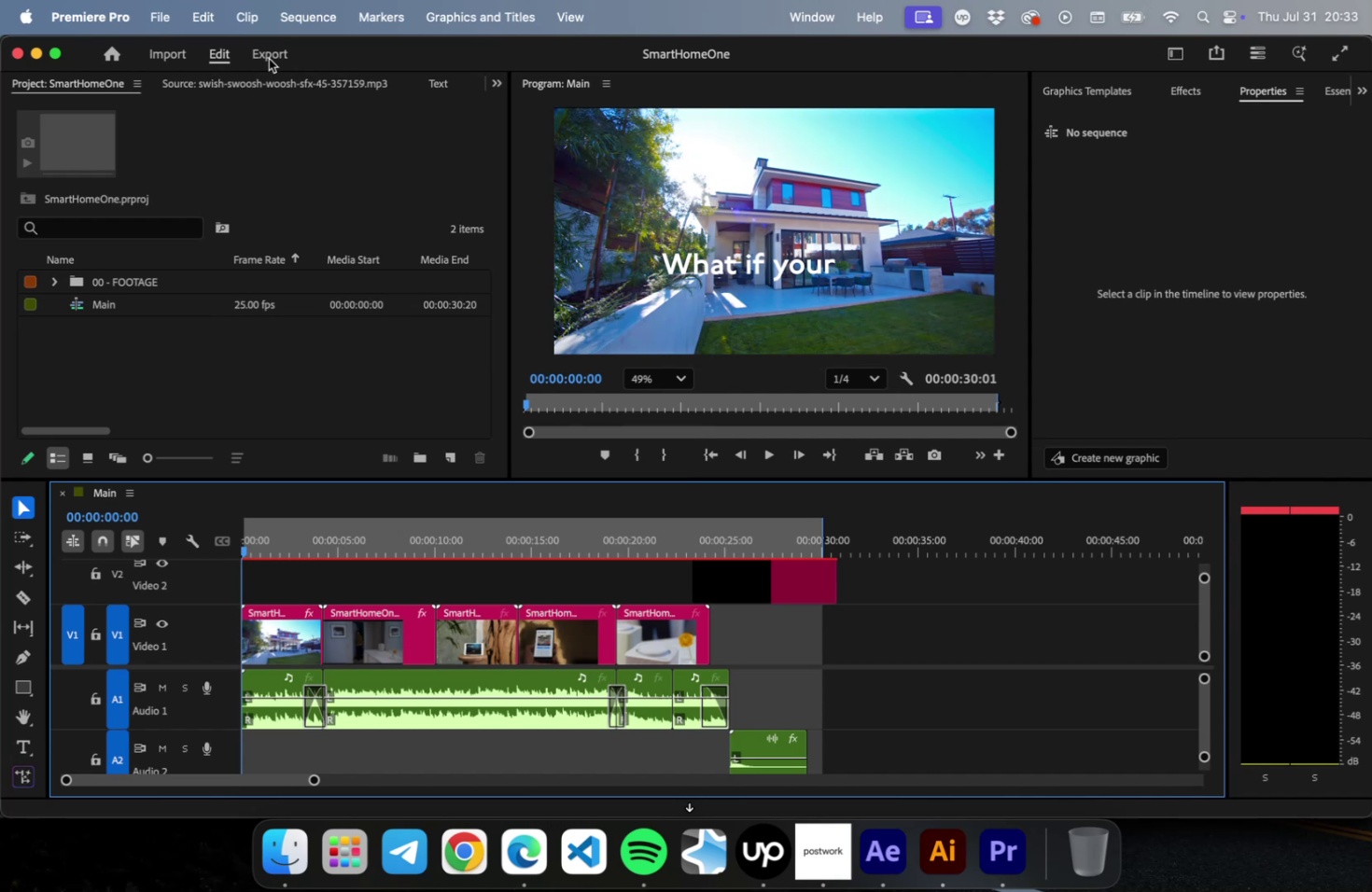 
left_click([269, 59])
 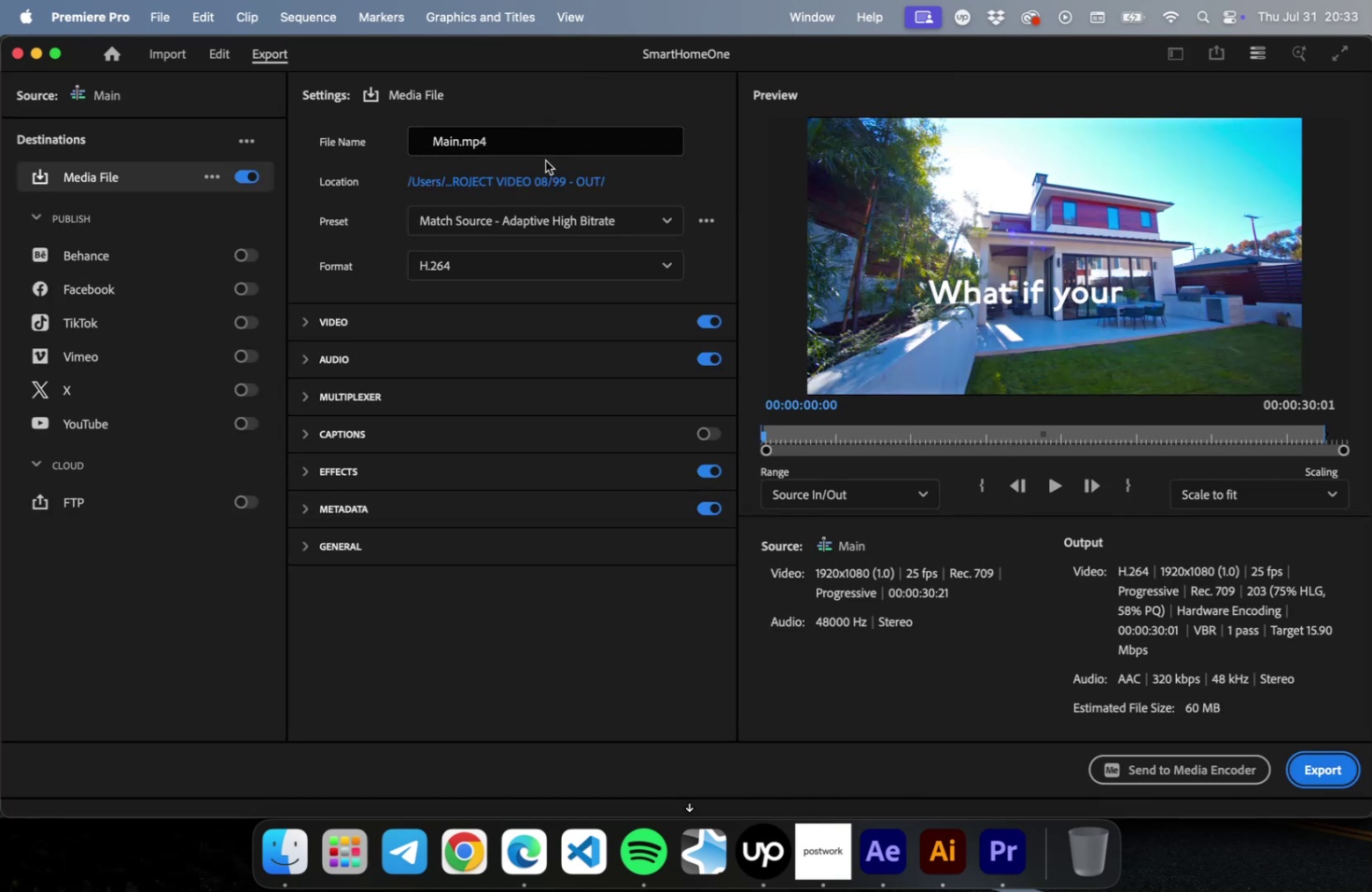 
left_click([498, 185])
 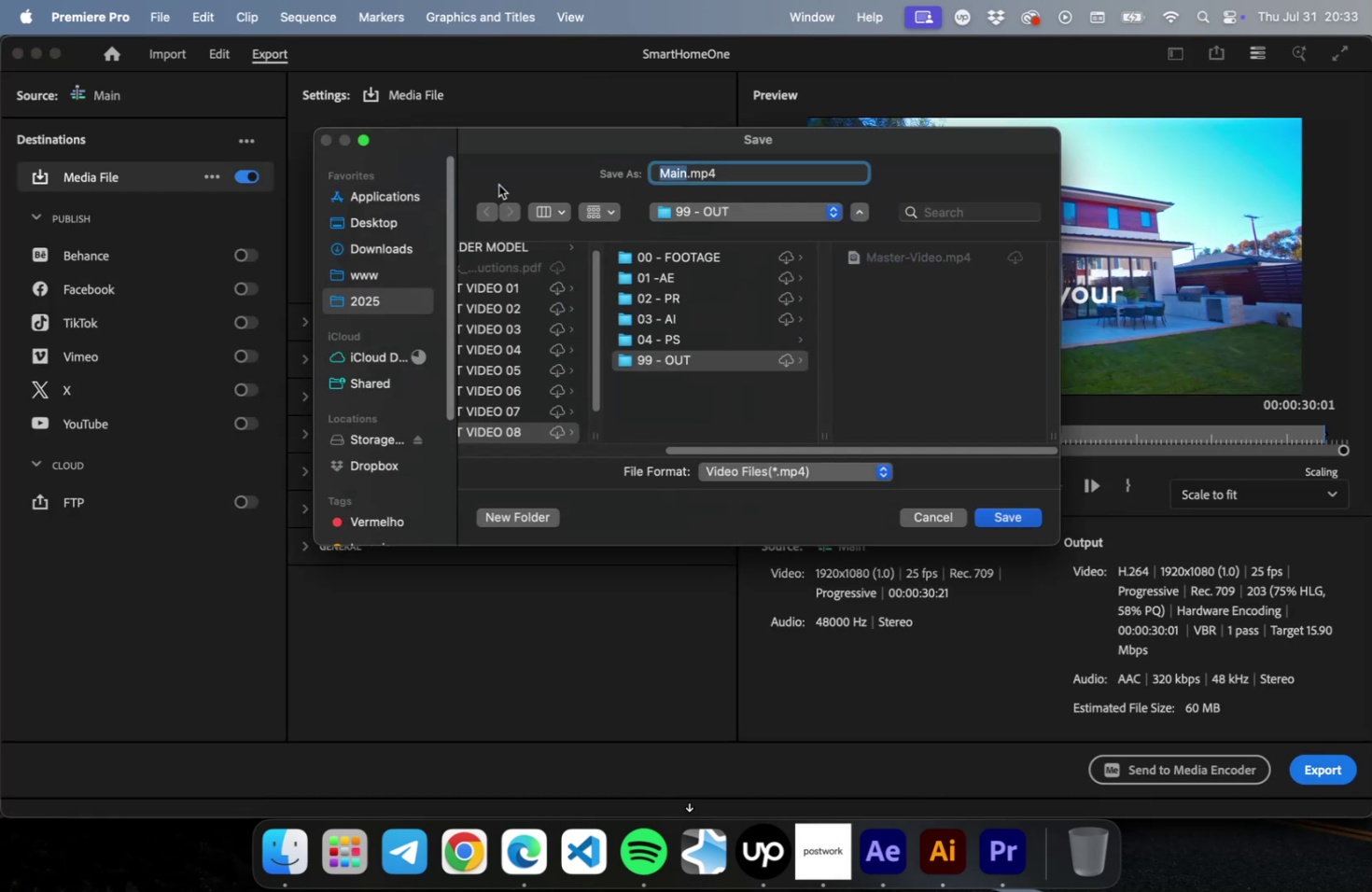 
scroll: coordinate [555, 395], scroll_direction: down, amount: 22.0
 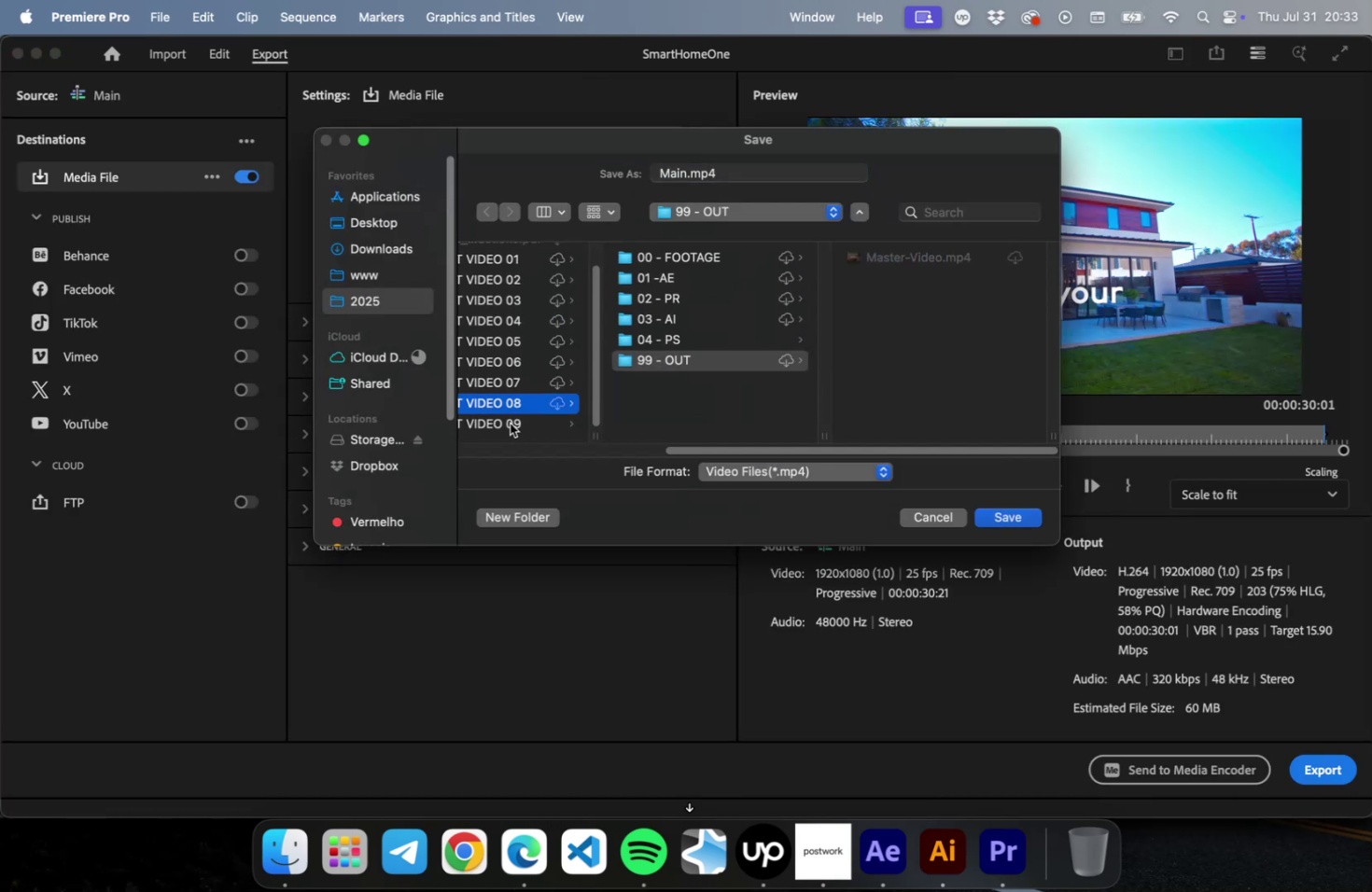 
left_click([510, 423])
 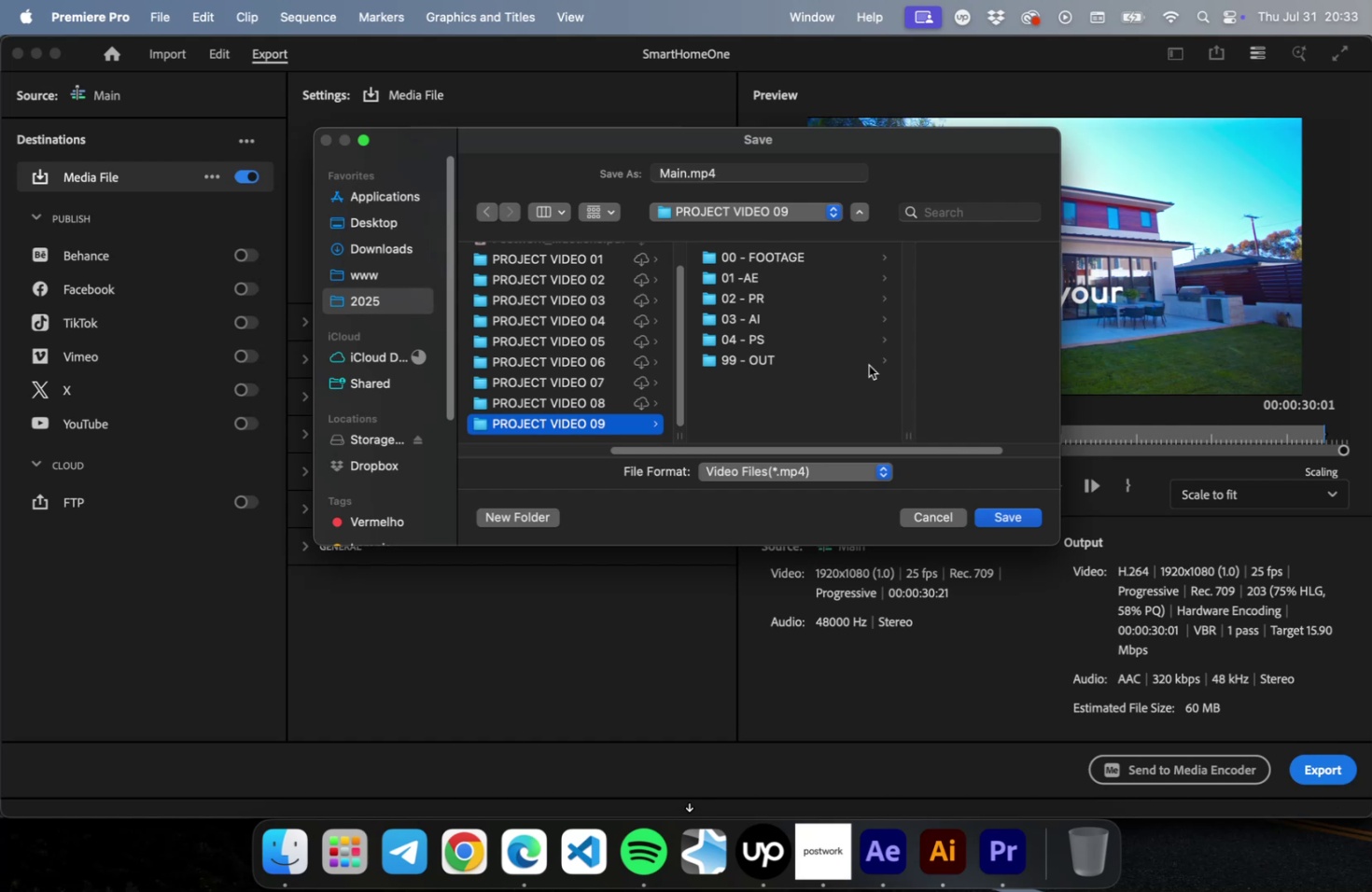 
left_click([831, 355])
 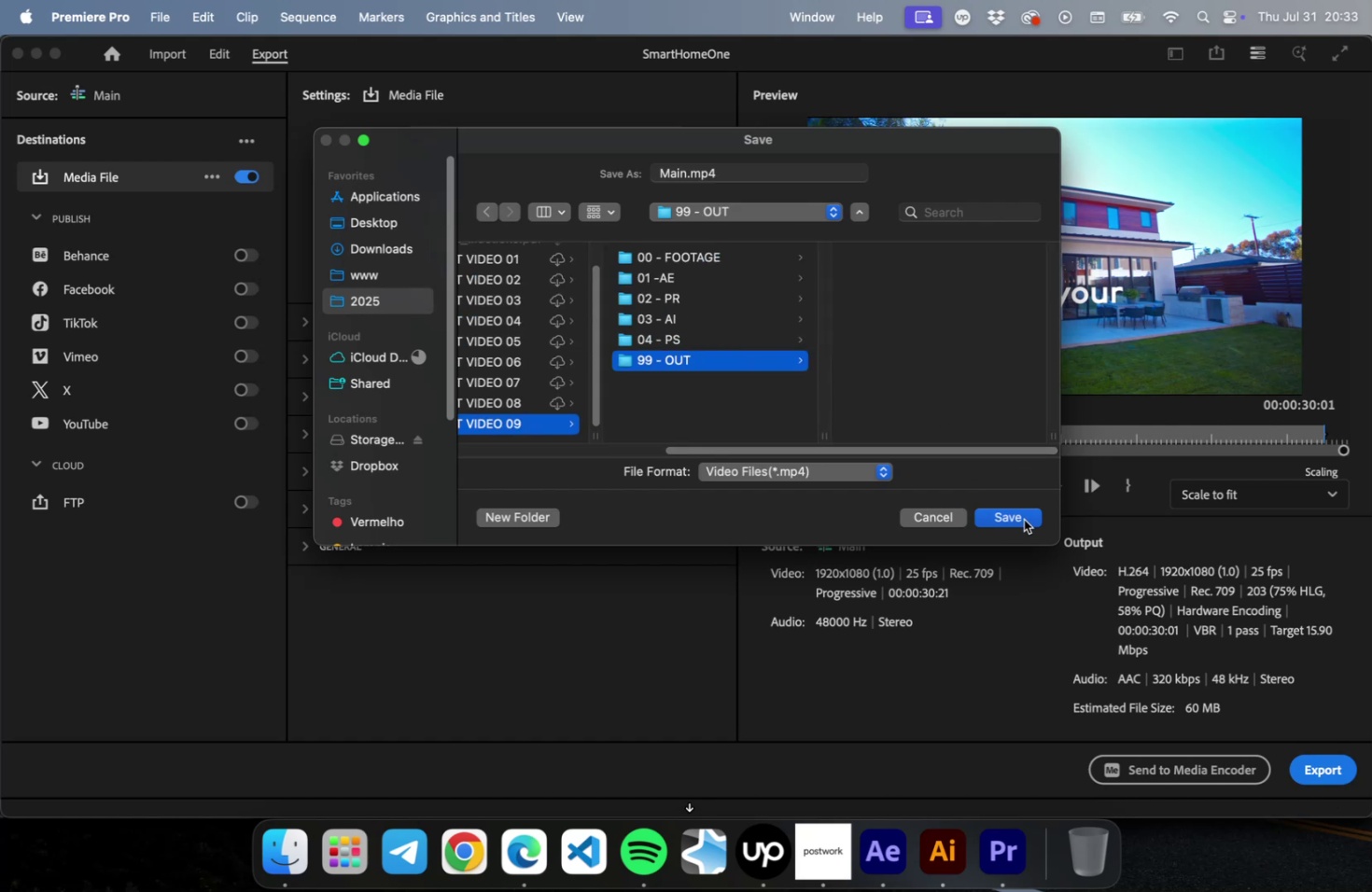 
left_click([1023, 519])
 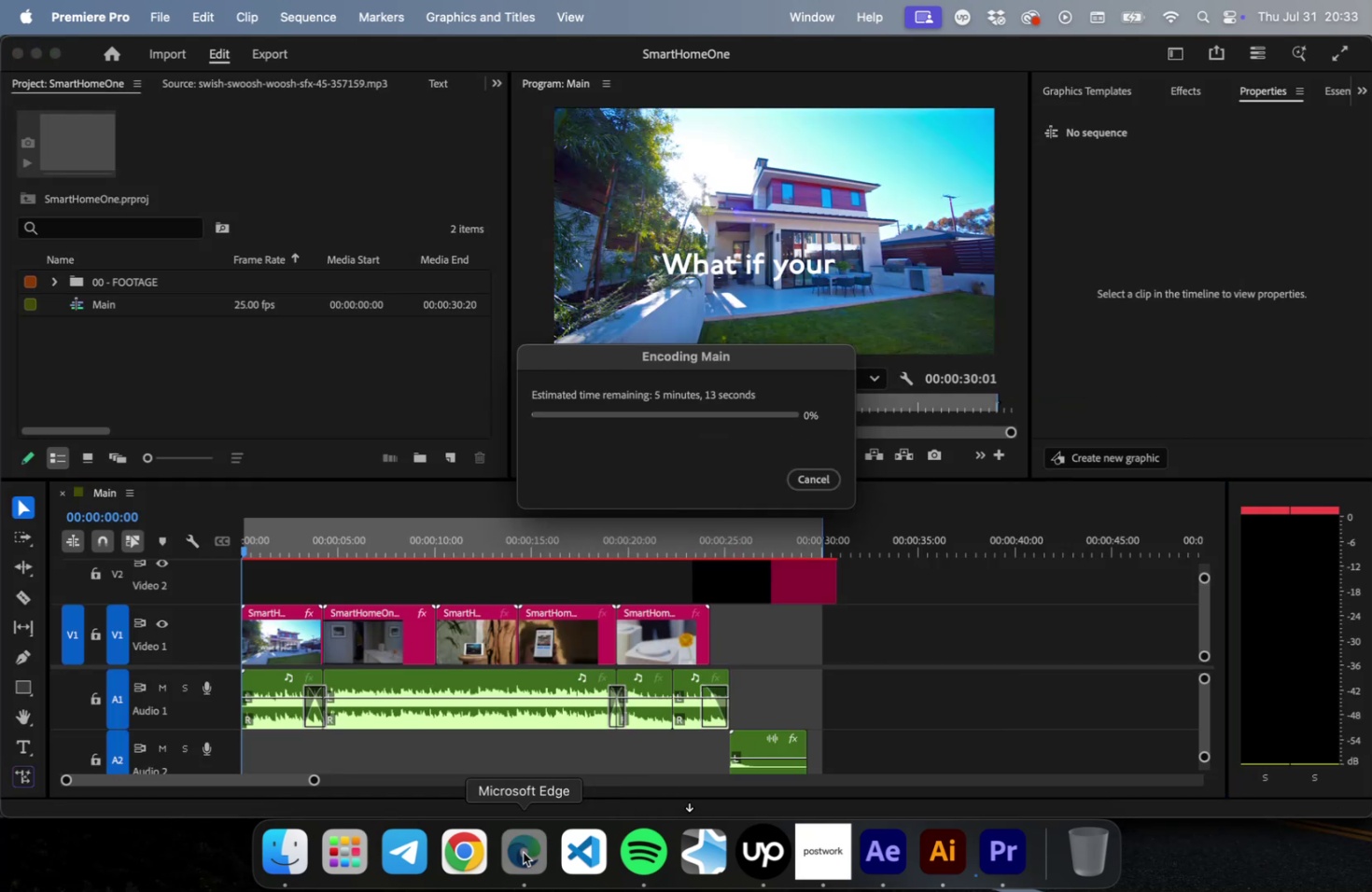 
wait(5.17)
 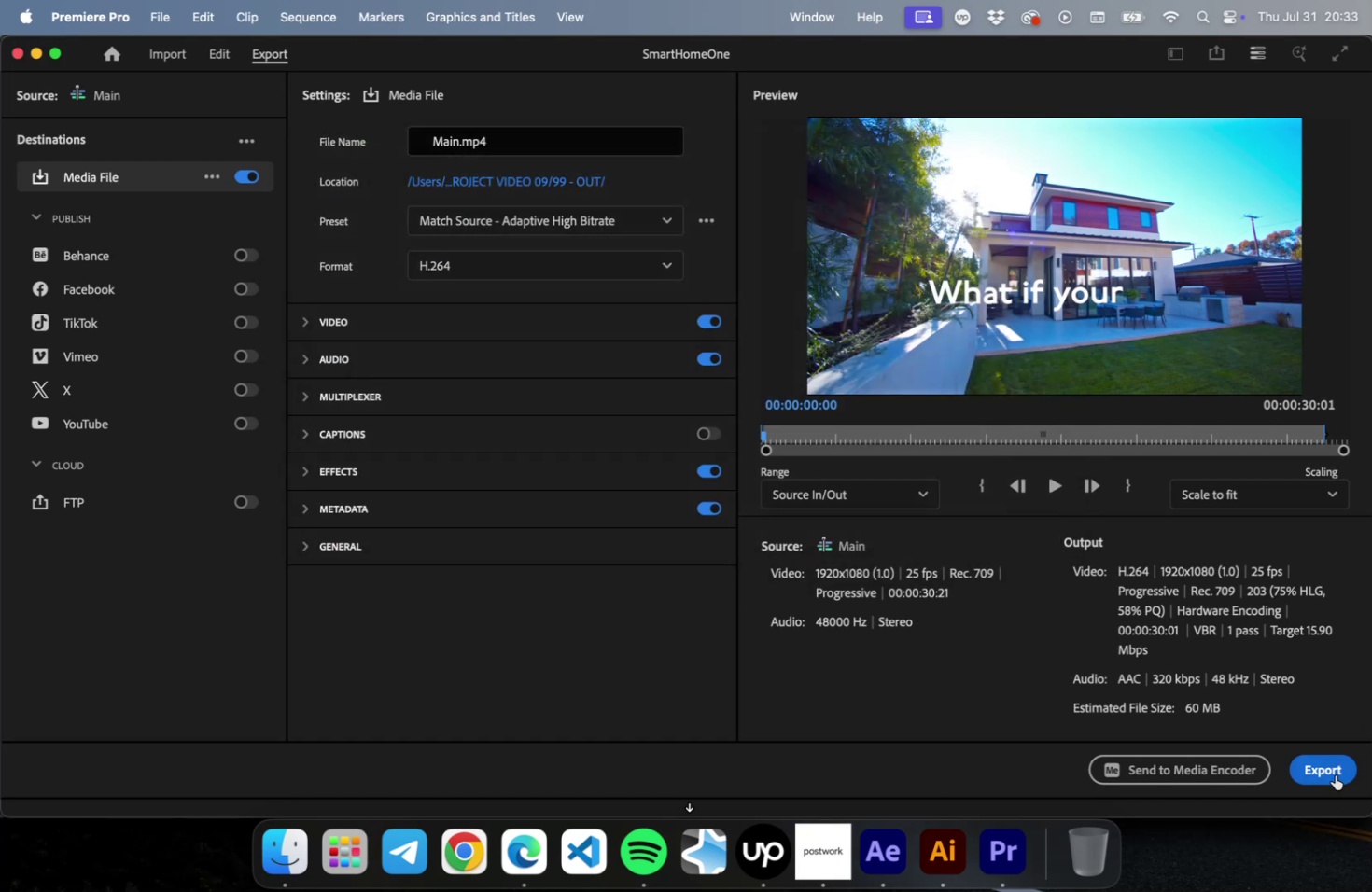 
scroll: coordinate [779, 369], scroll_direction: down, amount: 9.0
 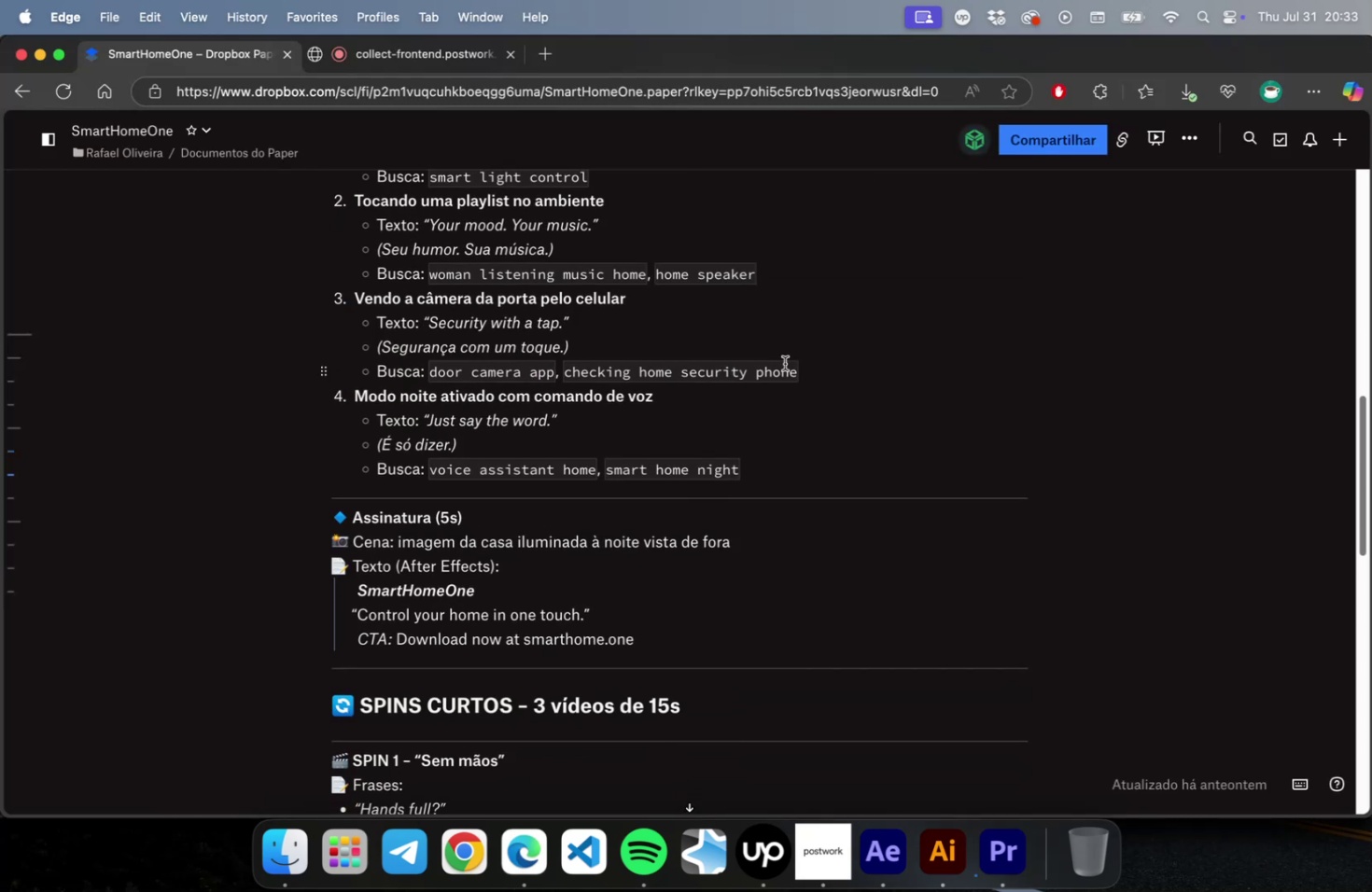 
scroll: coordinate [787, 370], scroll_direction: up, amount: 11.0
 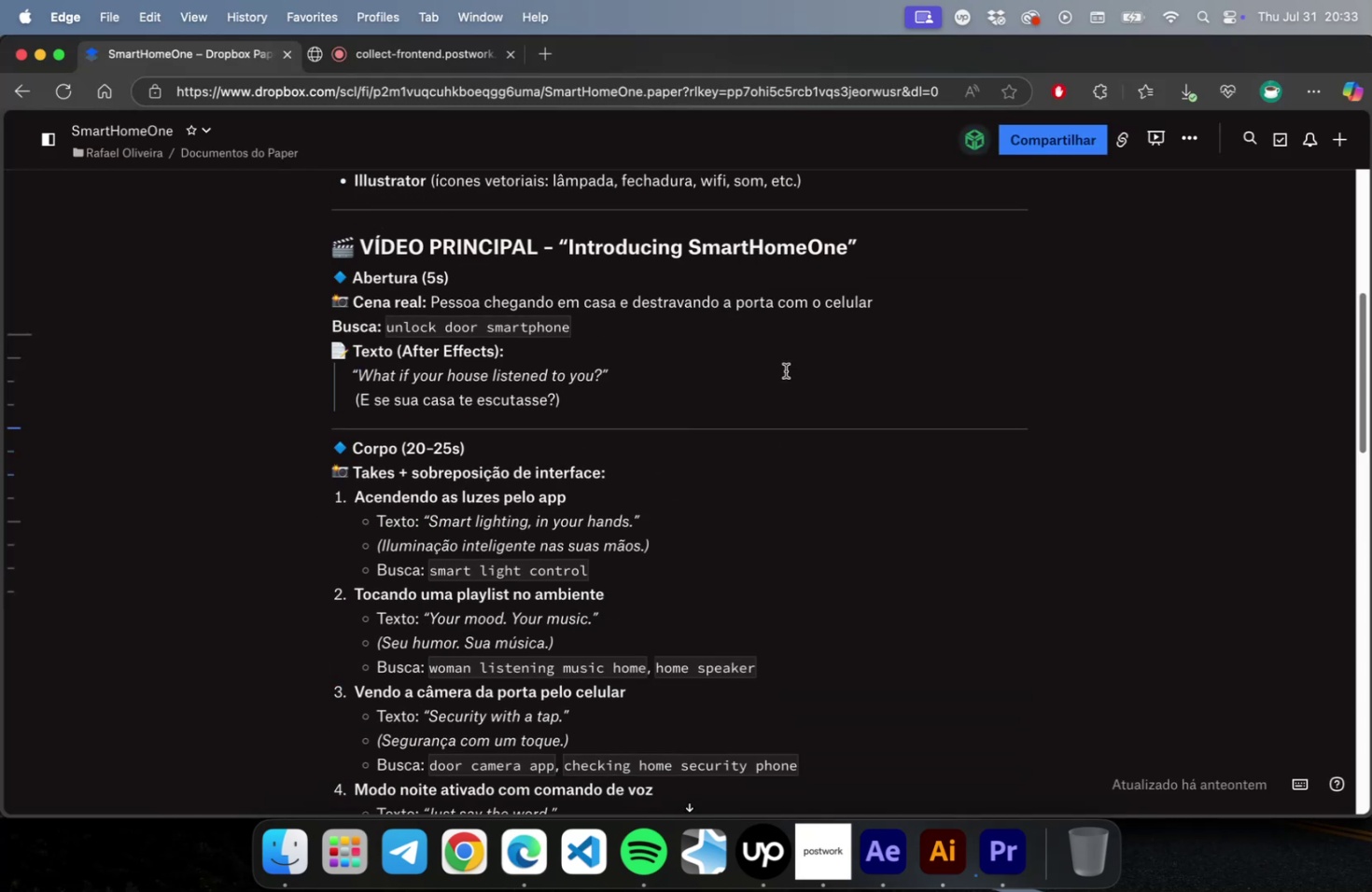 
scroll: coordinate [783, 371], scroll_direction: down, amount: 9.0
 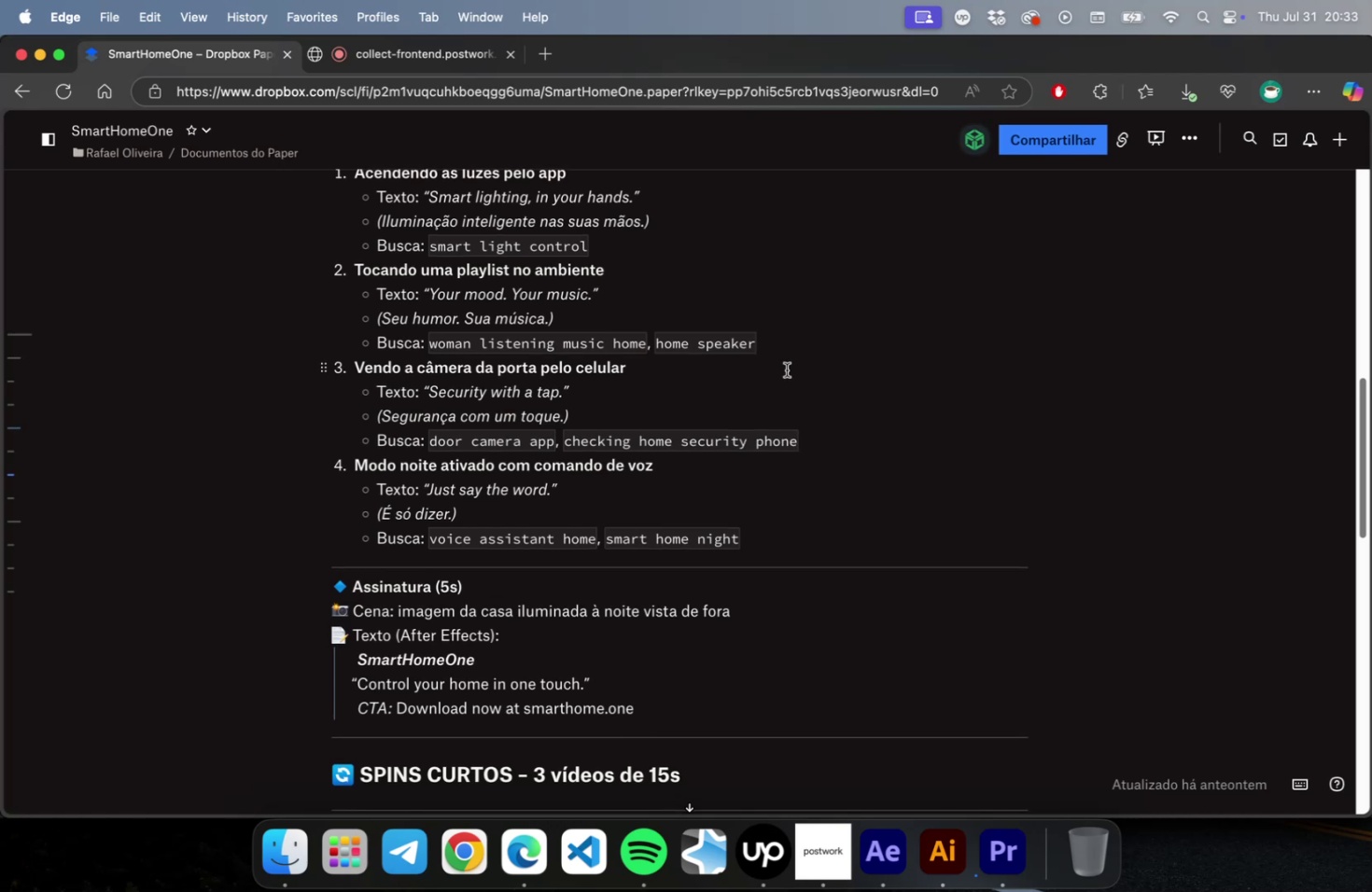 
scroll: coordinate [786, 371], scroll_direction: up, amount: 10.0
 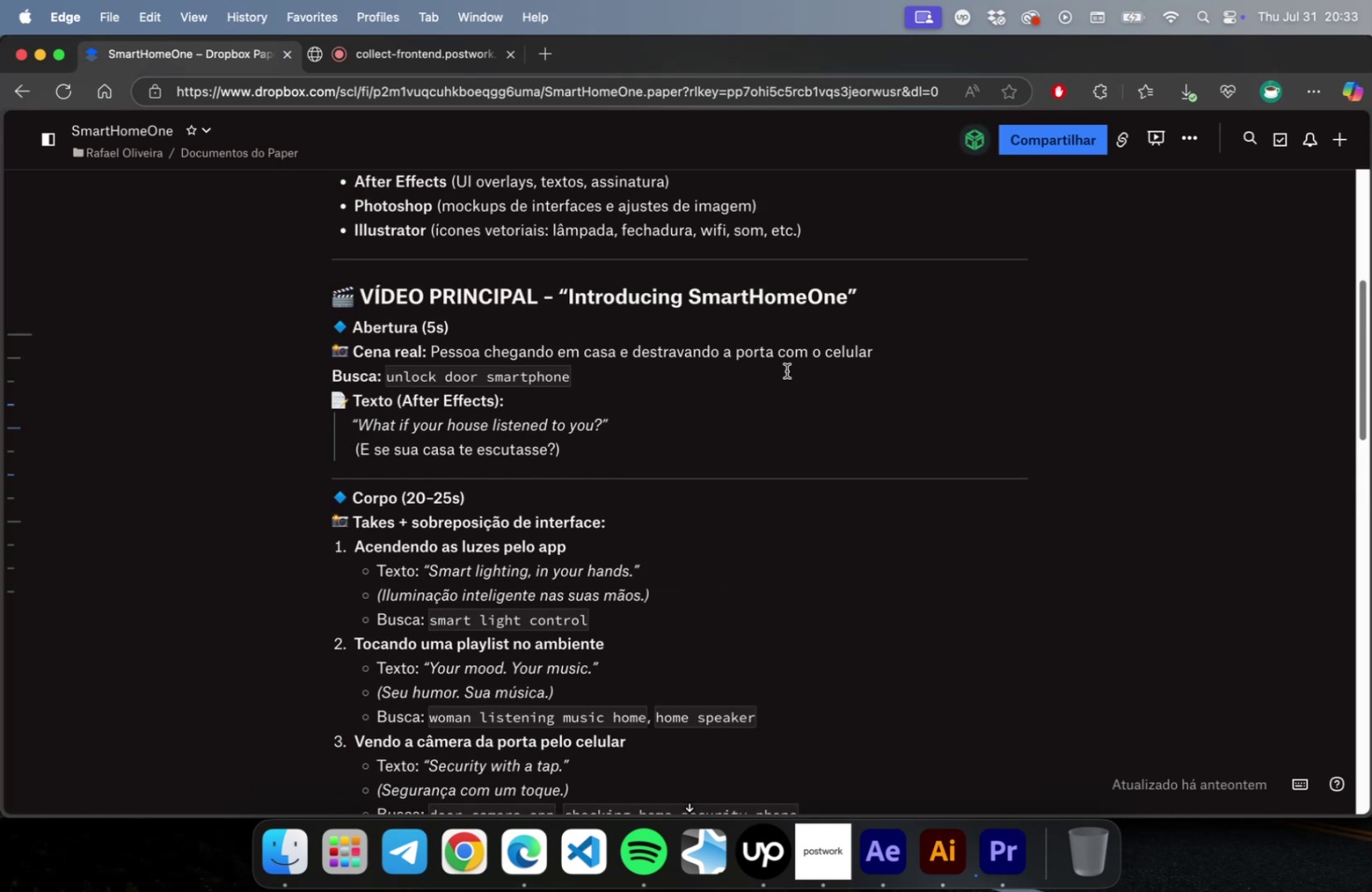 
scroll: coordinate [791, 375], scroll_direction: down, amount: 22.0
 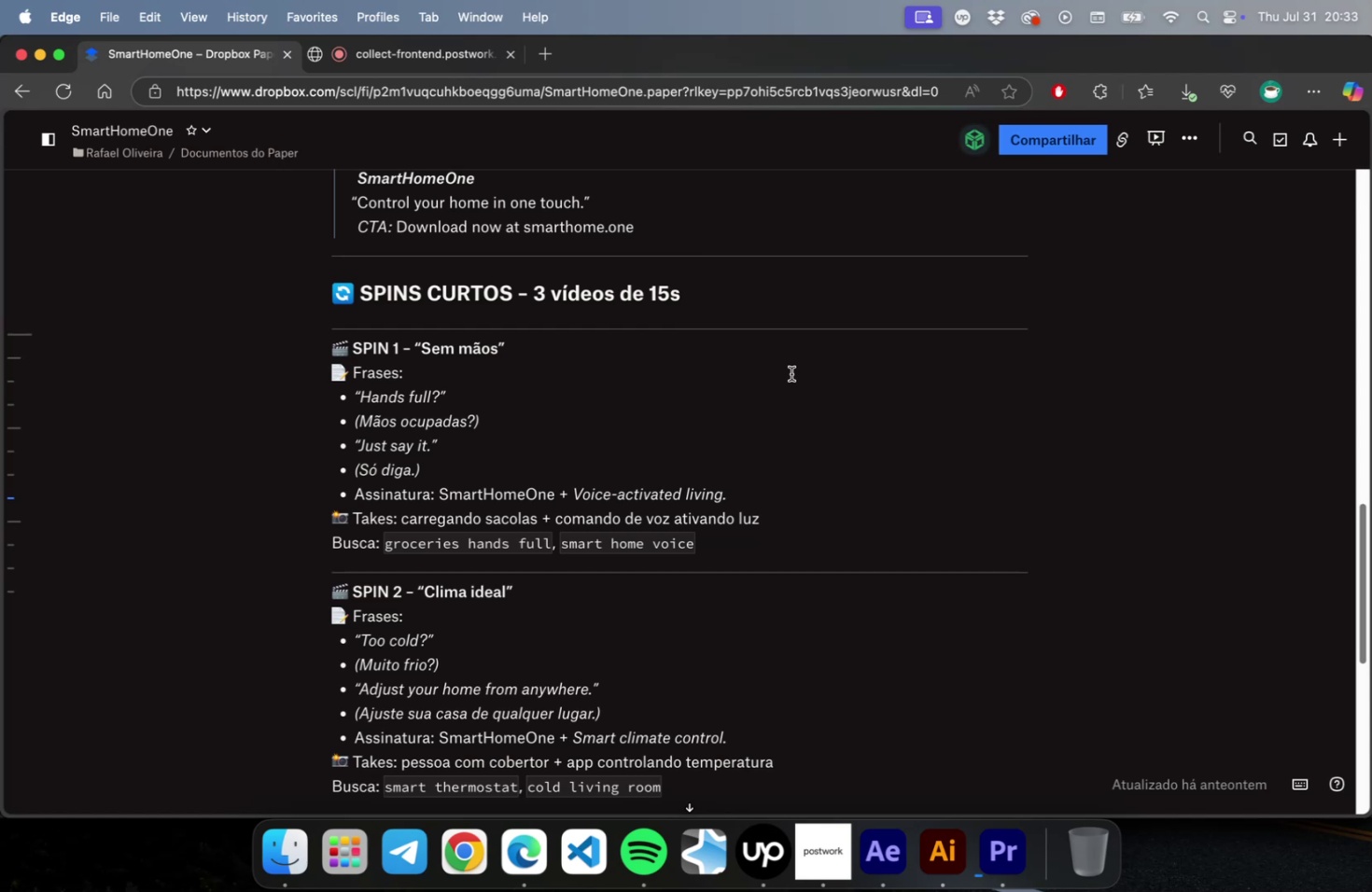 
wait(29.45)
 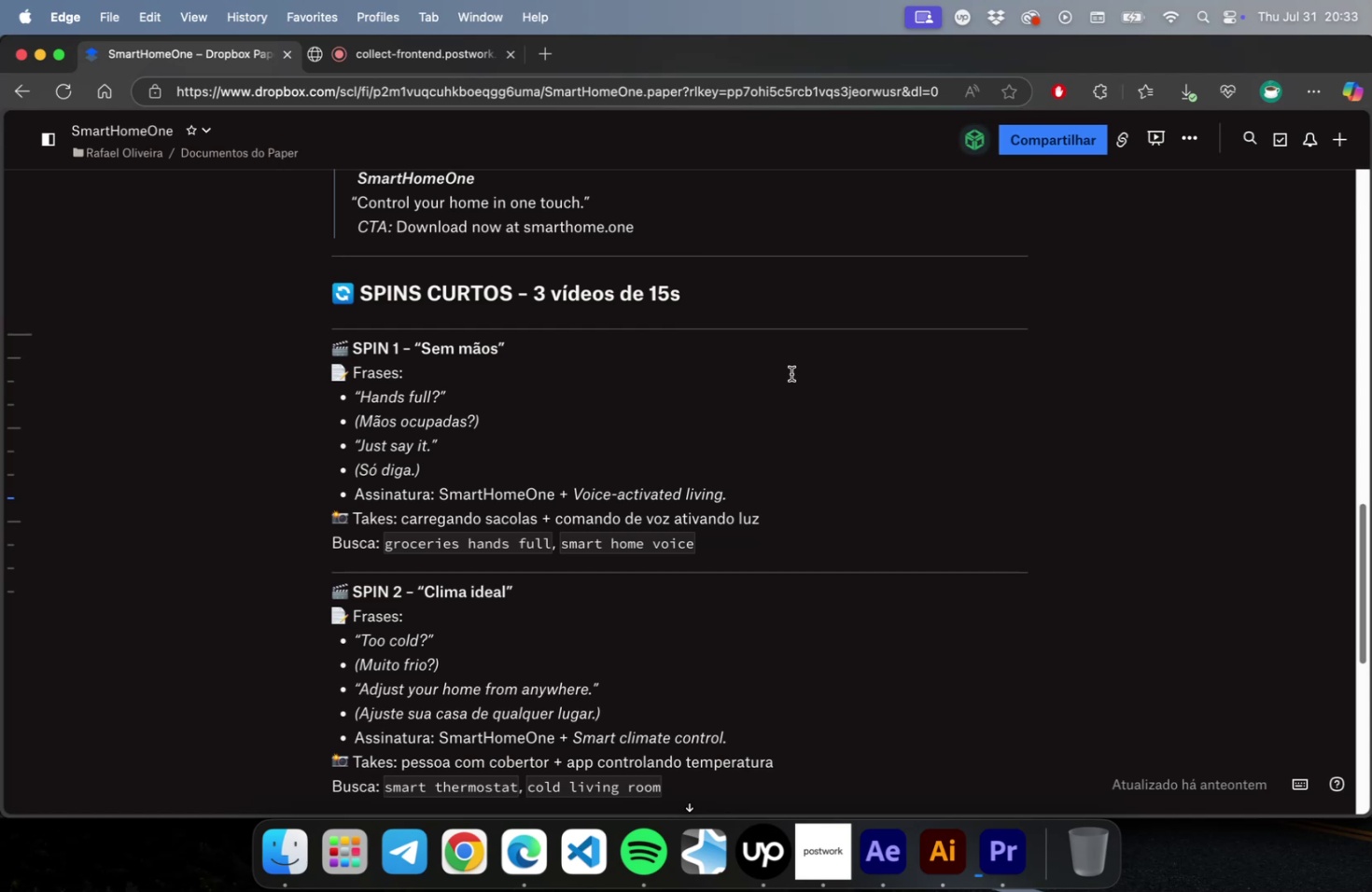 
scroll: coordinate [904, 518], scroll_direction: down, amount: 9.0
 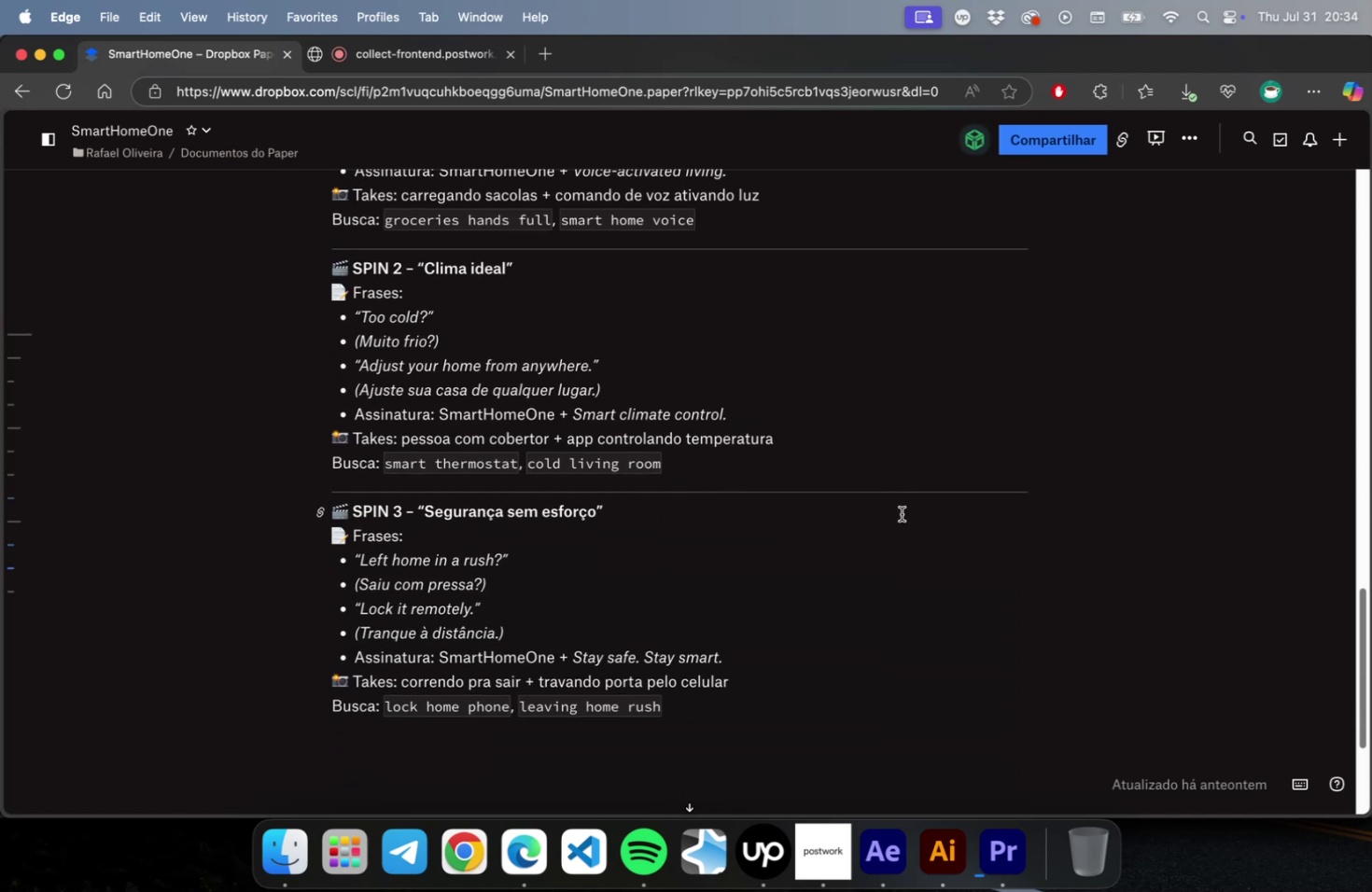 
scroll: coordinate [888, 523], scroll_direction: up, amount: 10.0
 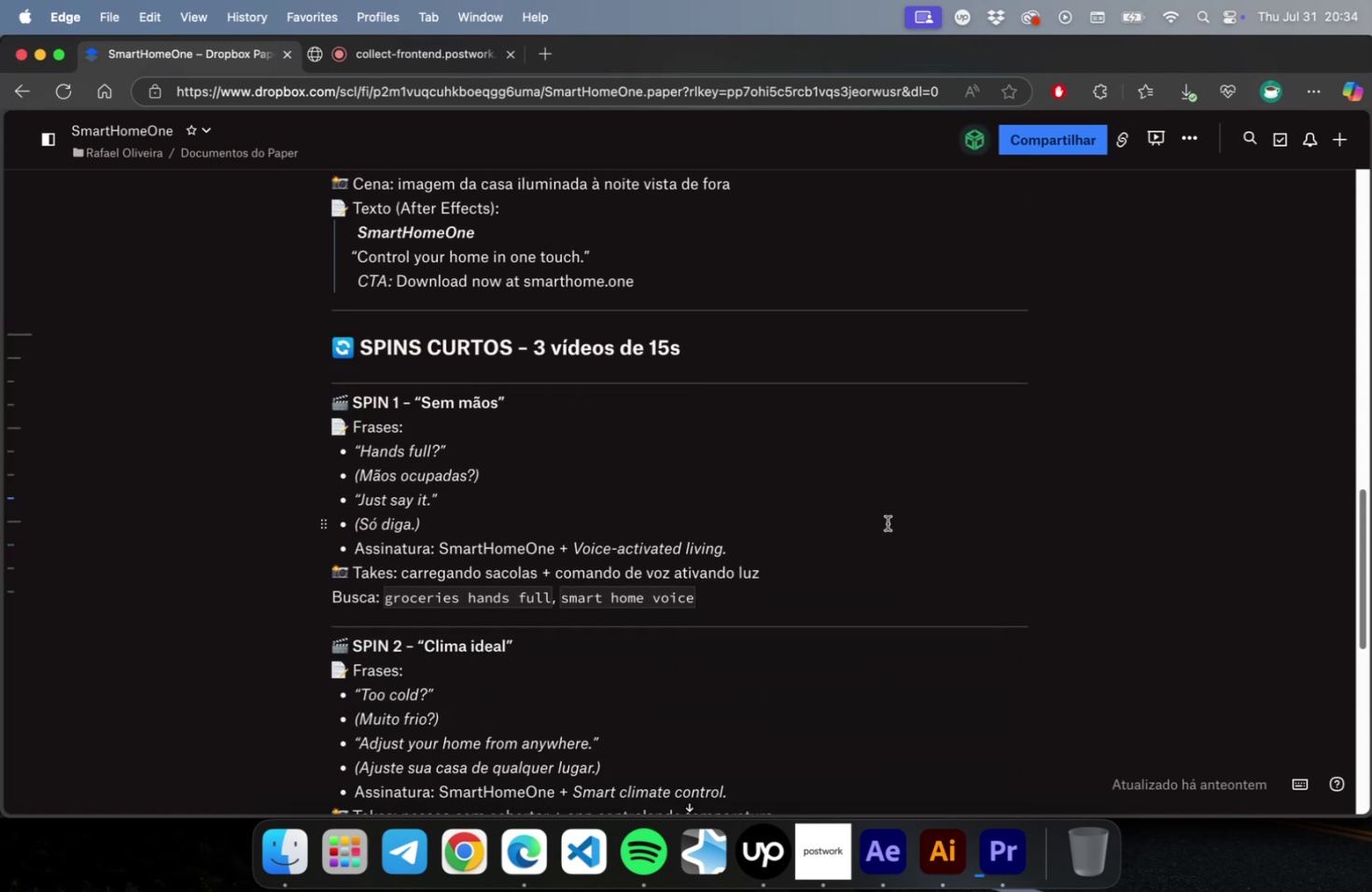 
scroll: coordinate [887, 524], scroll_direction: down, amount: 5.0
 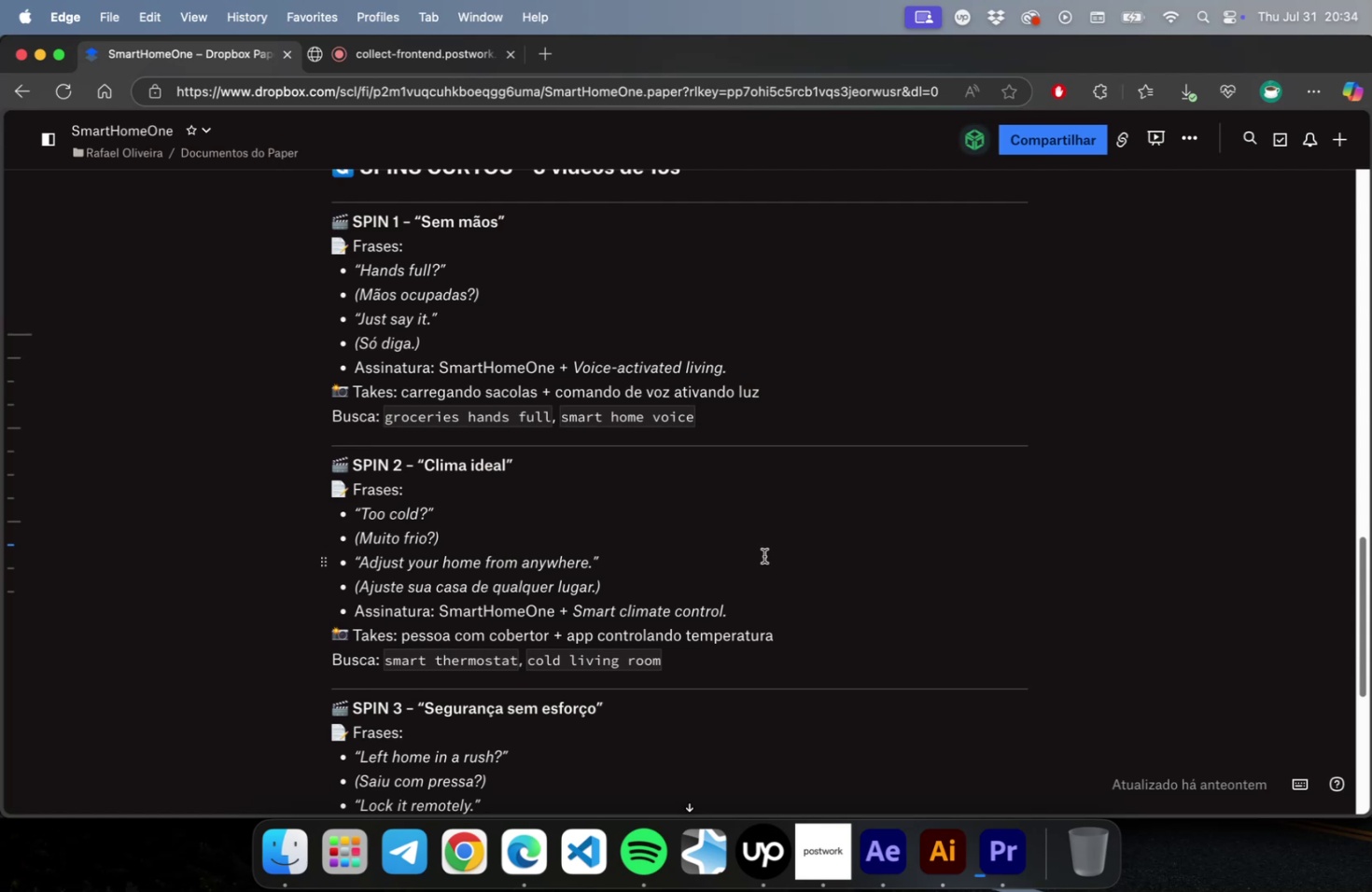 
wait(16.38)
 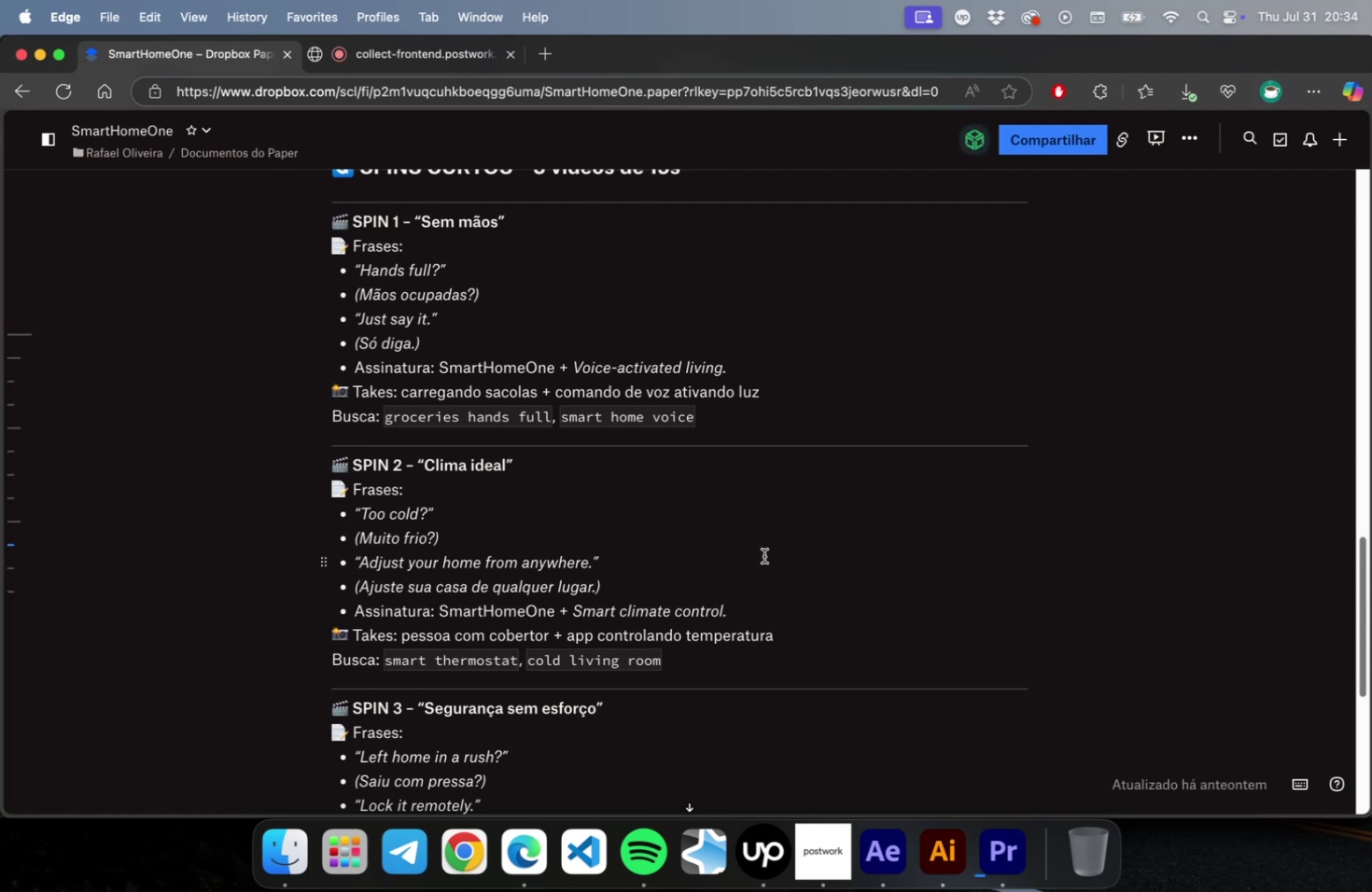 
scroll: coordinate [776, 605], scroll_direction: down, amount: 7.0
 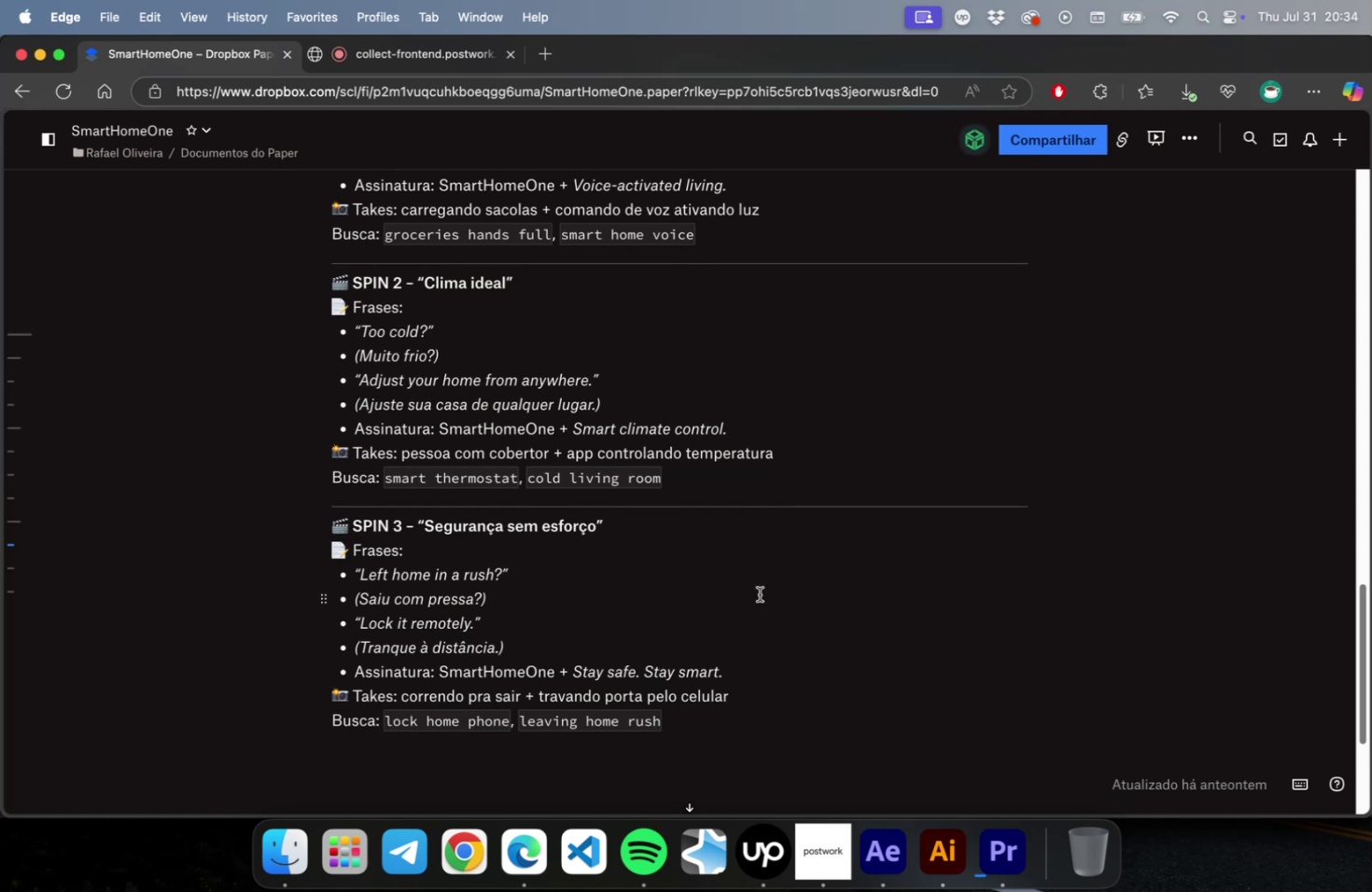 
wait(16.4)
 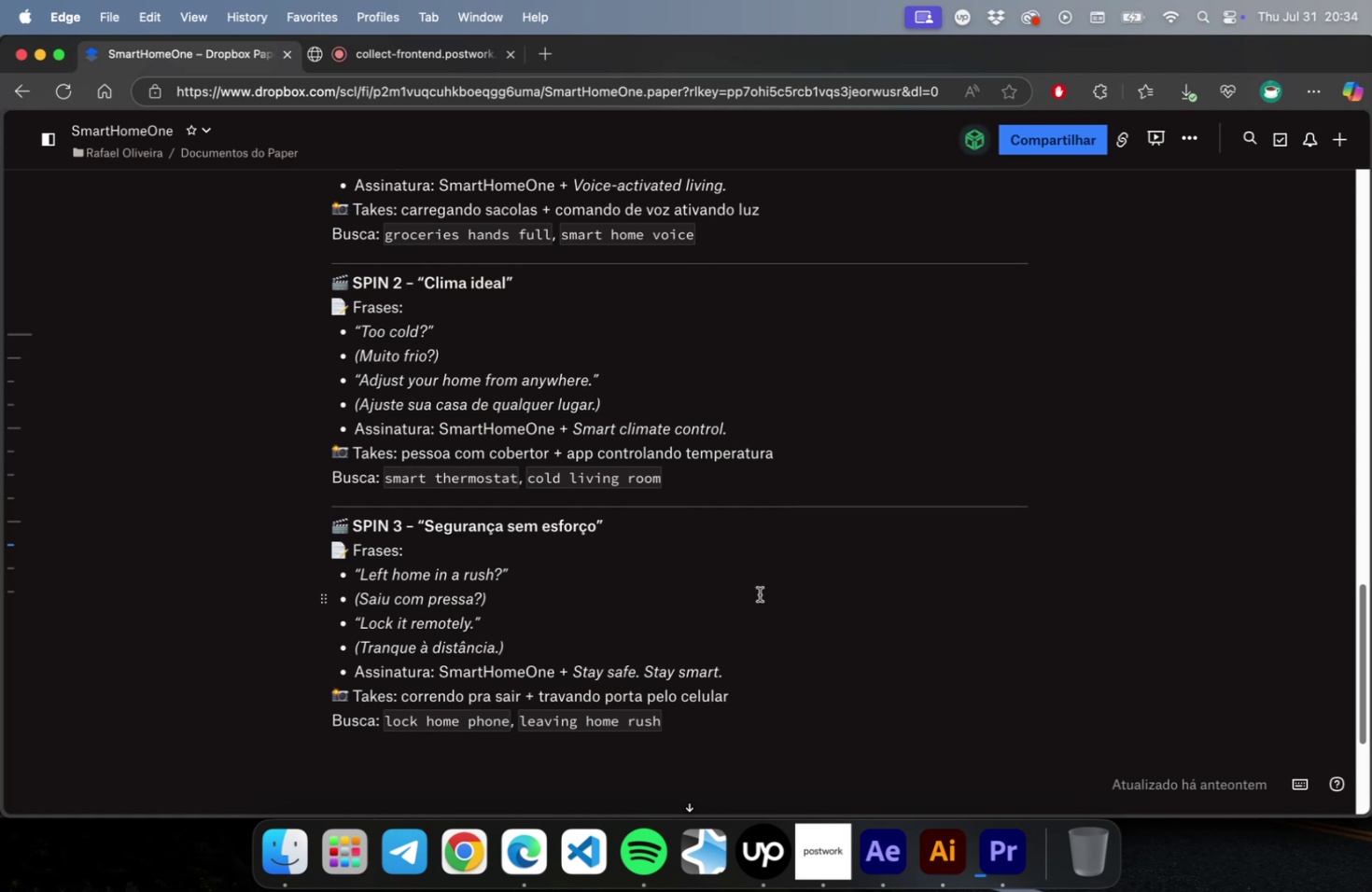 
scroll: coordinate [749, 597], scroll_direction: up, amount: 7.0
 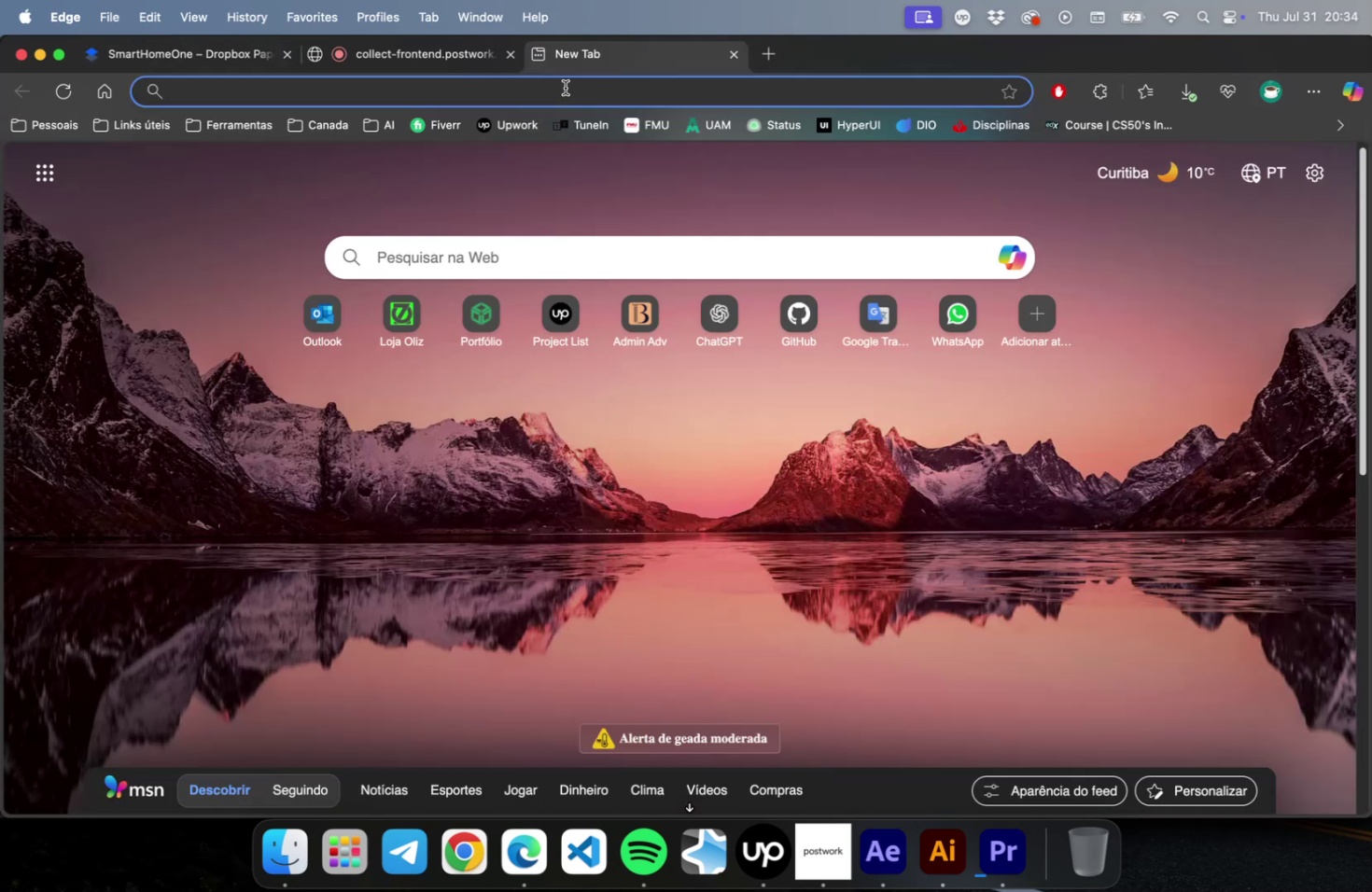 
type(pexel)
 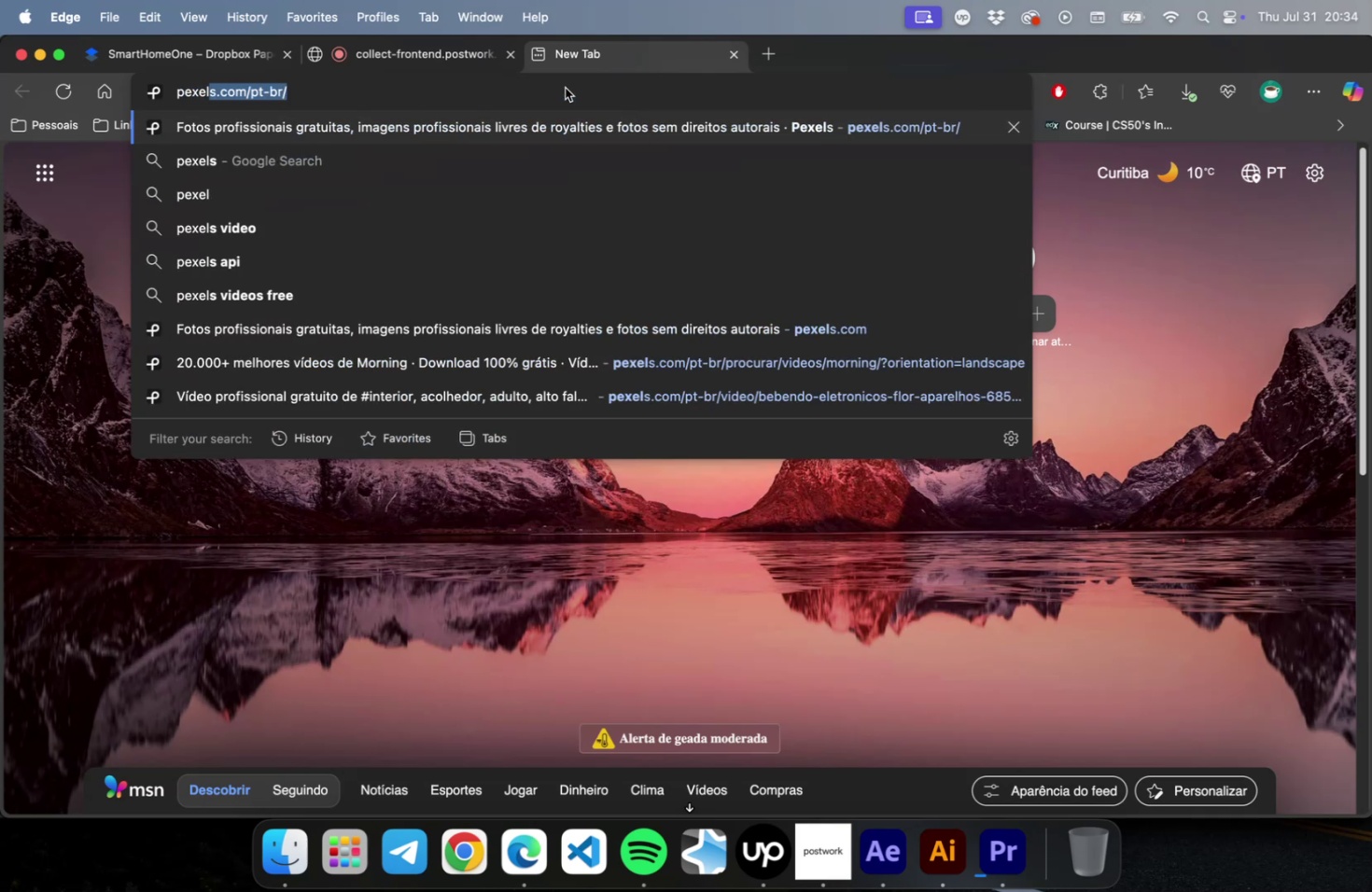 
key(Enter)
 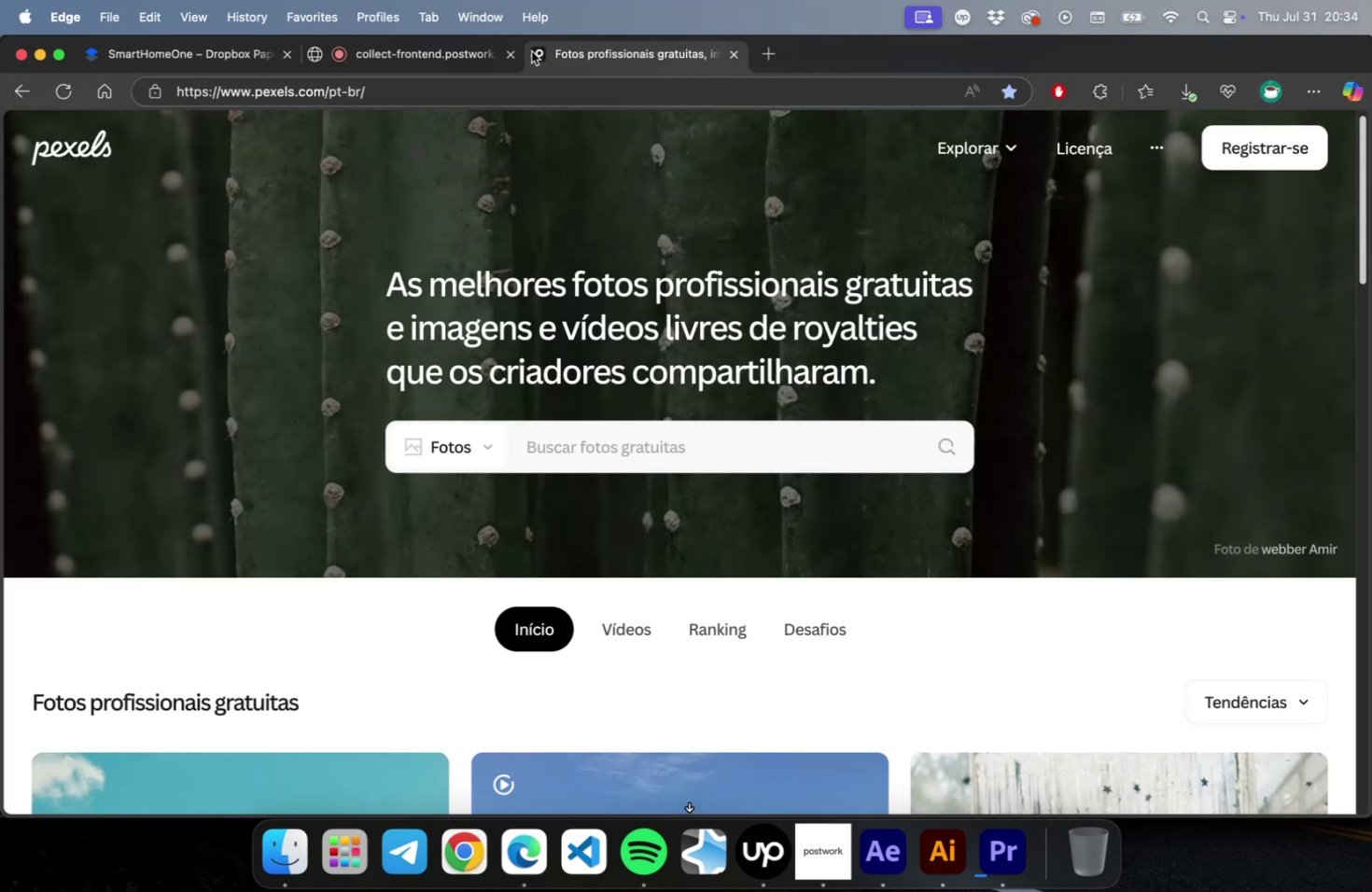 
wait(5.04)
 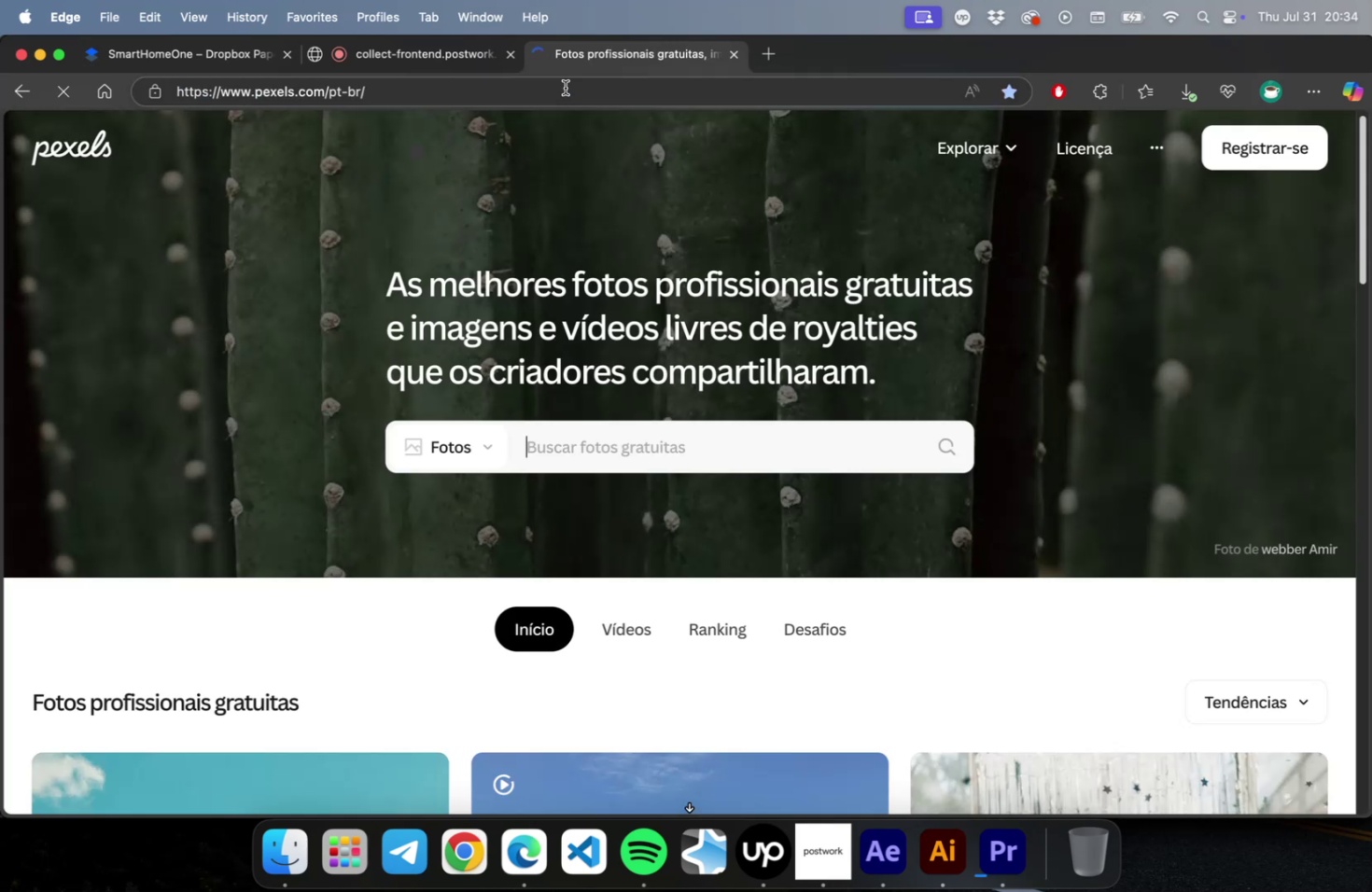 
left_click_drag(start_coordinate=[593, 55], to_coordinate=[239, 47])
 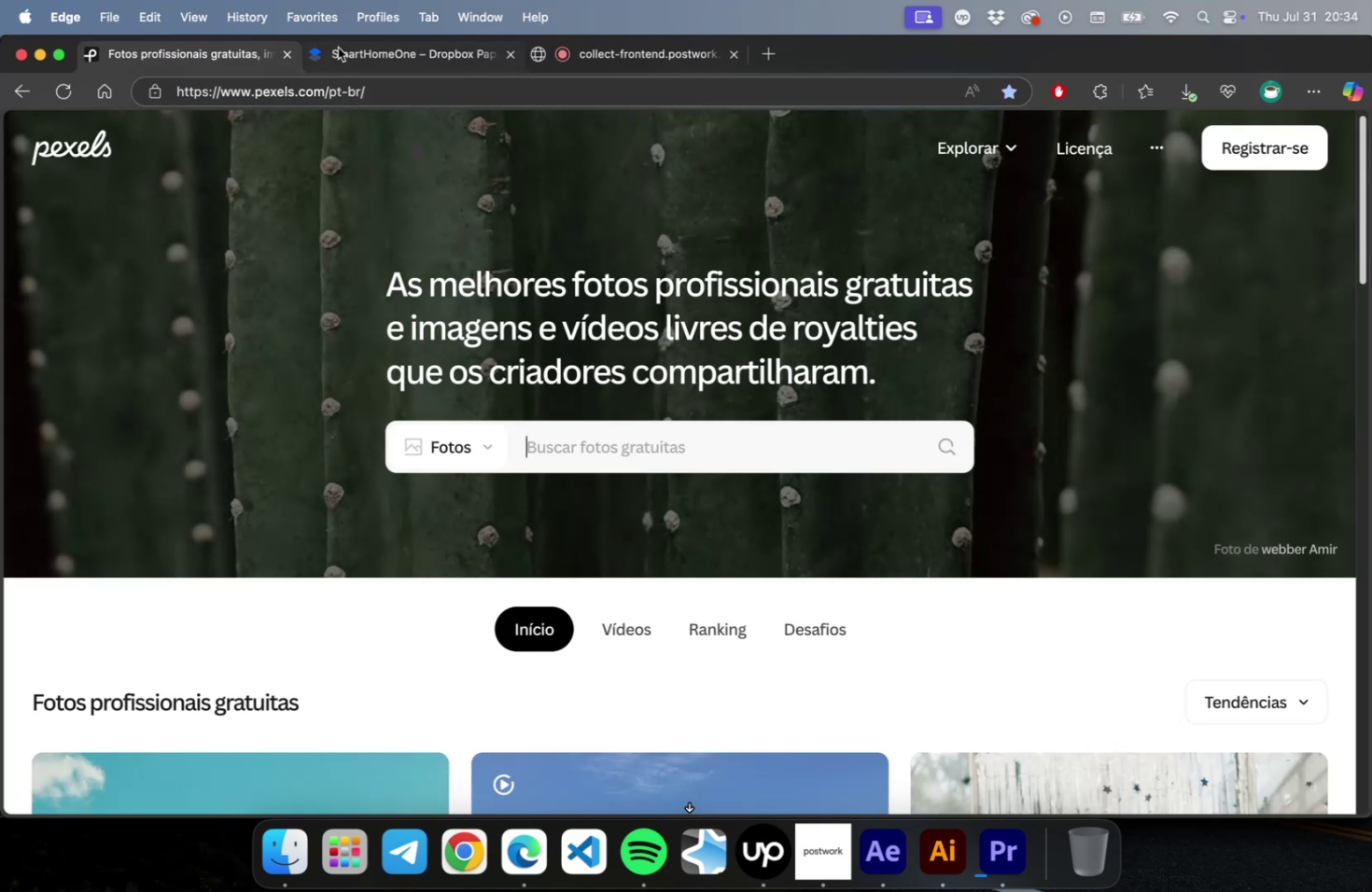 
left_click([338, 48])
 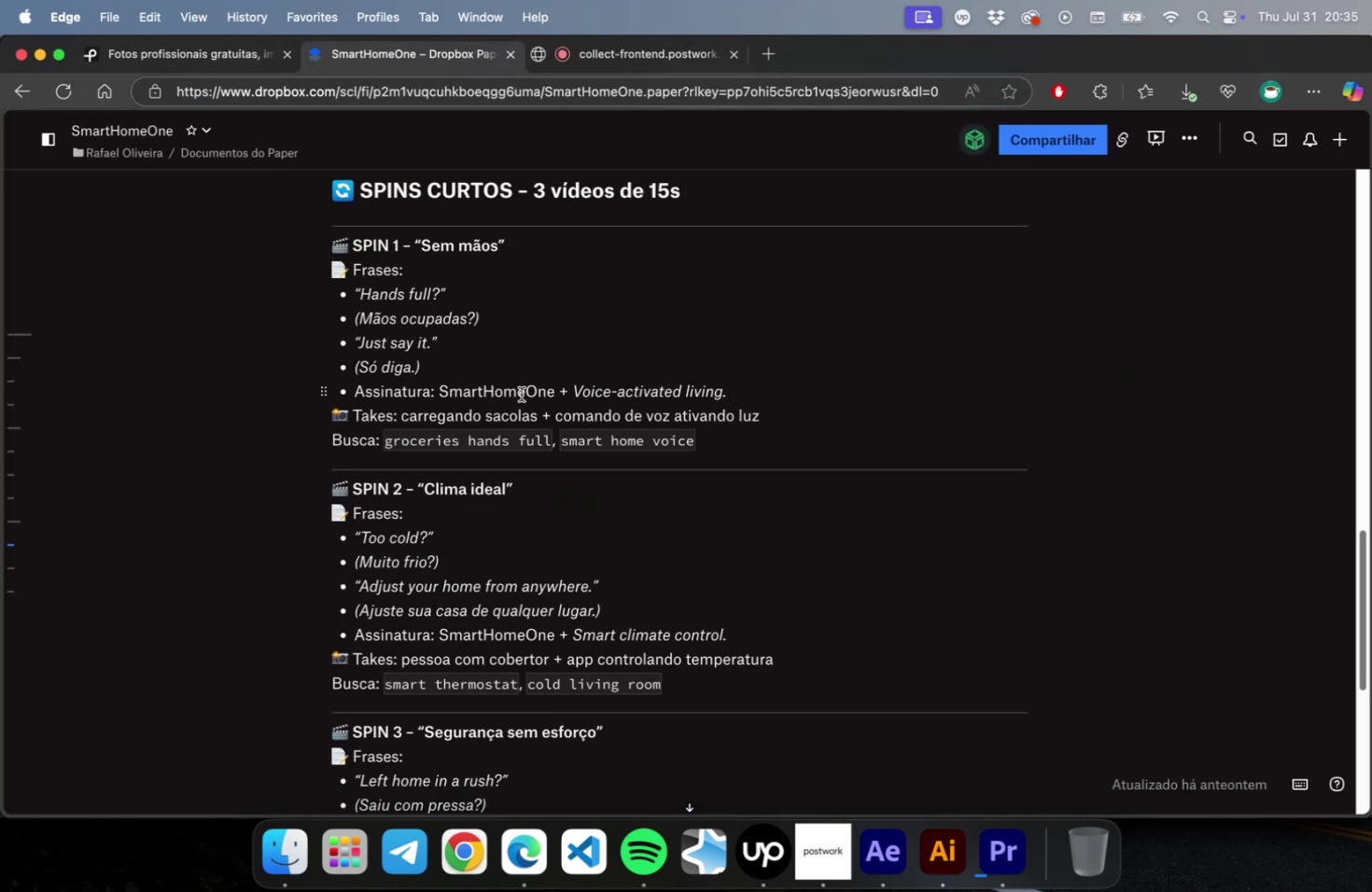 
scroll: coordinate [515, 390], scroll_direction: up, amount: 4.0
 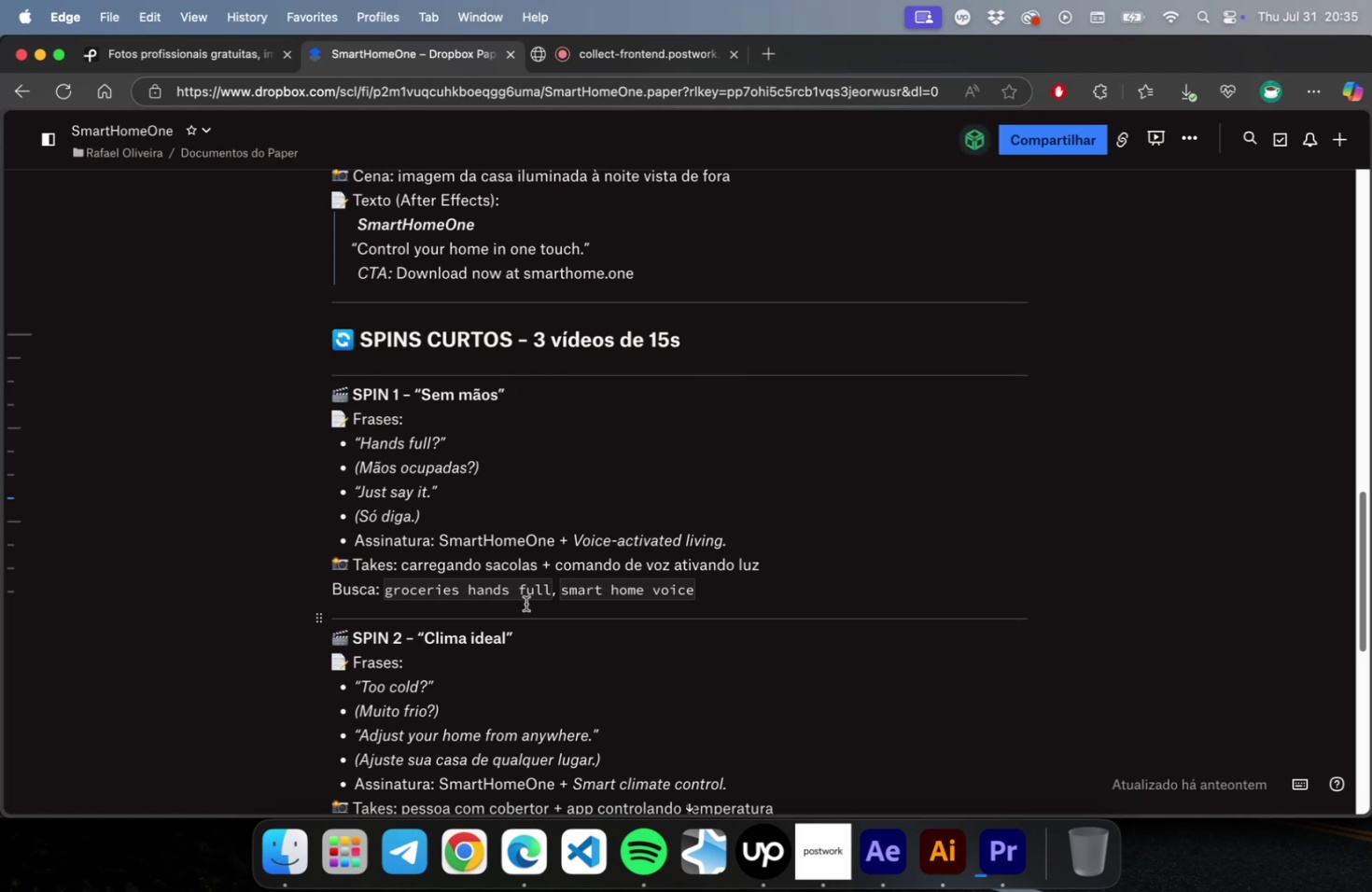 
left_click_drag(start_coordinate=[549, 587], to_coordinate=[385, 578])
 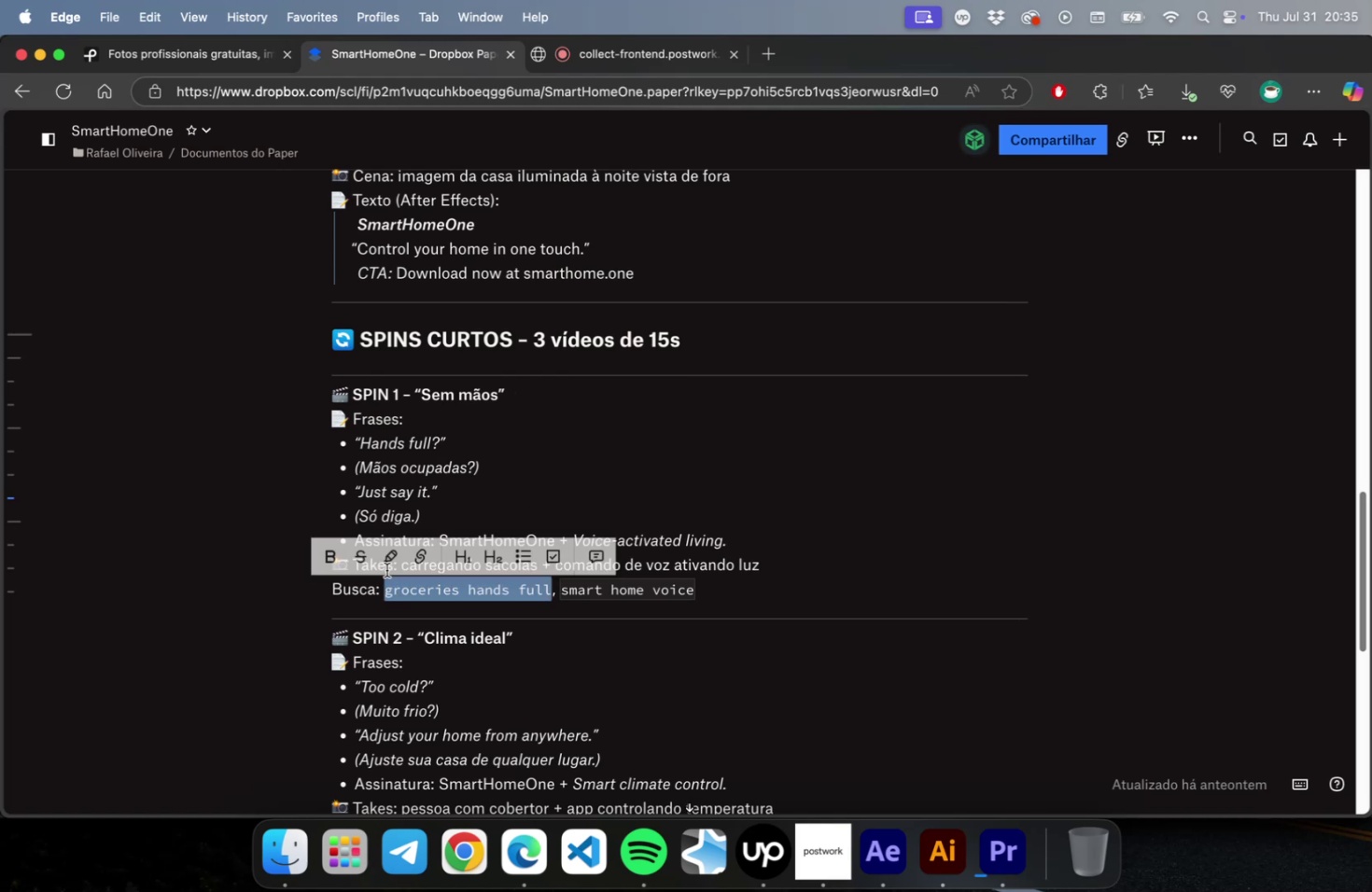 
key(Meta+C)
 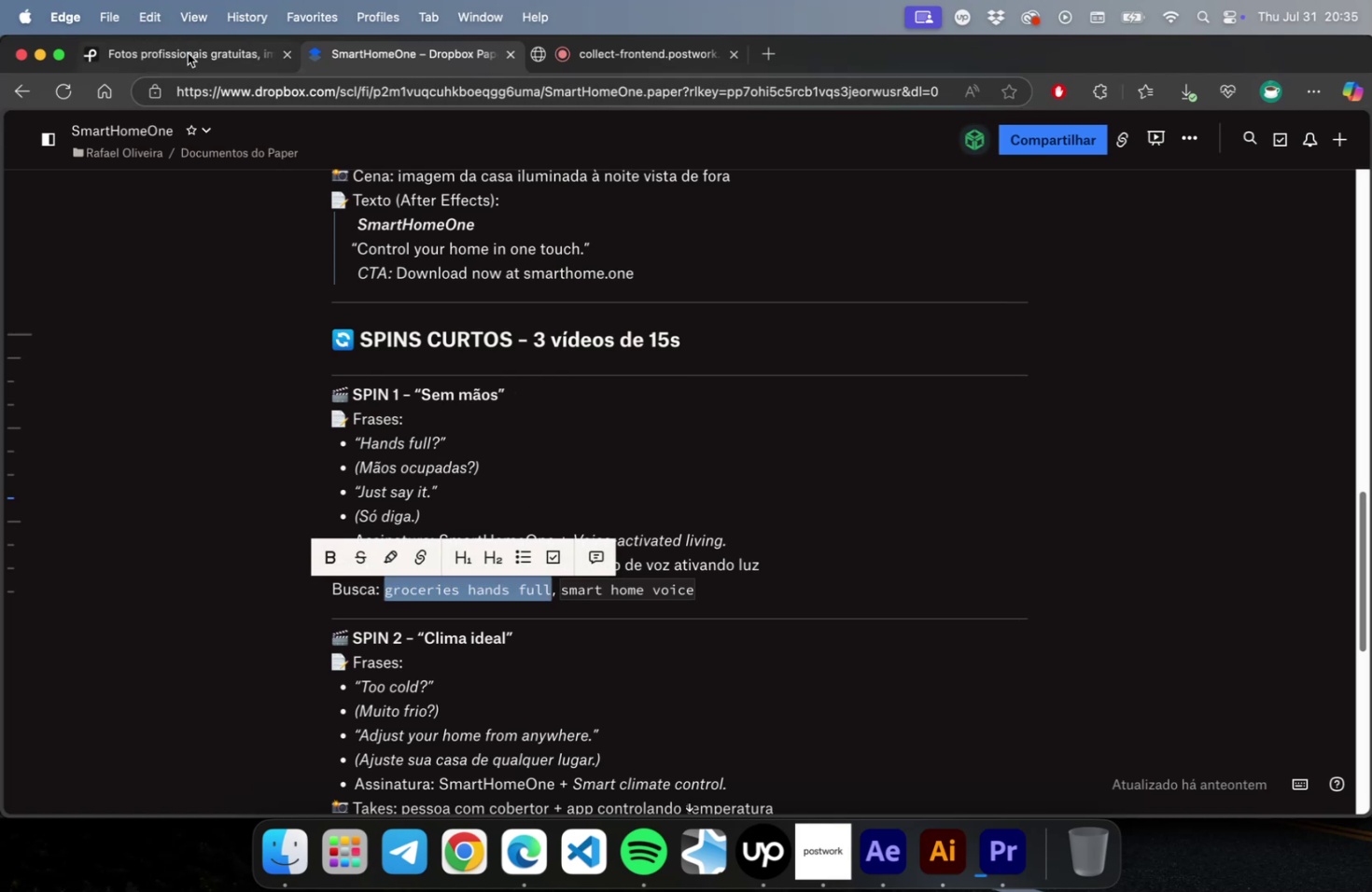 
left_click([188, 53])
 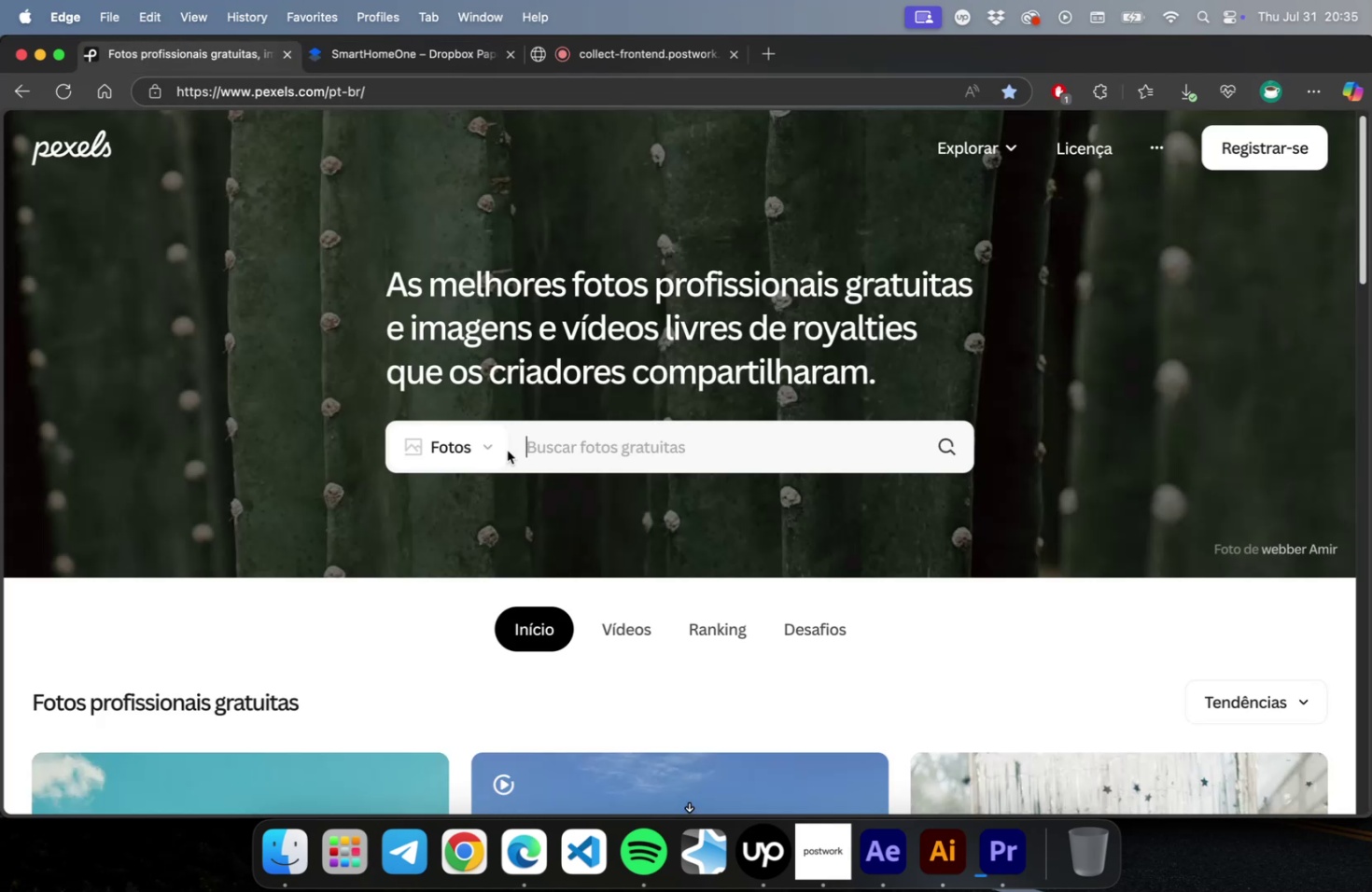 
left_click([466, 451])
 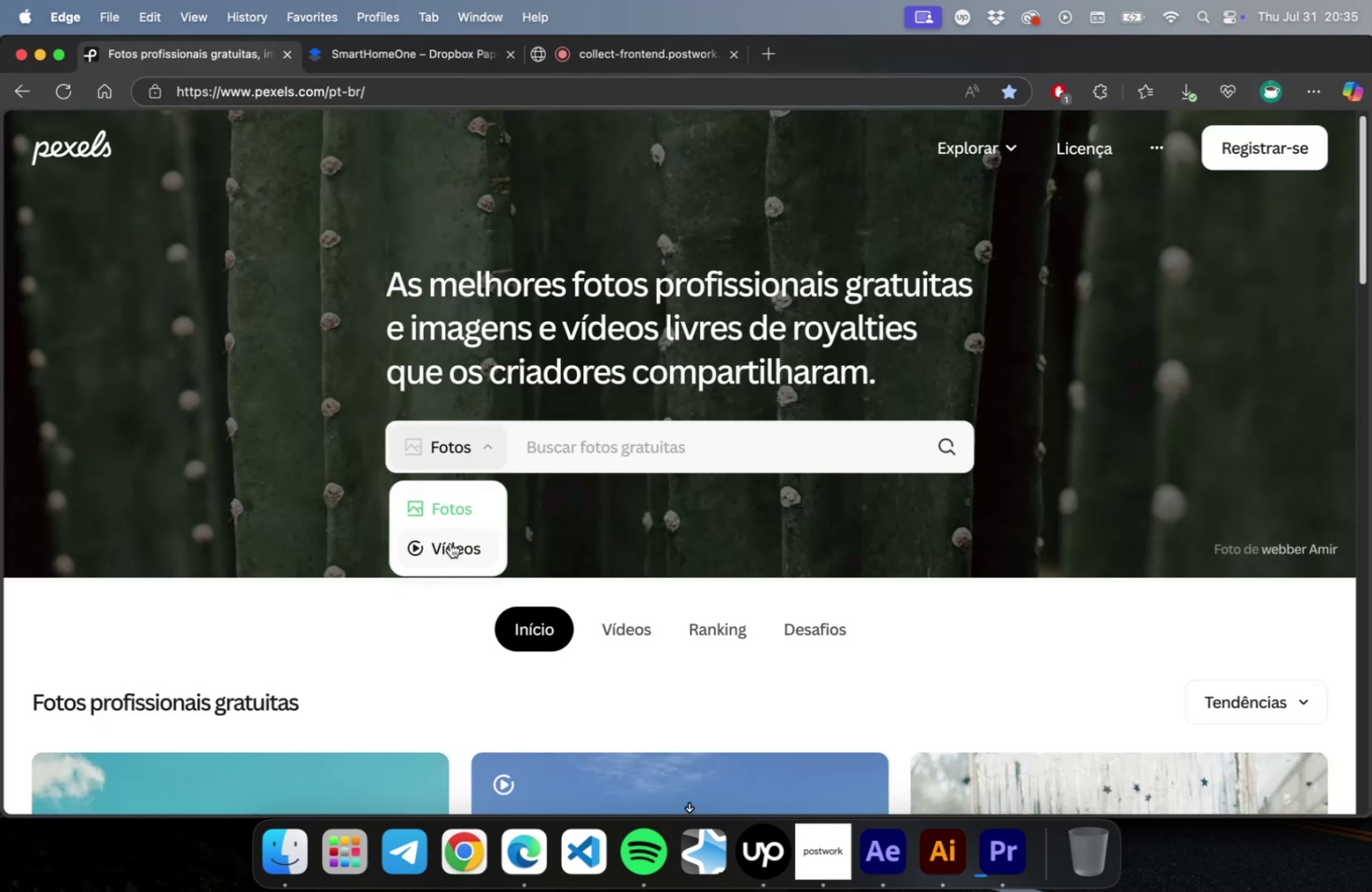 
left_click([450, 542])
 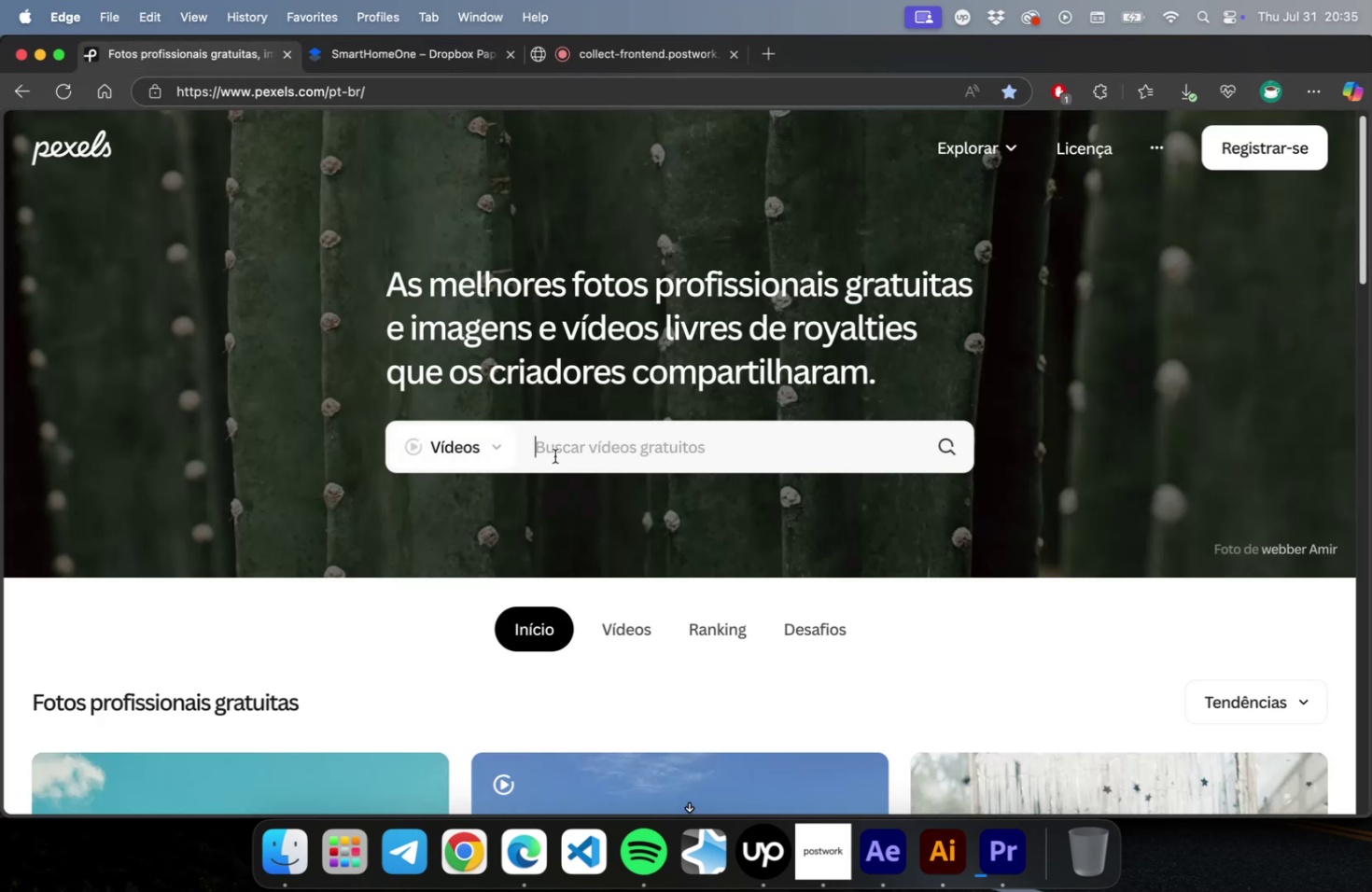 
key(Meta+CommandLeft)
 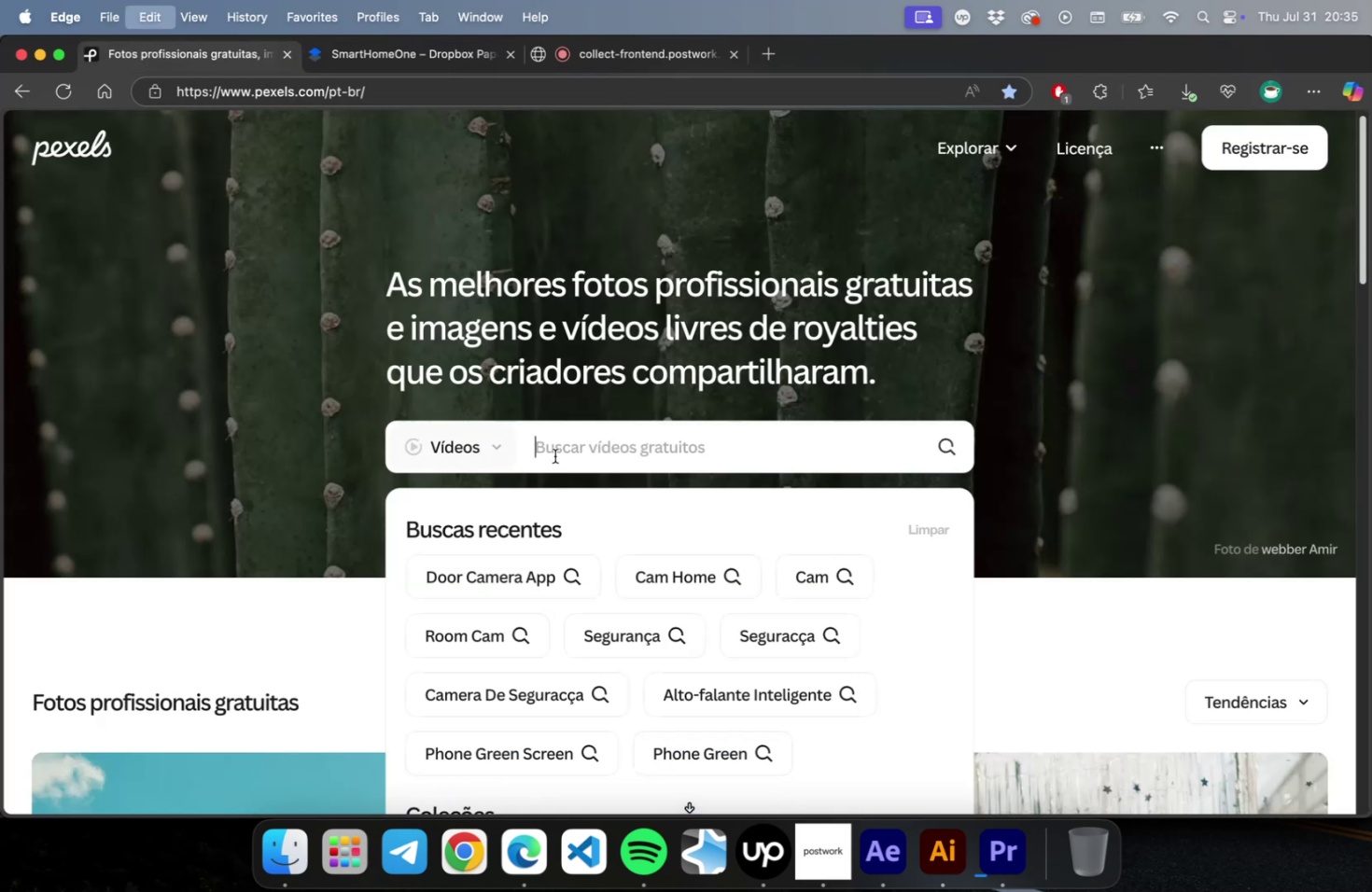 
key(Meta+V)
 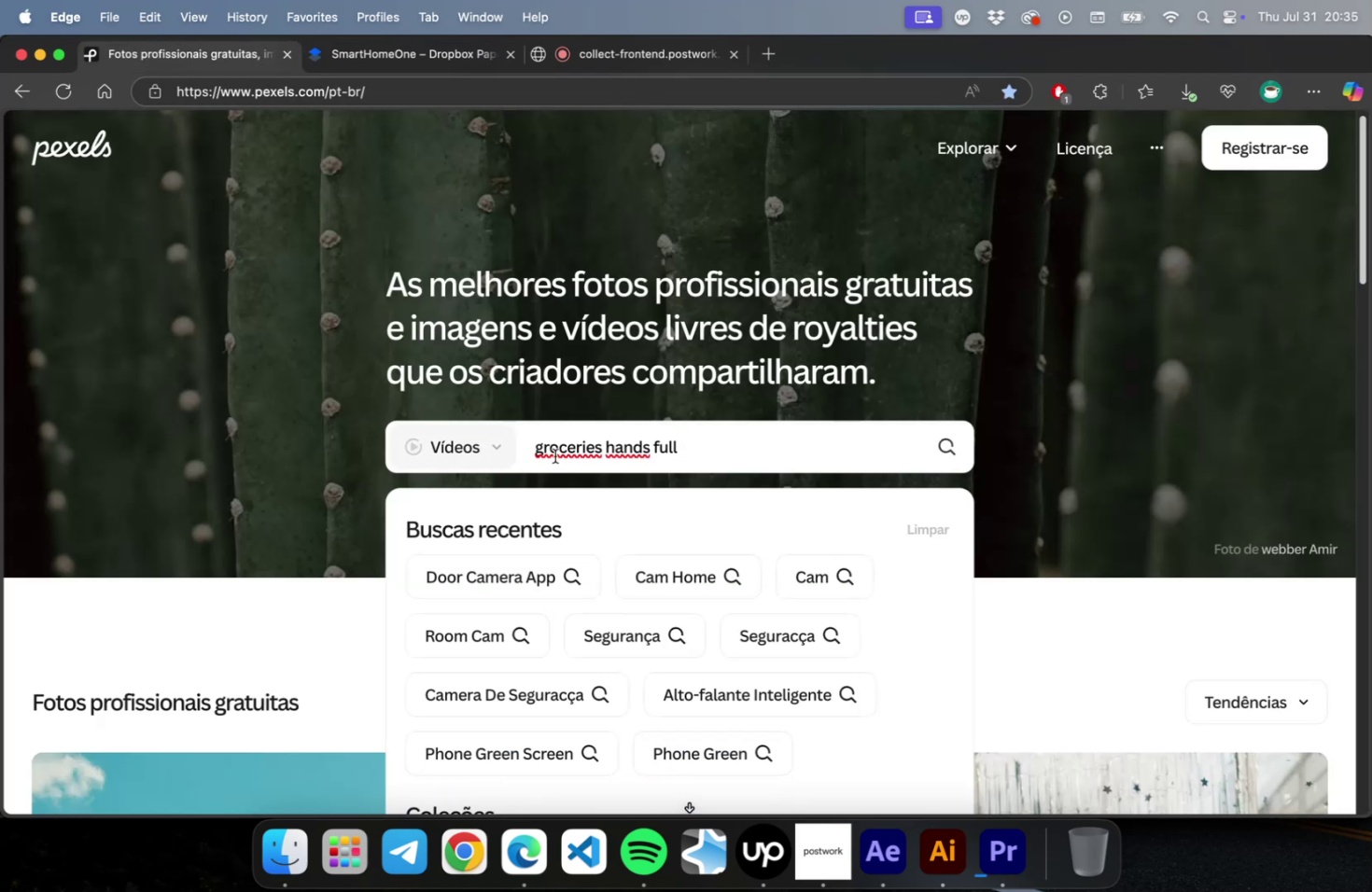 
key(Enter)
 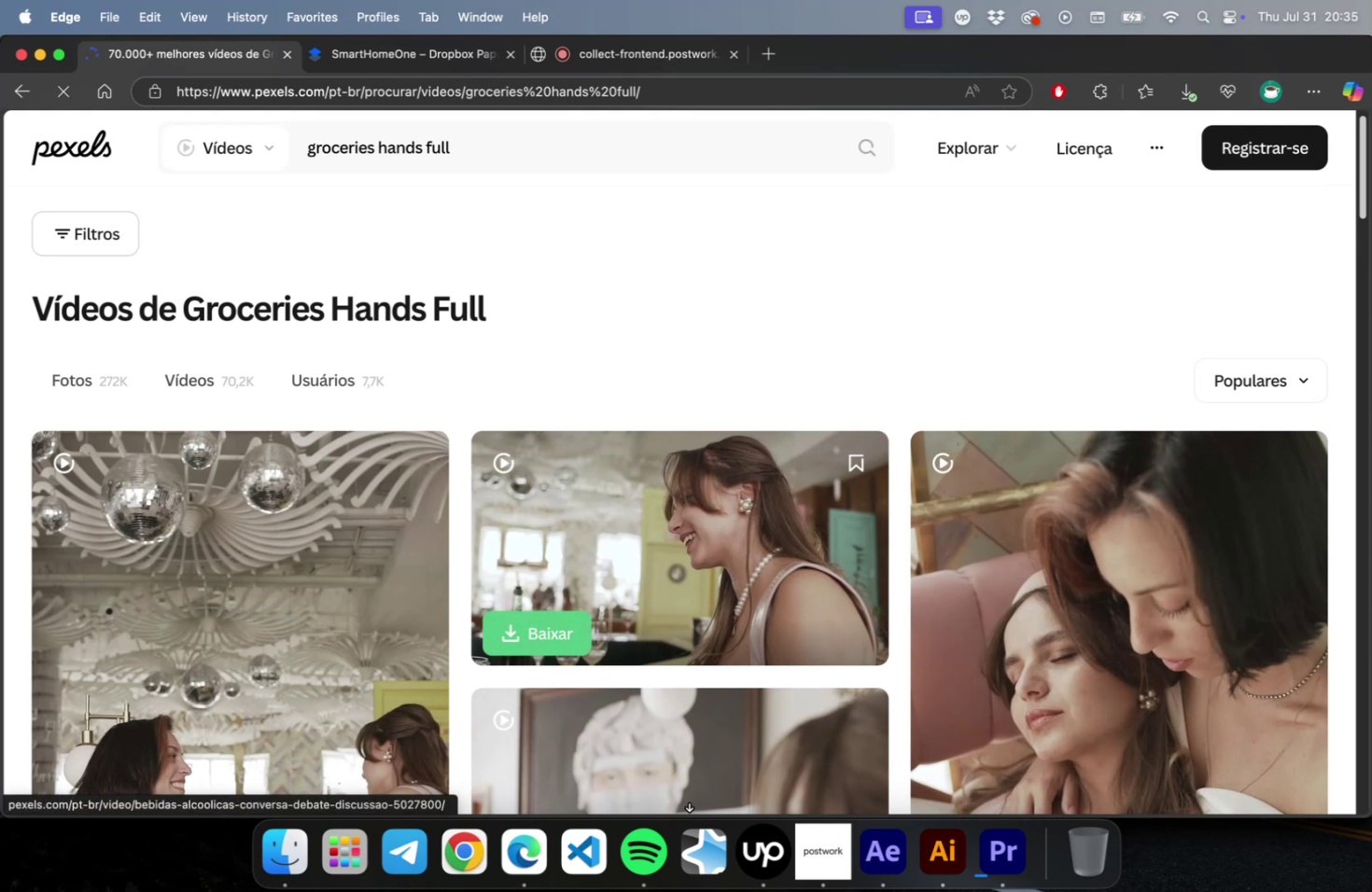 
scroll: coordinate [564, 508], scroll_direction: down, amount: 9.0
 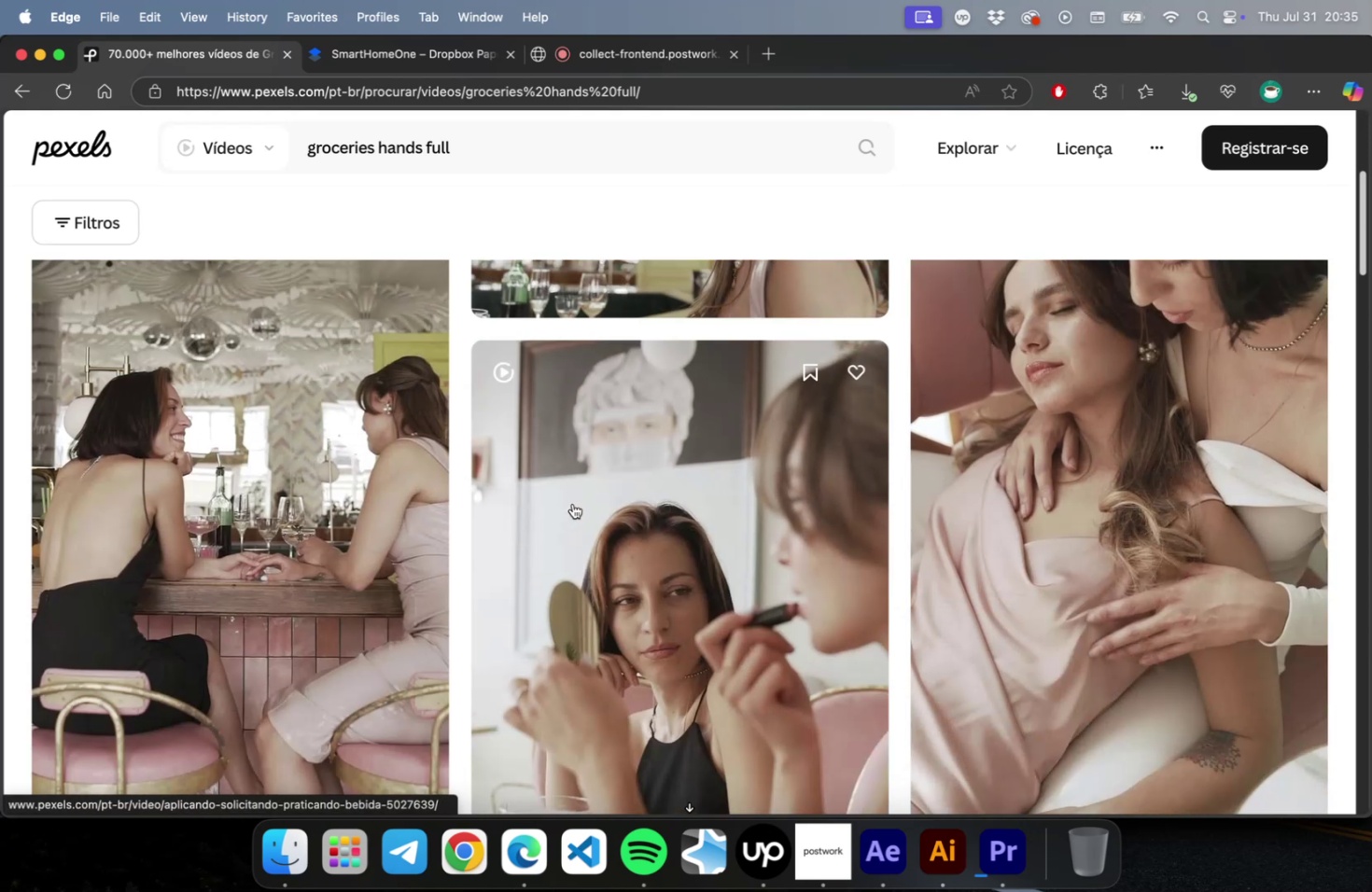 
scroll: coordinate [555, 507], scroll_direction: up, amount: 10.0
 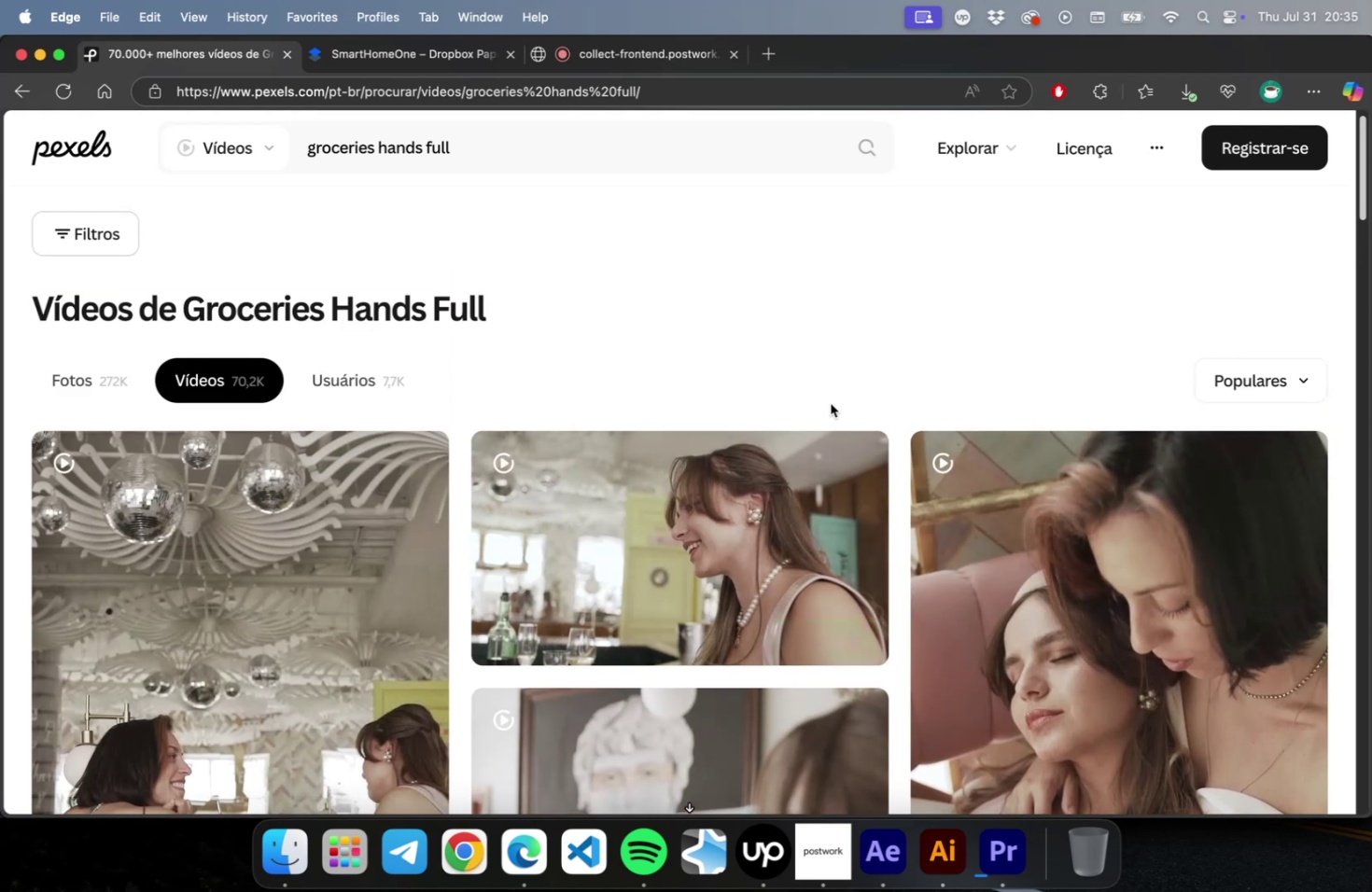 
scroll: coordinate [716, 461], scroll_direction: down, amount: 63.0
 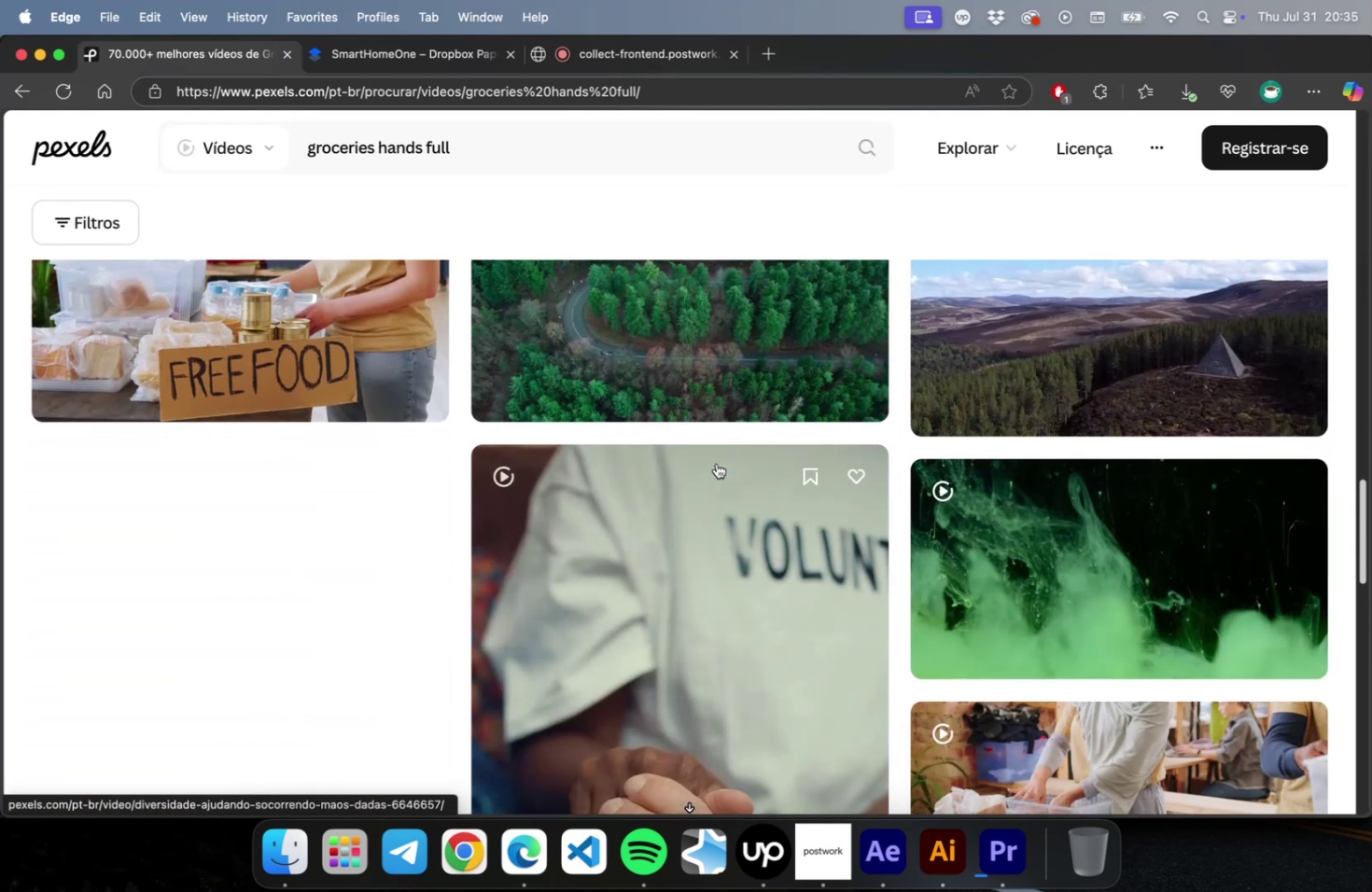 
scroll: coordinate [716, 465], scroll_direction: down, amount: 9.0
 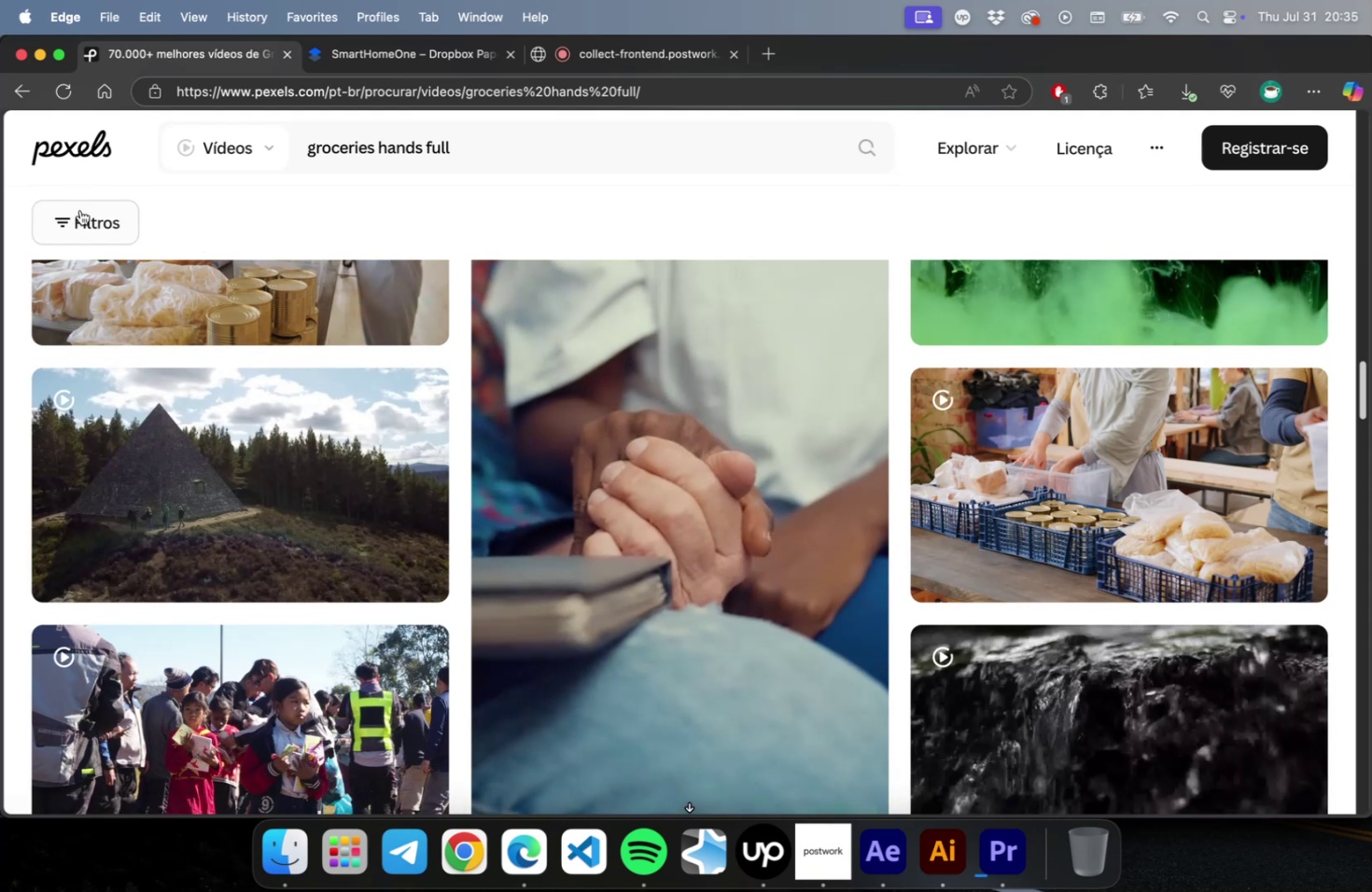 
left_click([84, 216])
 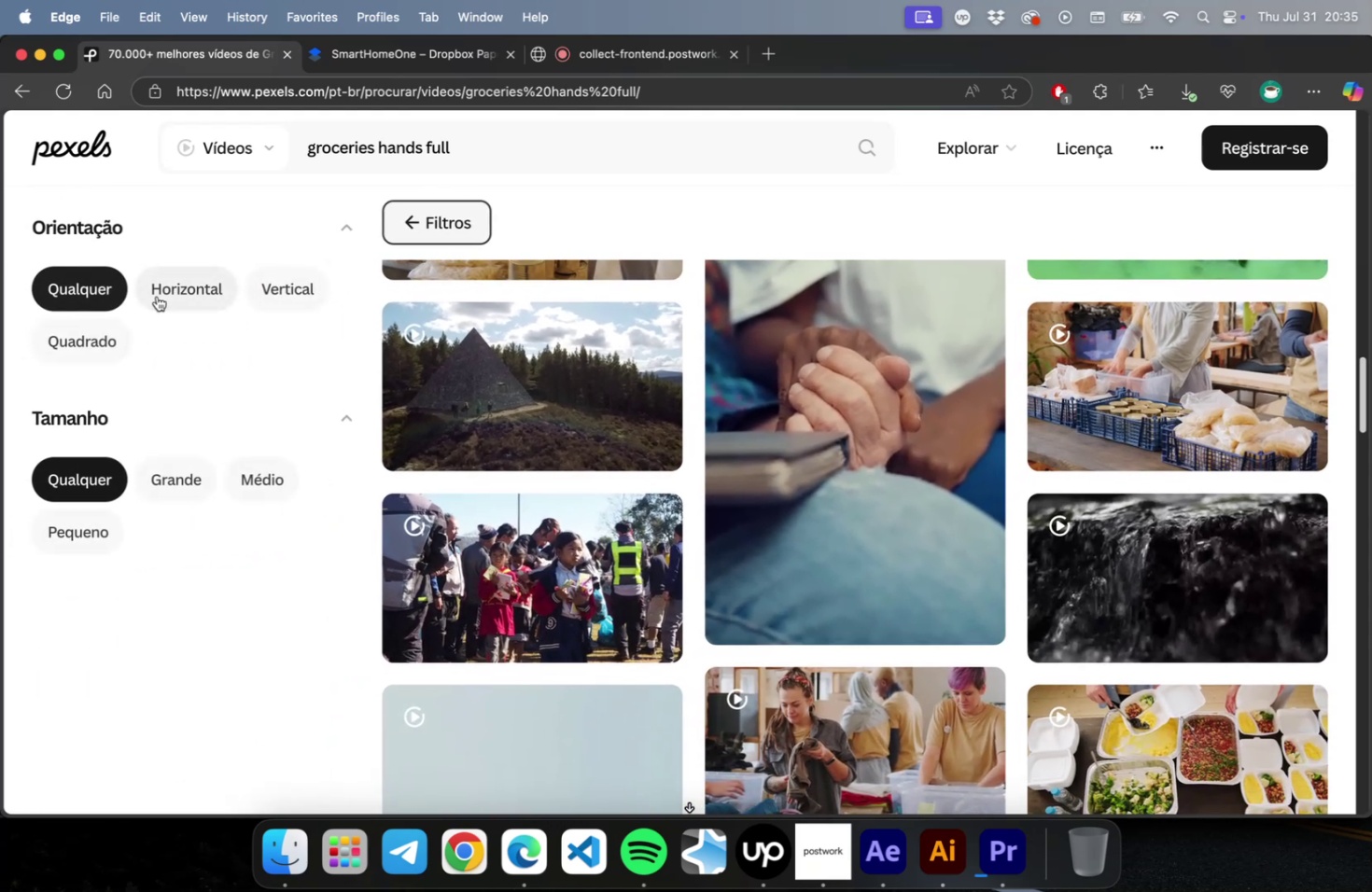 
left_click([158, 296])
 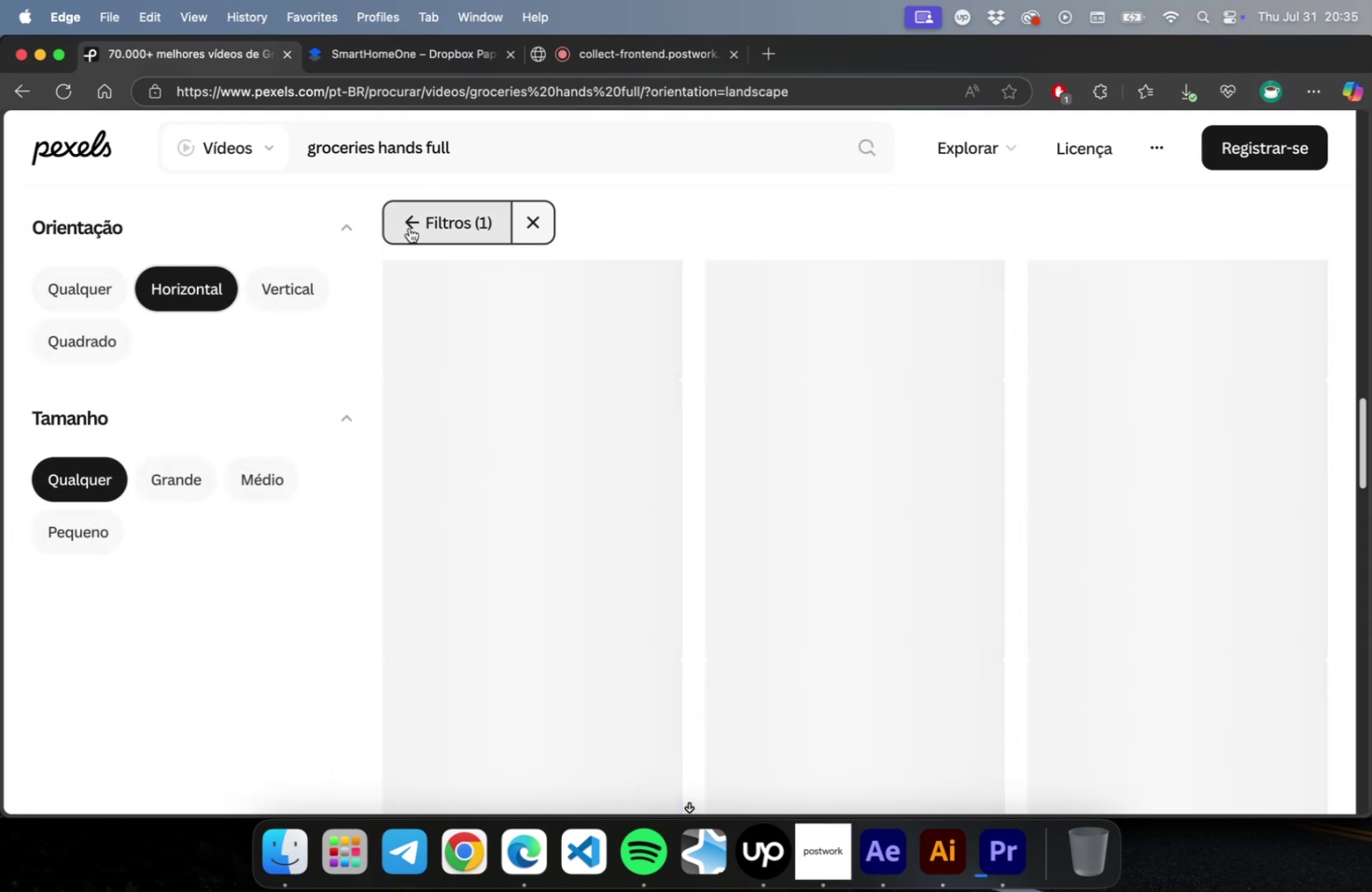 
left_click([409, 228])
 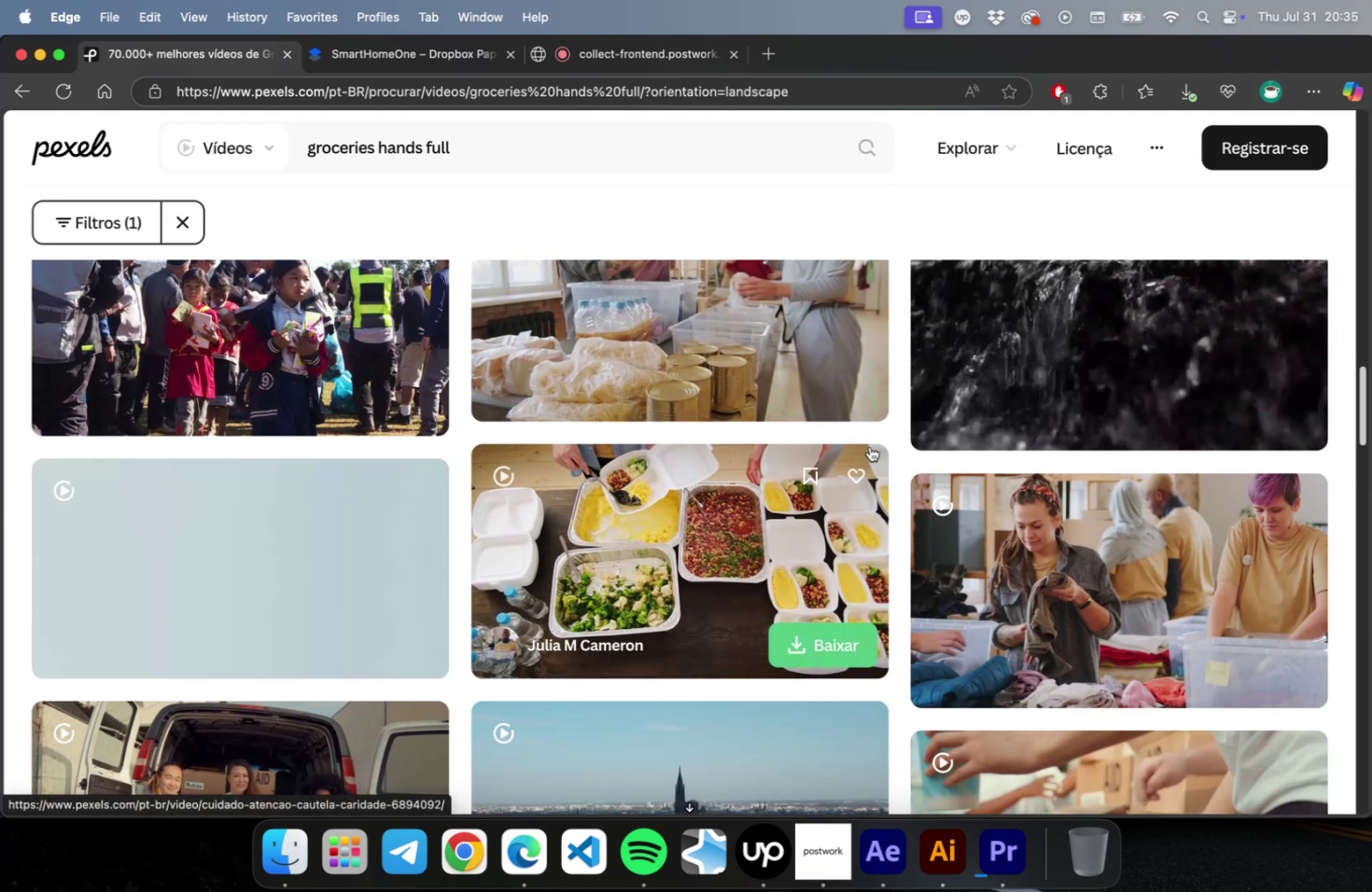 
scroll: coordinate [857, 450], scroll_direction: down, amount: 30.0
 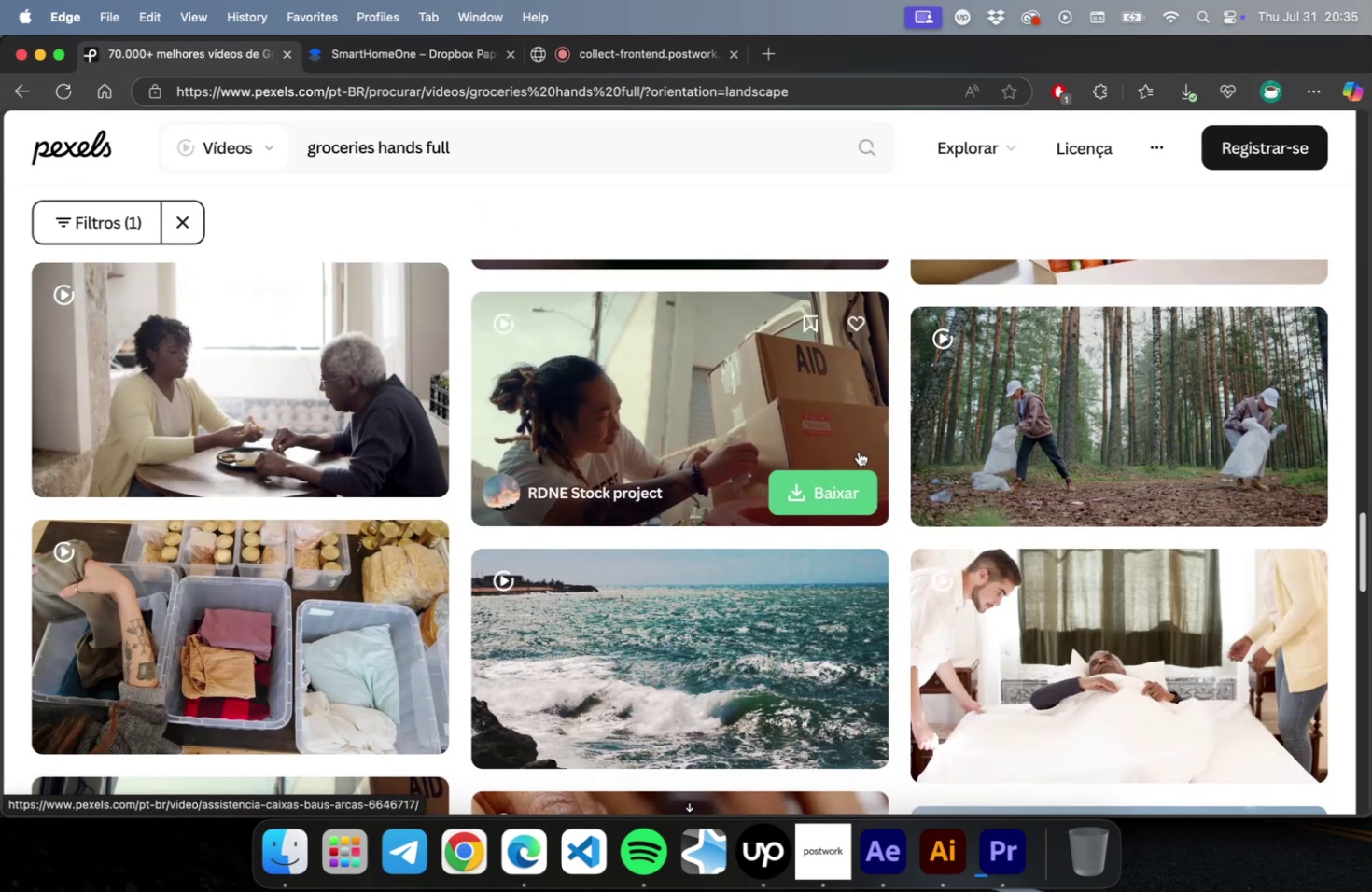 
scroll: coordinate [857, 450], scroll_direction: up, amount: 5.0
 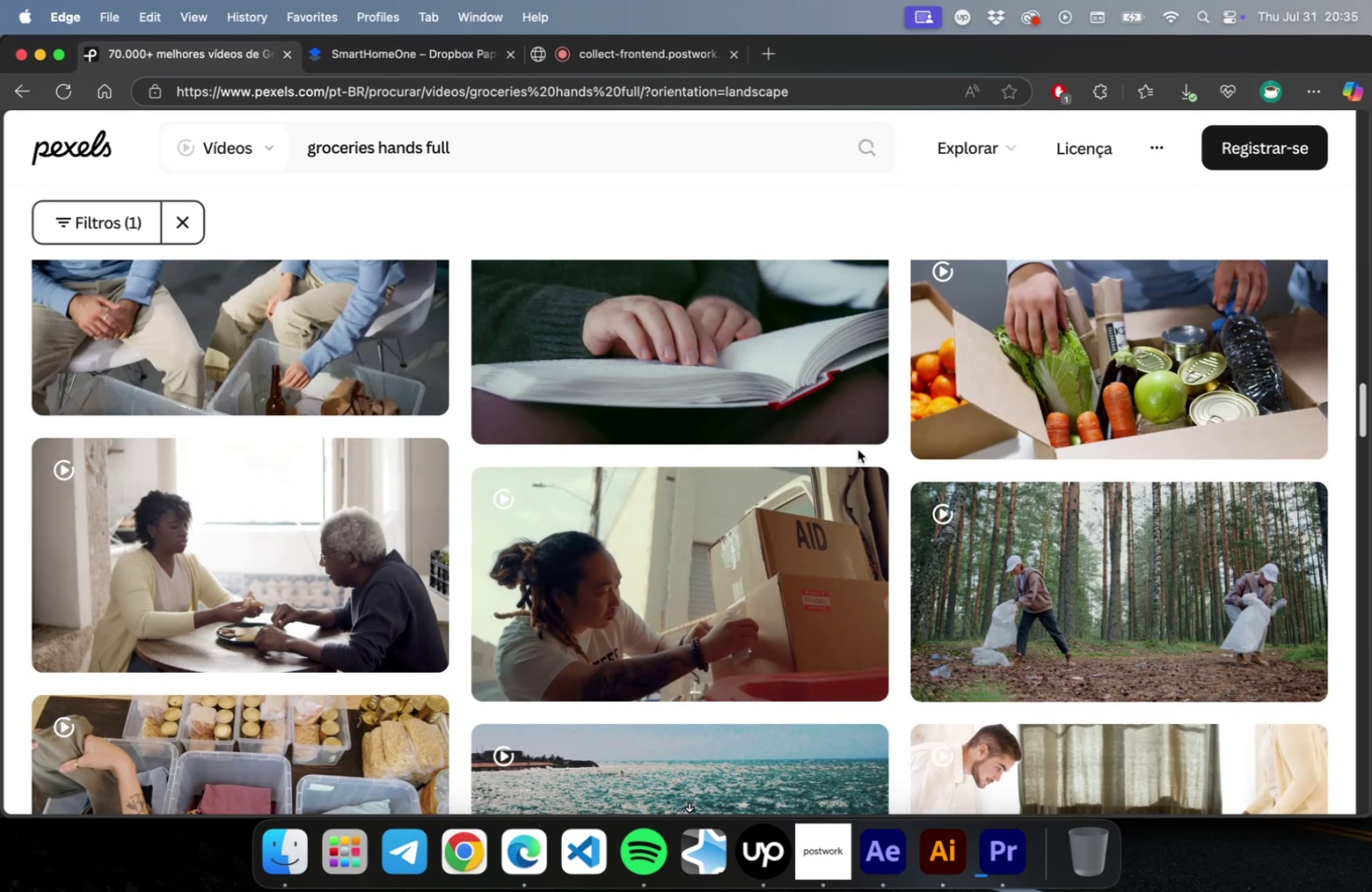 
scroll: coordinate [675, 426], scroll_direction: down, amount: 39.0
 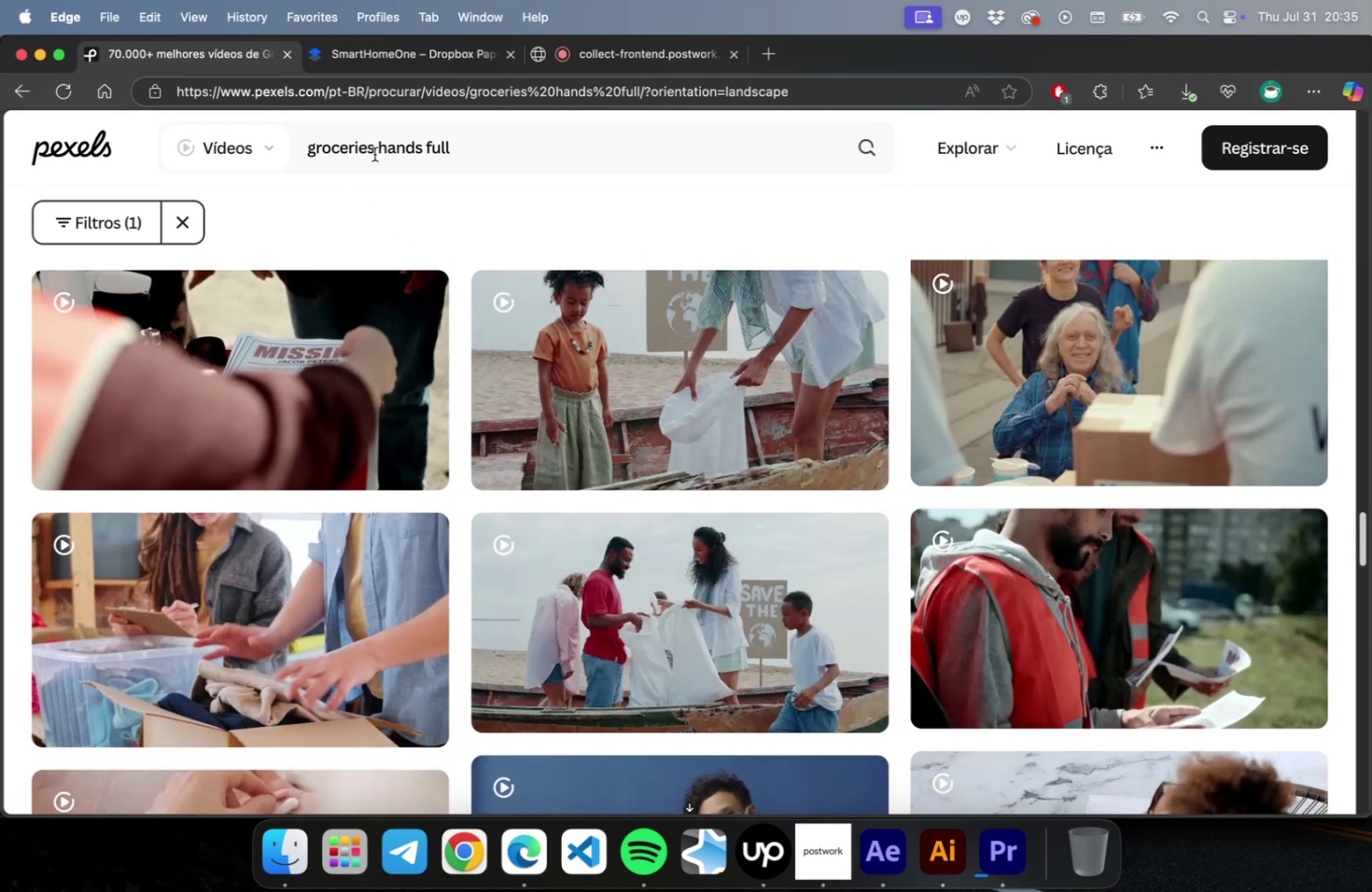 
left_click_drag(start_coordinate=[378, 148], to_coordinate=[321, 133])
 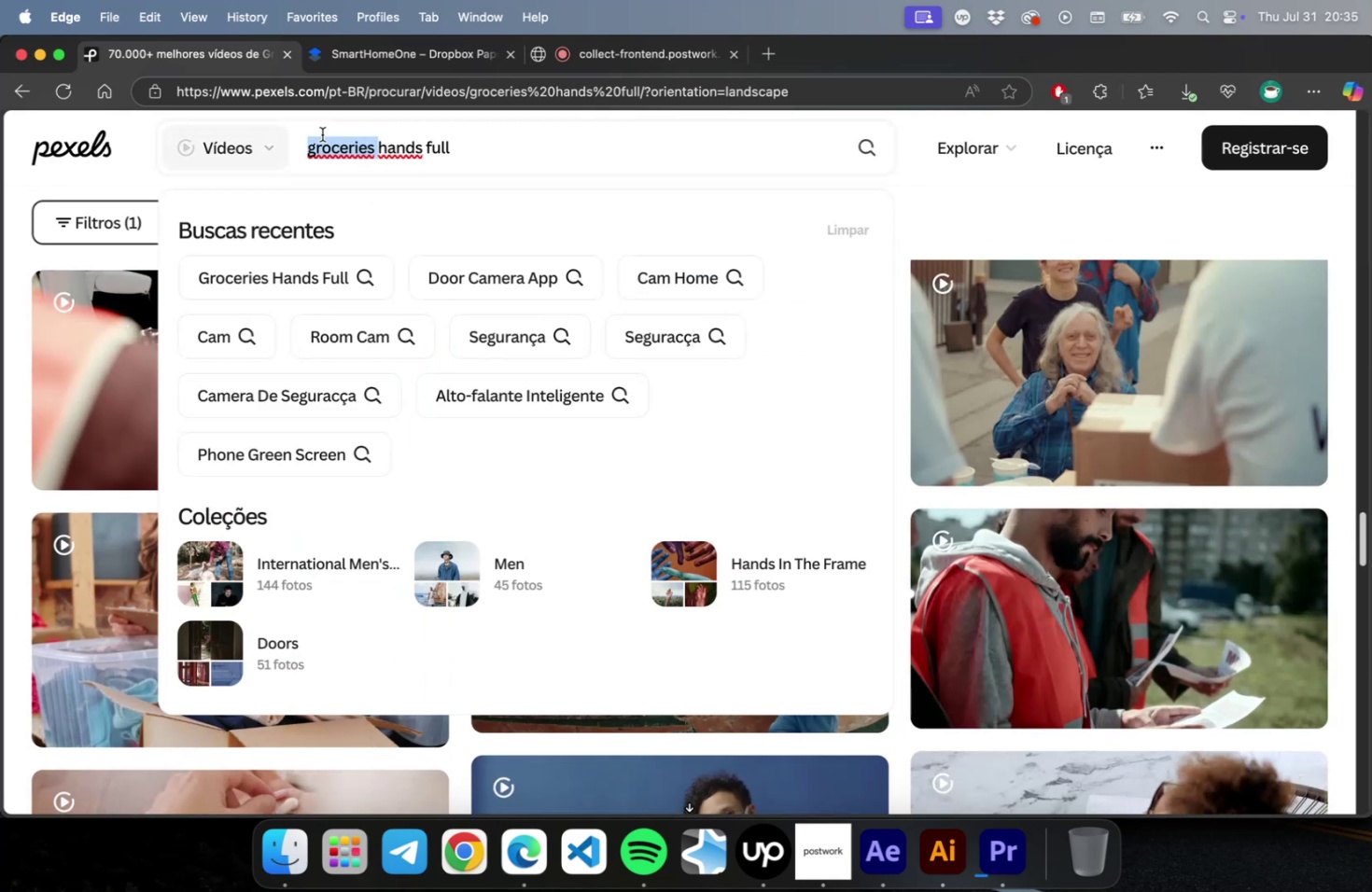 
key(Backspace)
 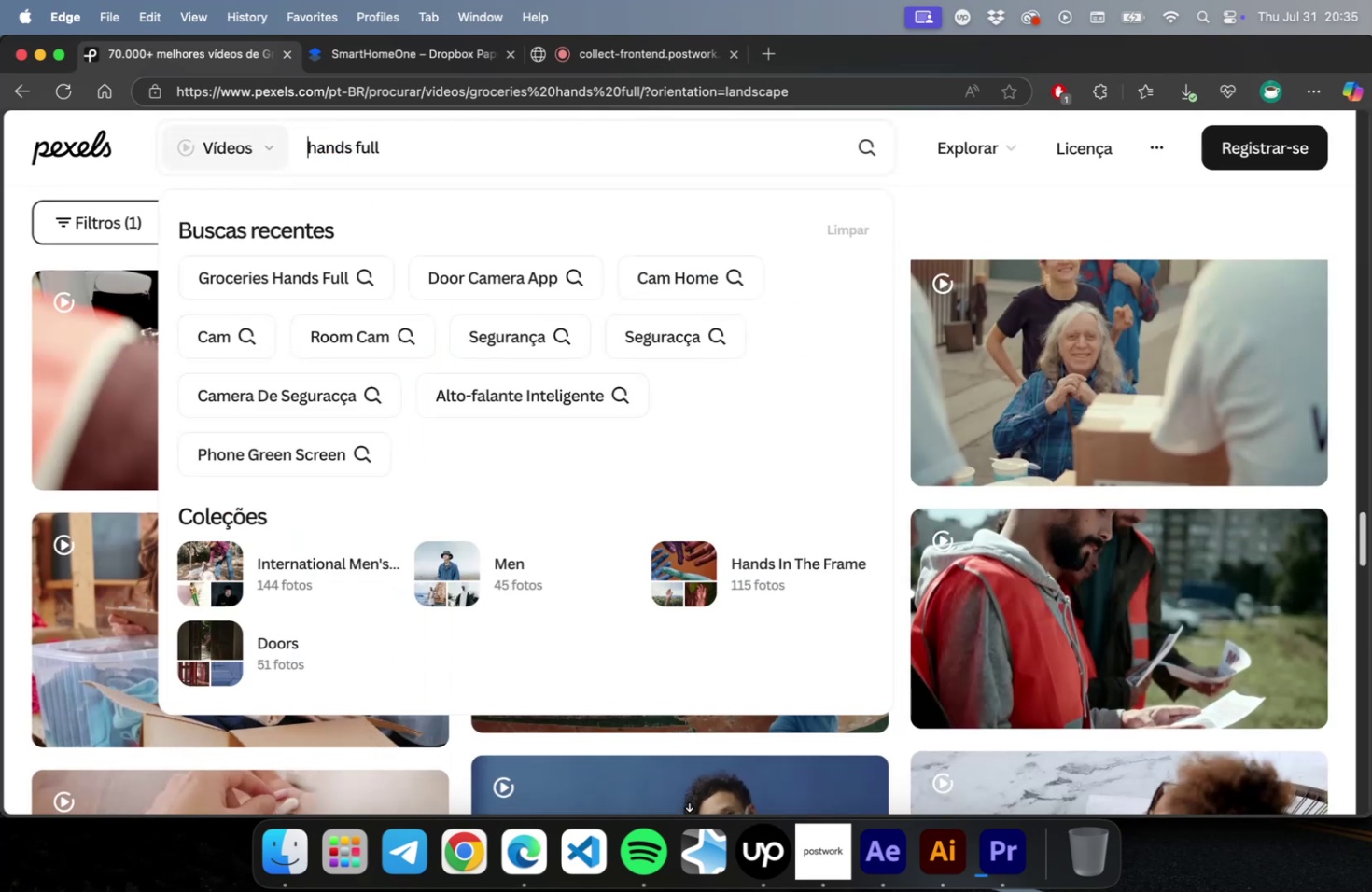 
key(Enter)
 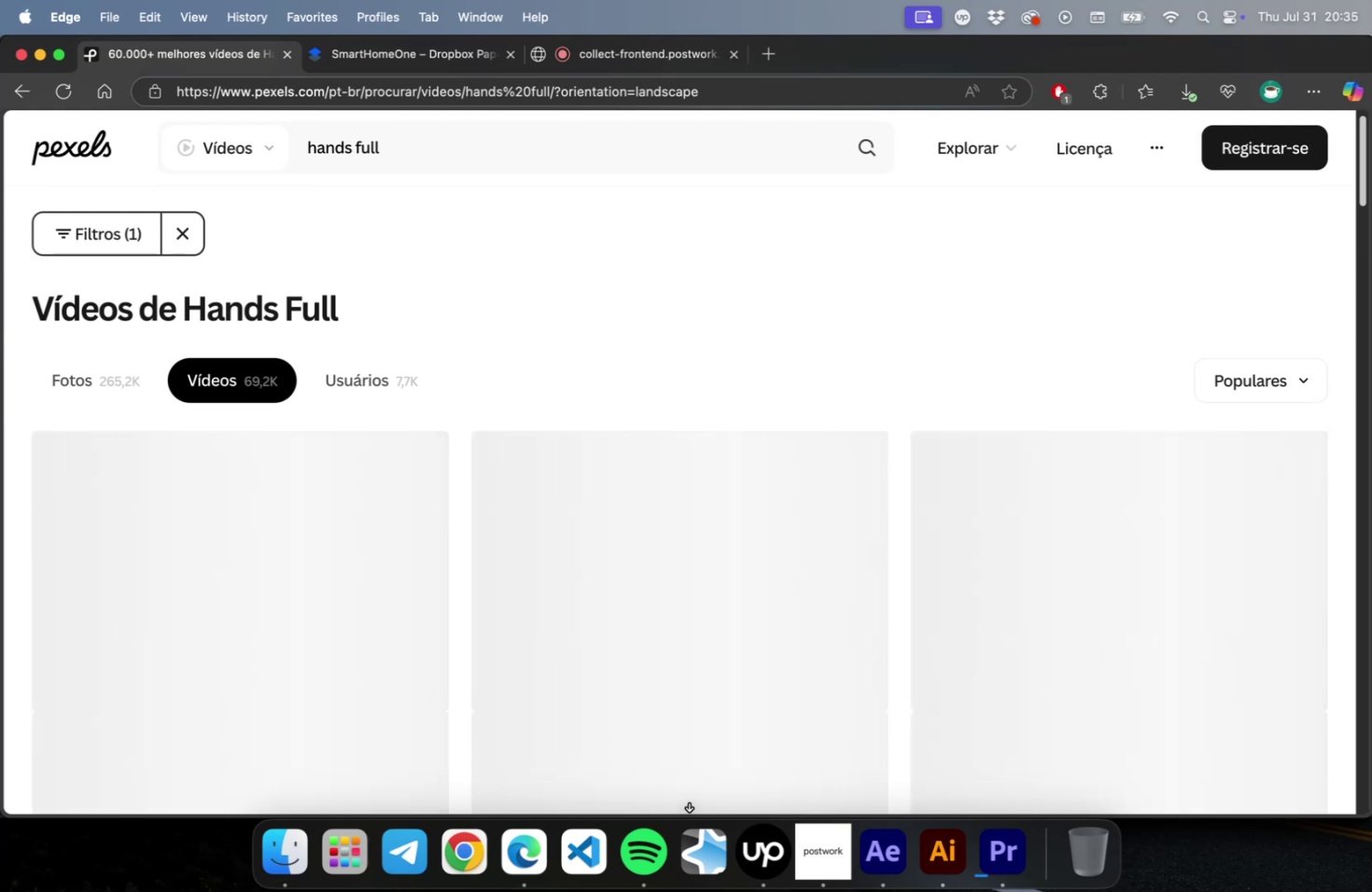 
scroll: coordinate [520, 283], scroll_direction: down, amount: 55.0
 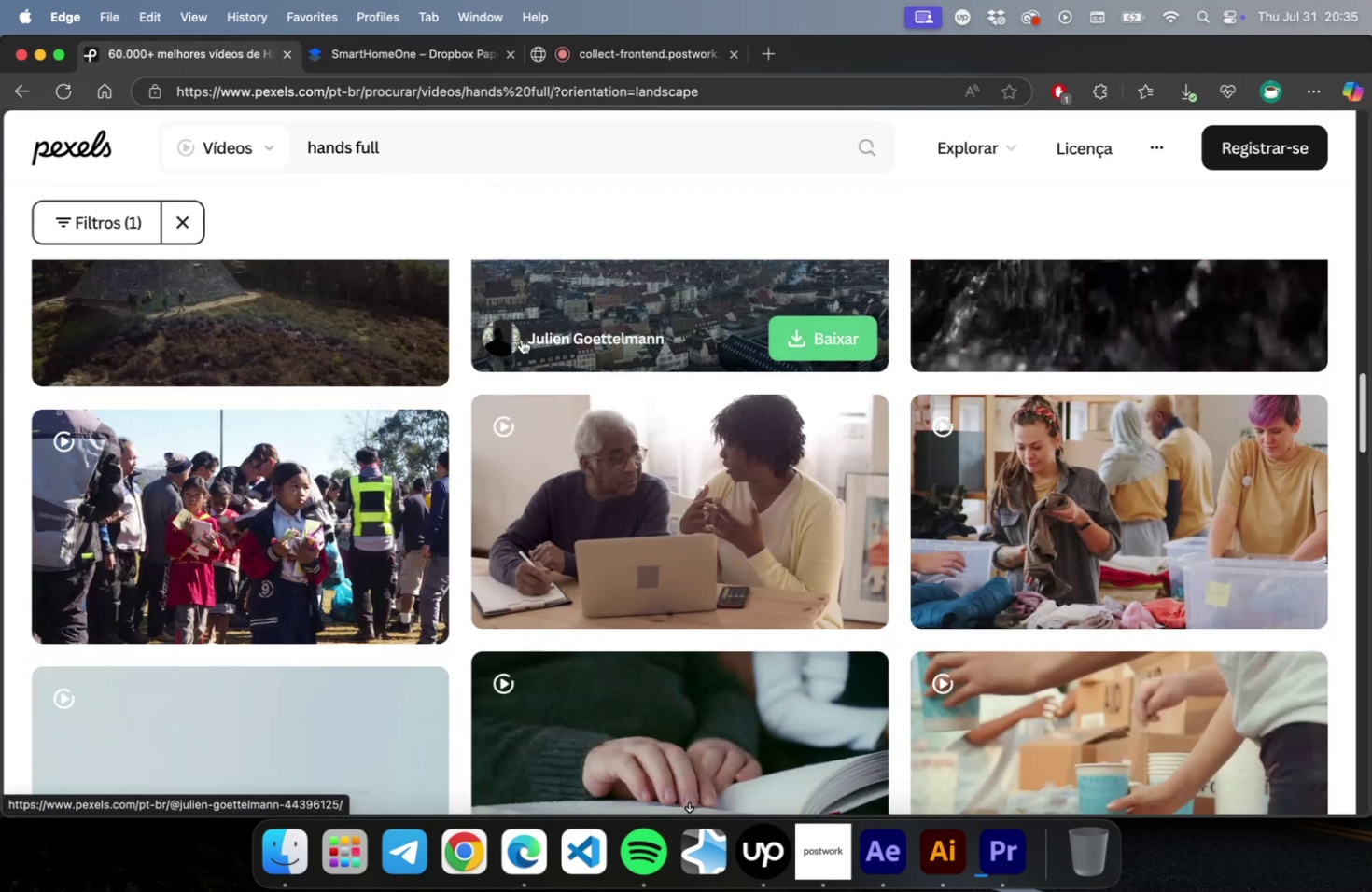 
scroll: coordinate [530, 401], scroll_direction: down, amount: 35.0
 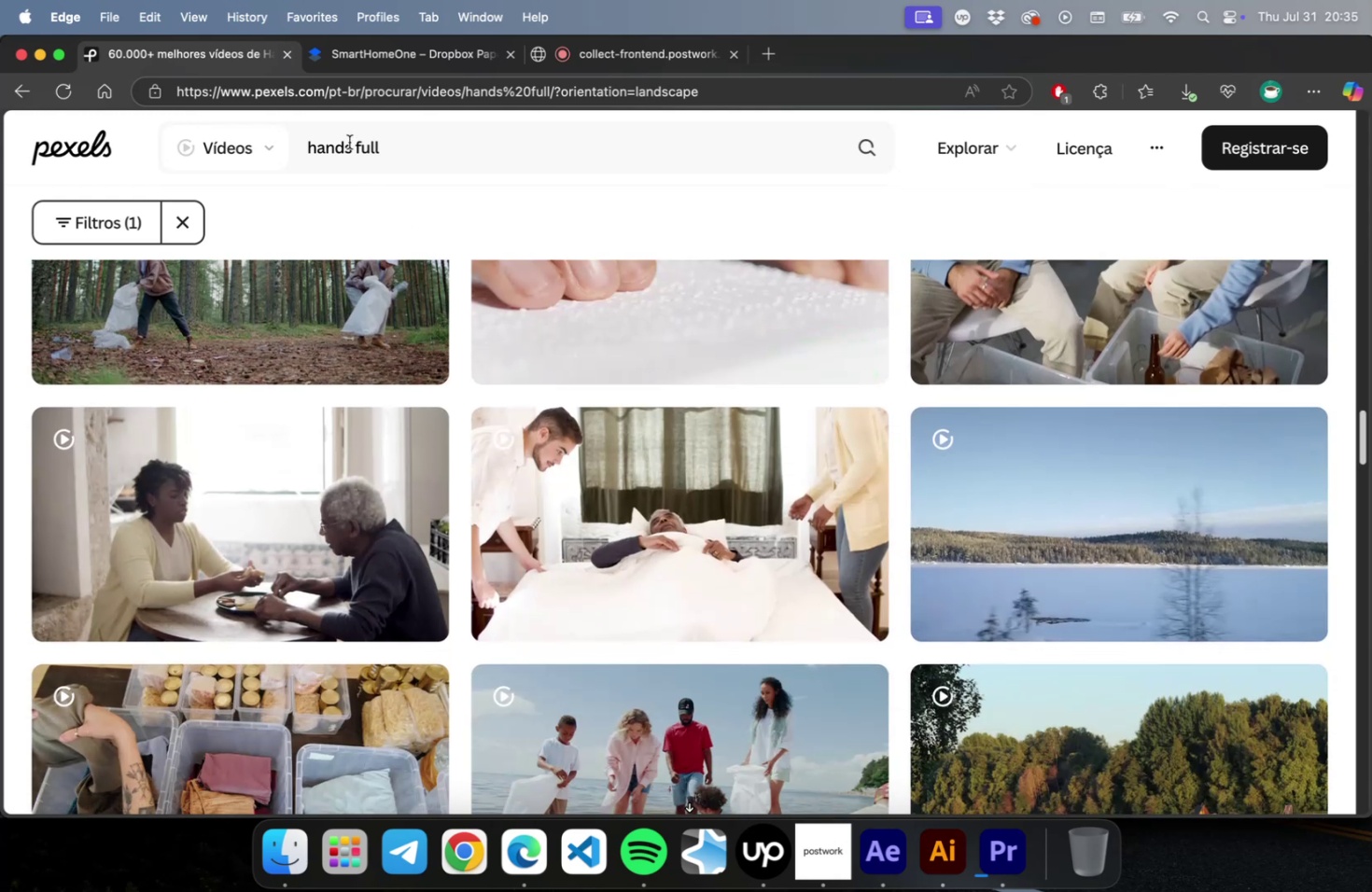 
left_click([349, 133])
 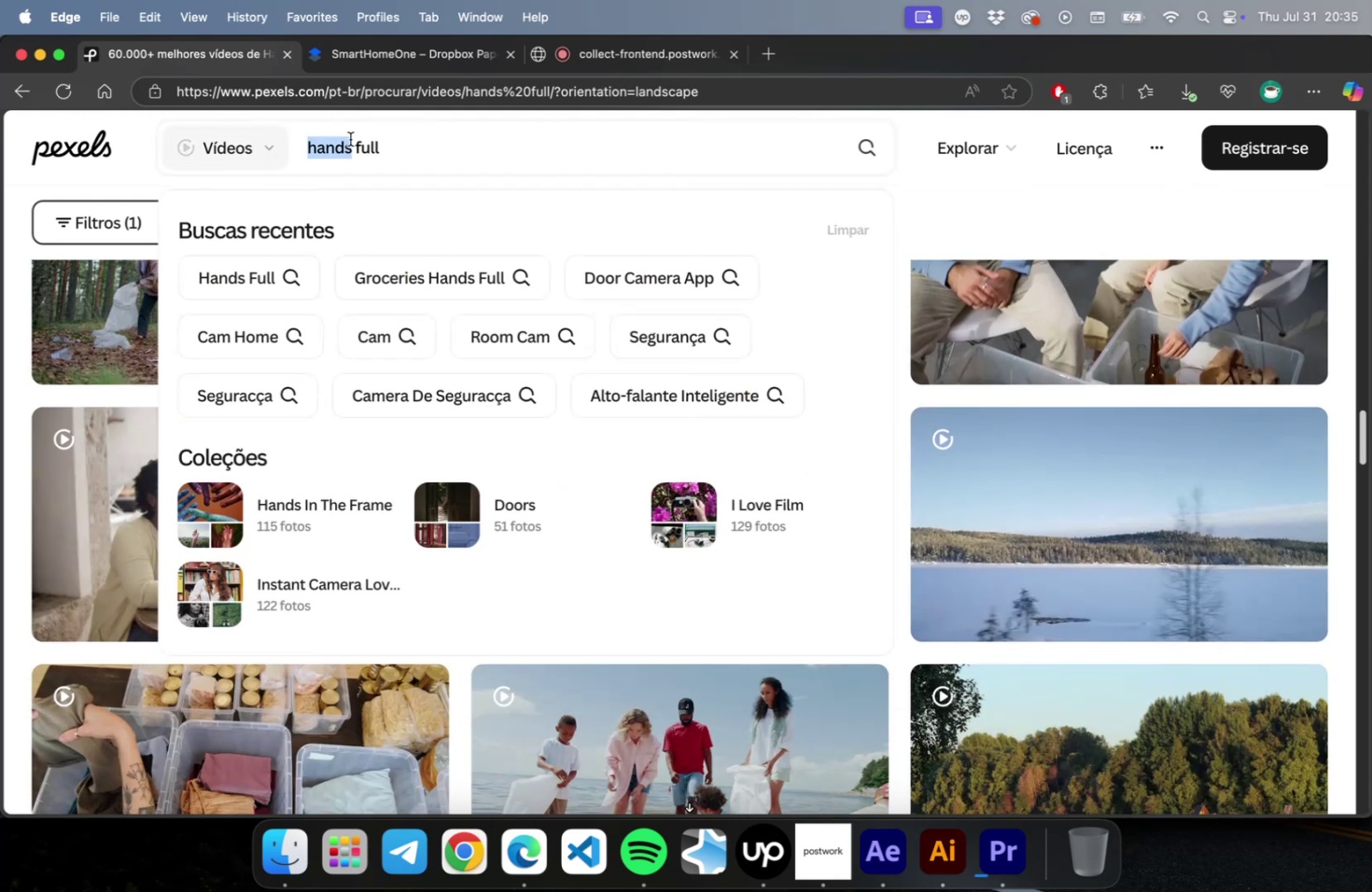 
key(Meta+CommandLeft)
 